 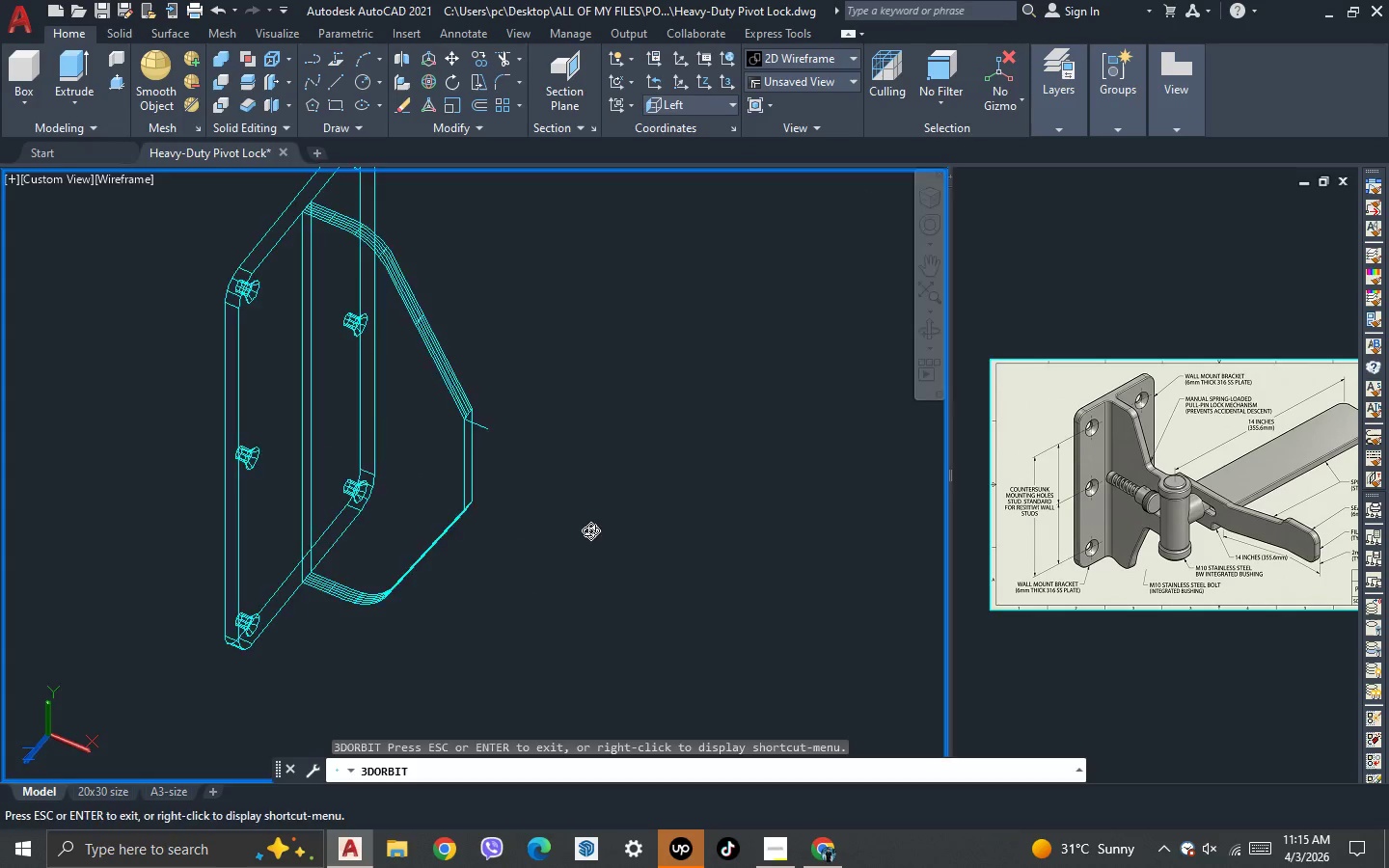 
key(Escape)
 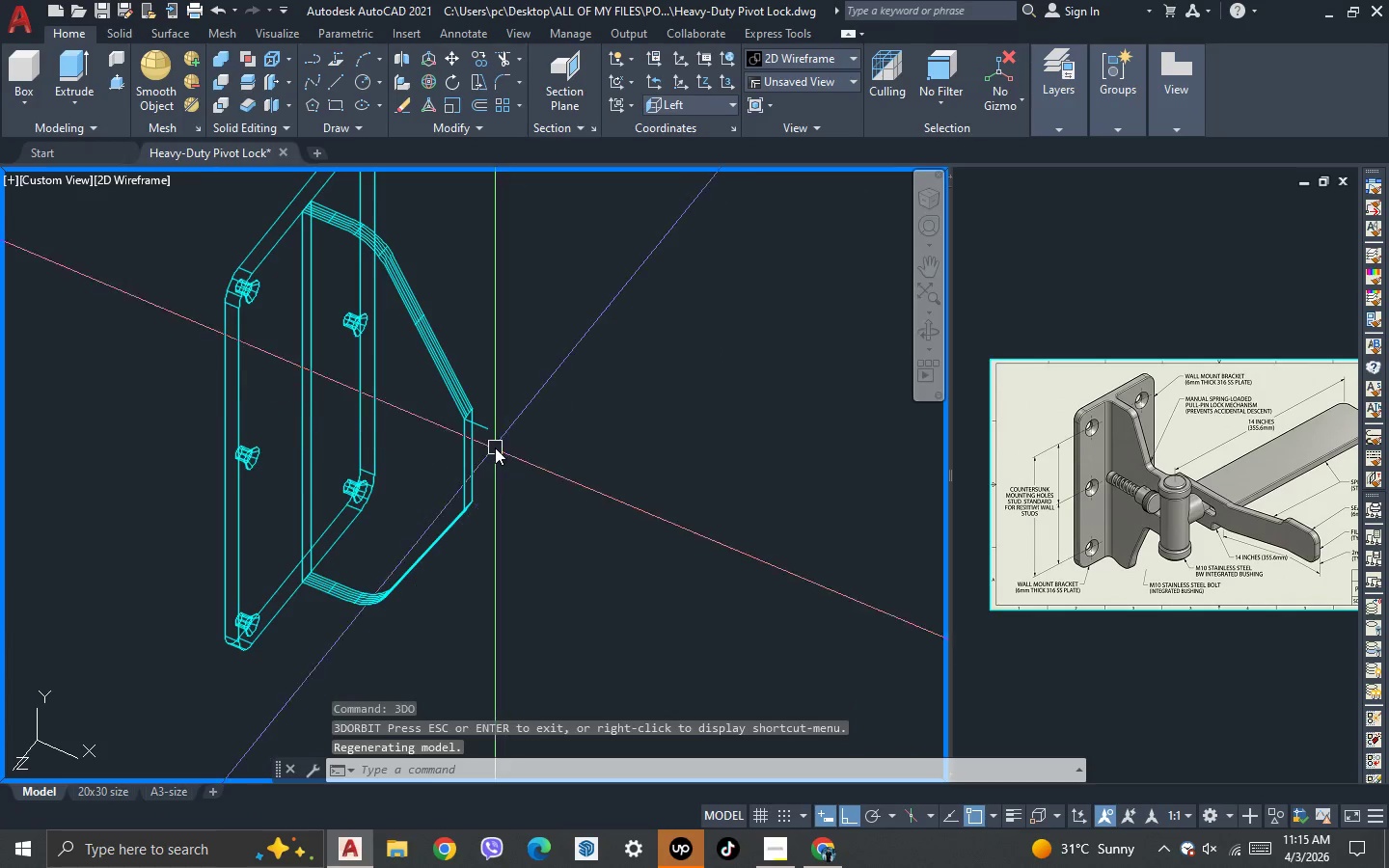 
scroll: coordinate [495, 448], scroll_direction: up, amount: 2.0
 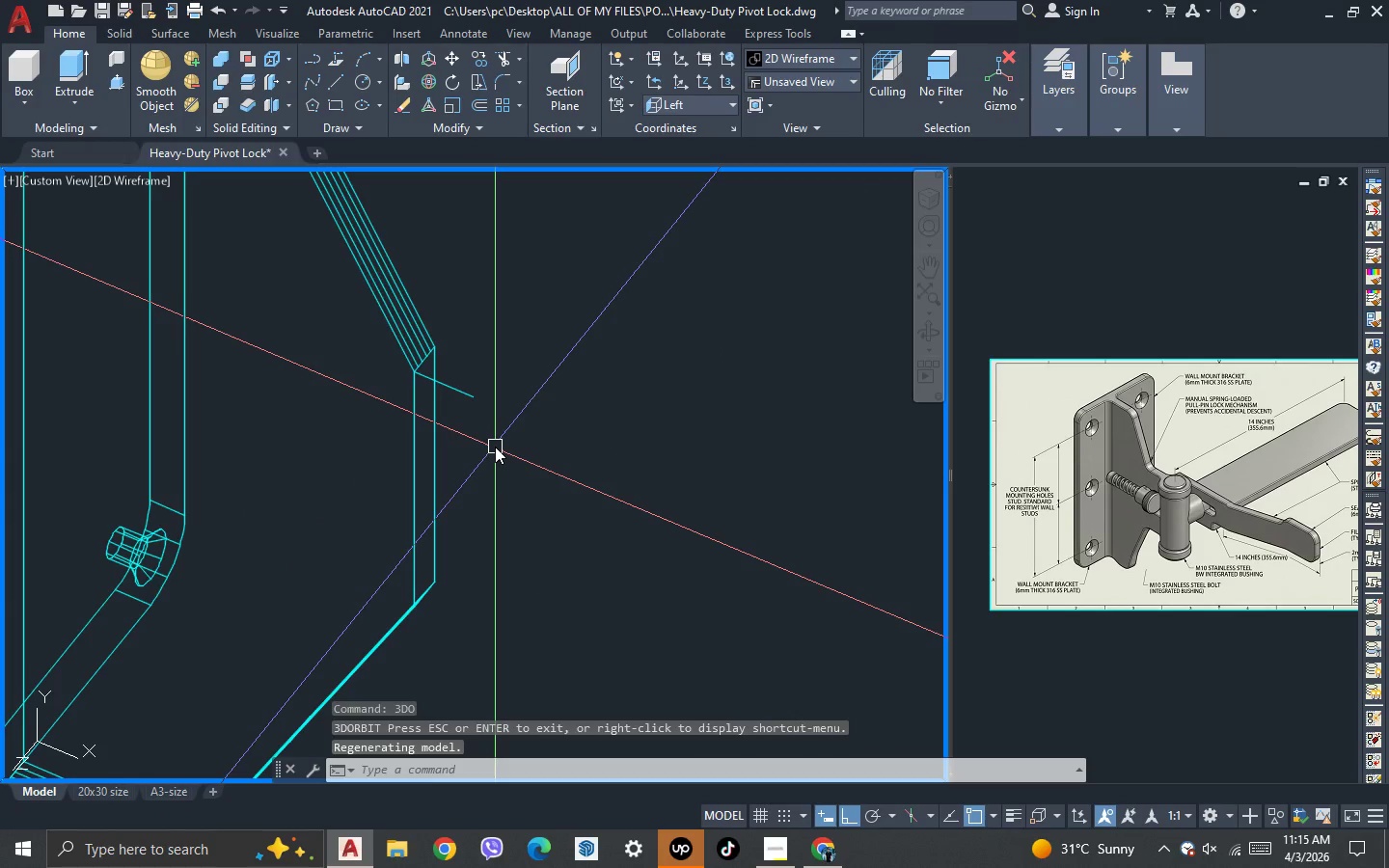 
type(rec )
 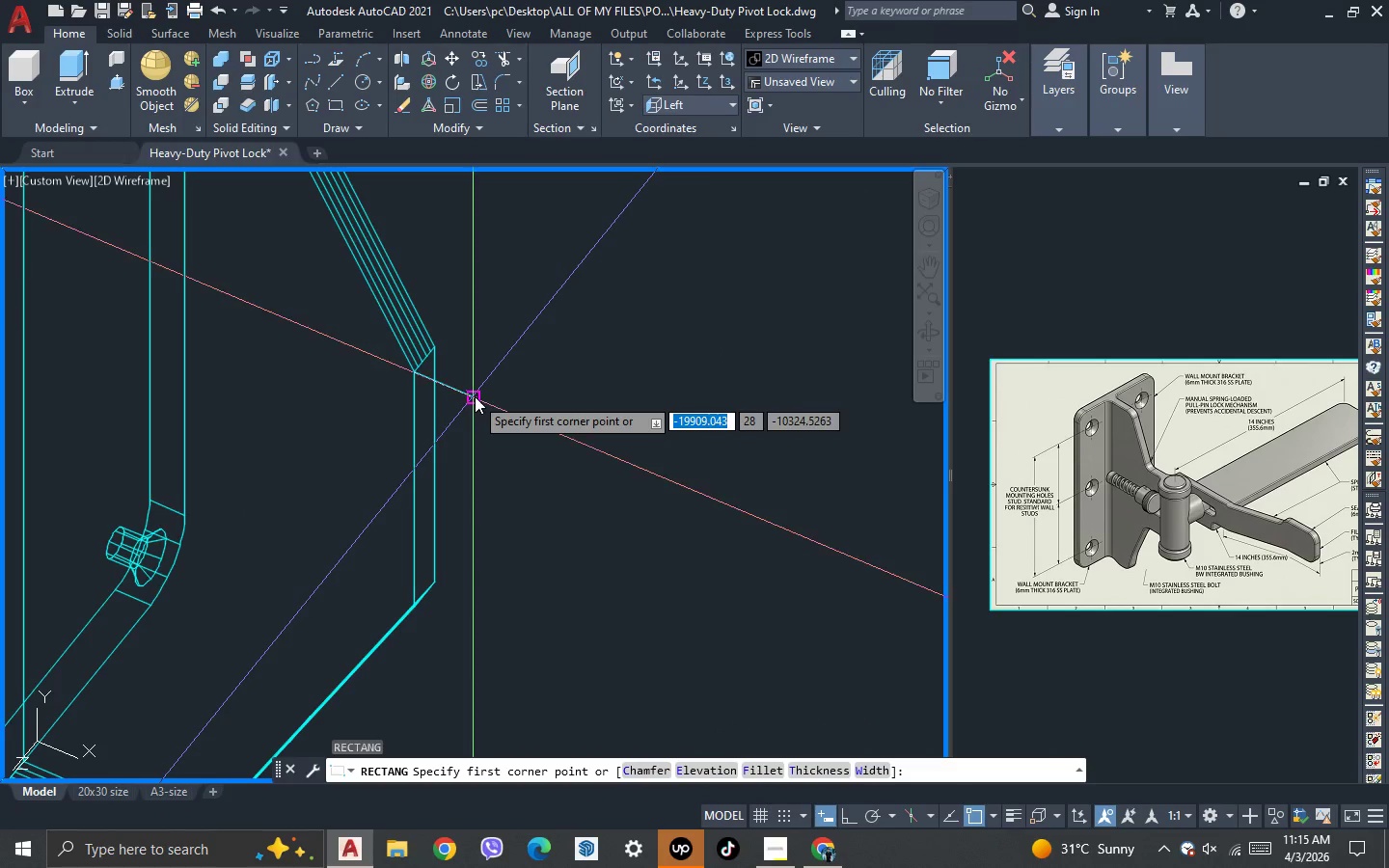 
left_click_drag(start_coordinate=[475, 395], to_coordinate=[475, 411])
 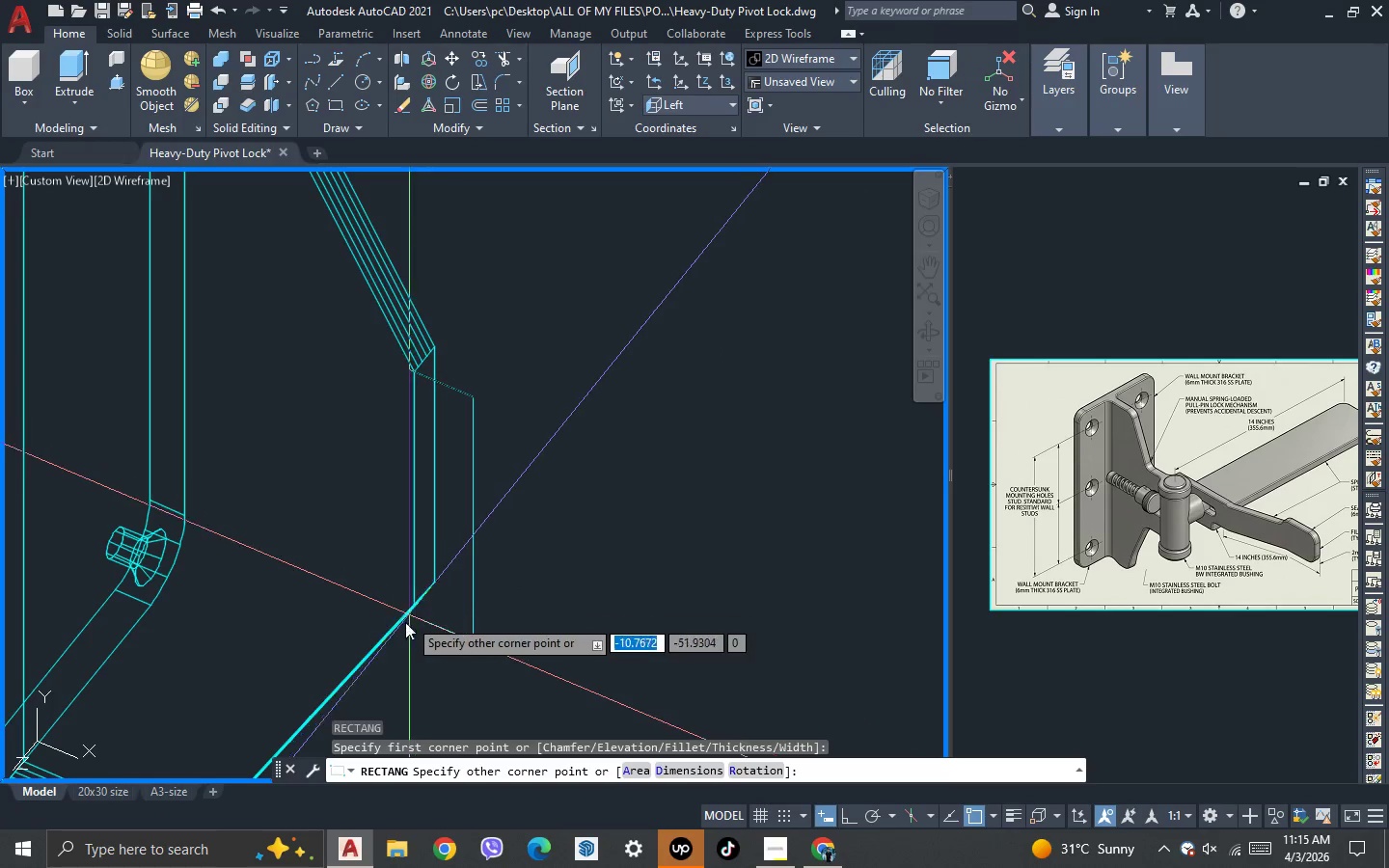 
scroll: coordinate [488, 570], scroll_direction: up, amount: 8.0
 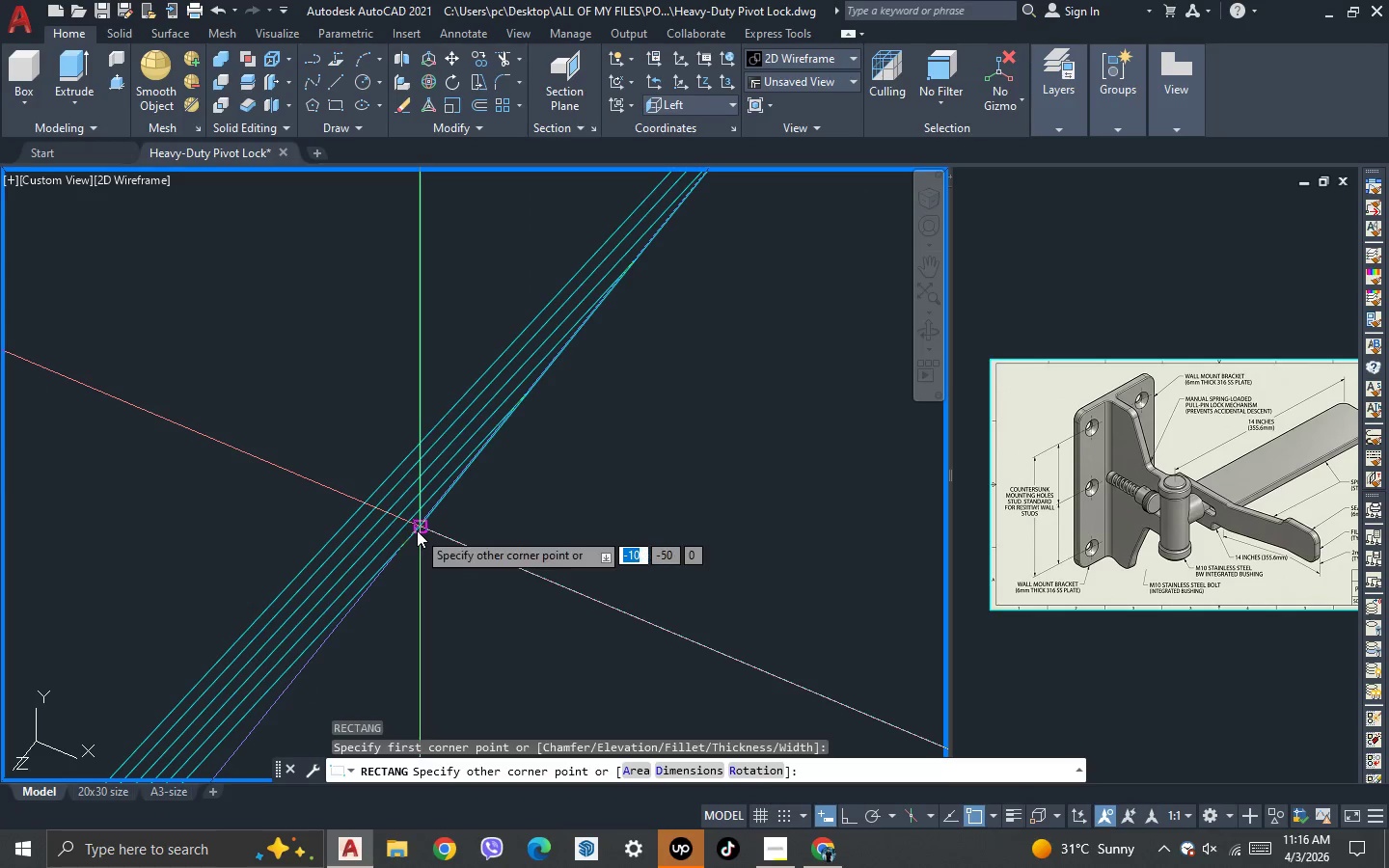 
left_click([416, 530])
 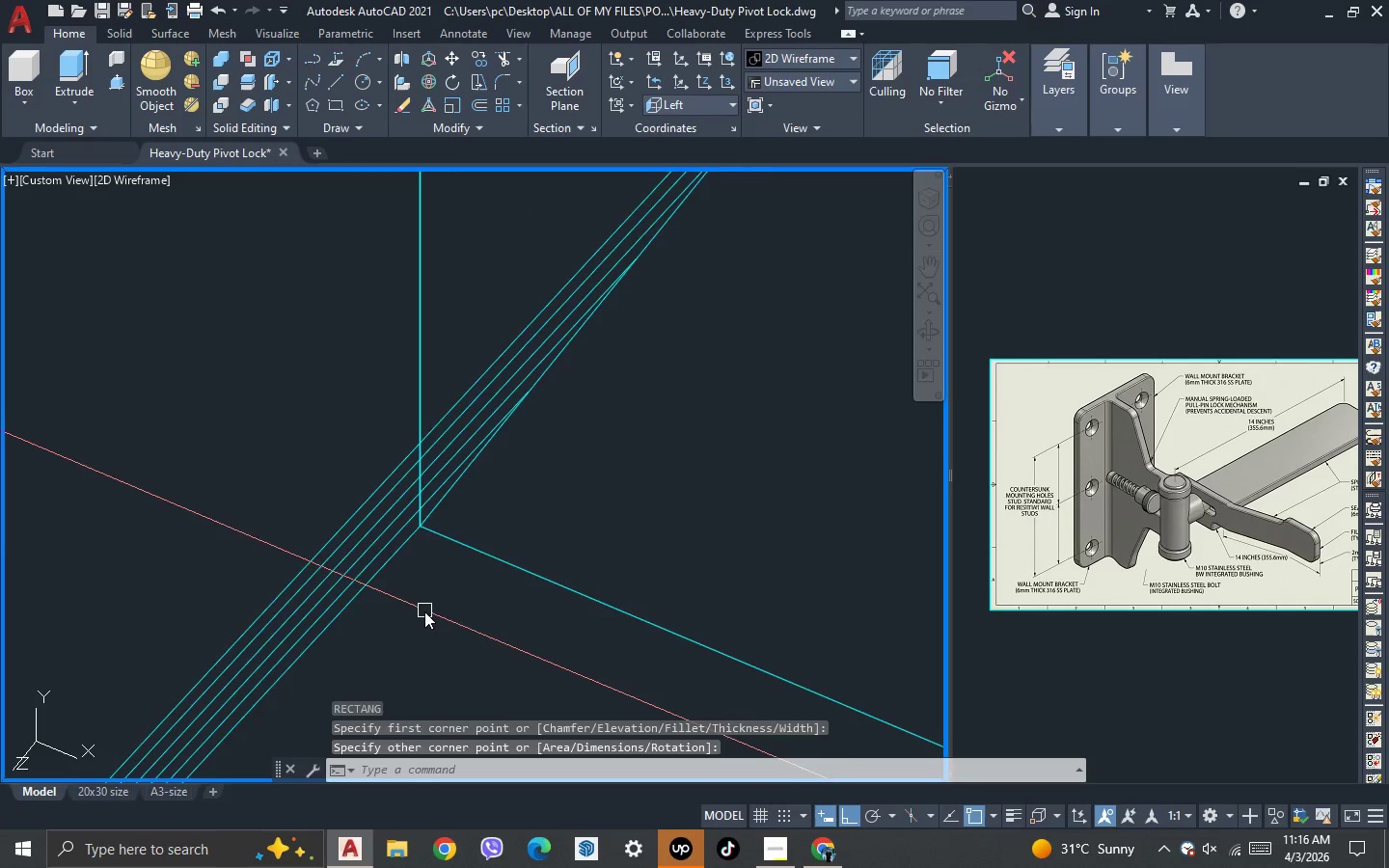 
scroll: coordinate [448, 621], scroll_direction: down, amount: 8.0
 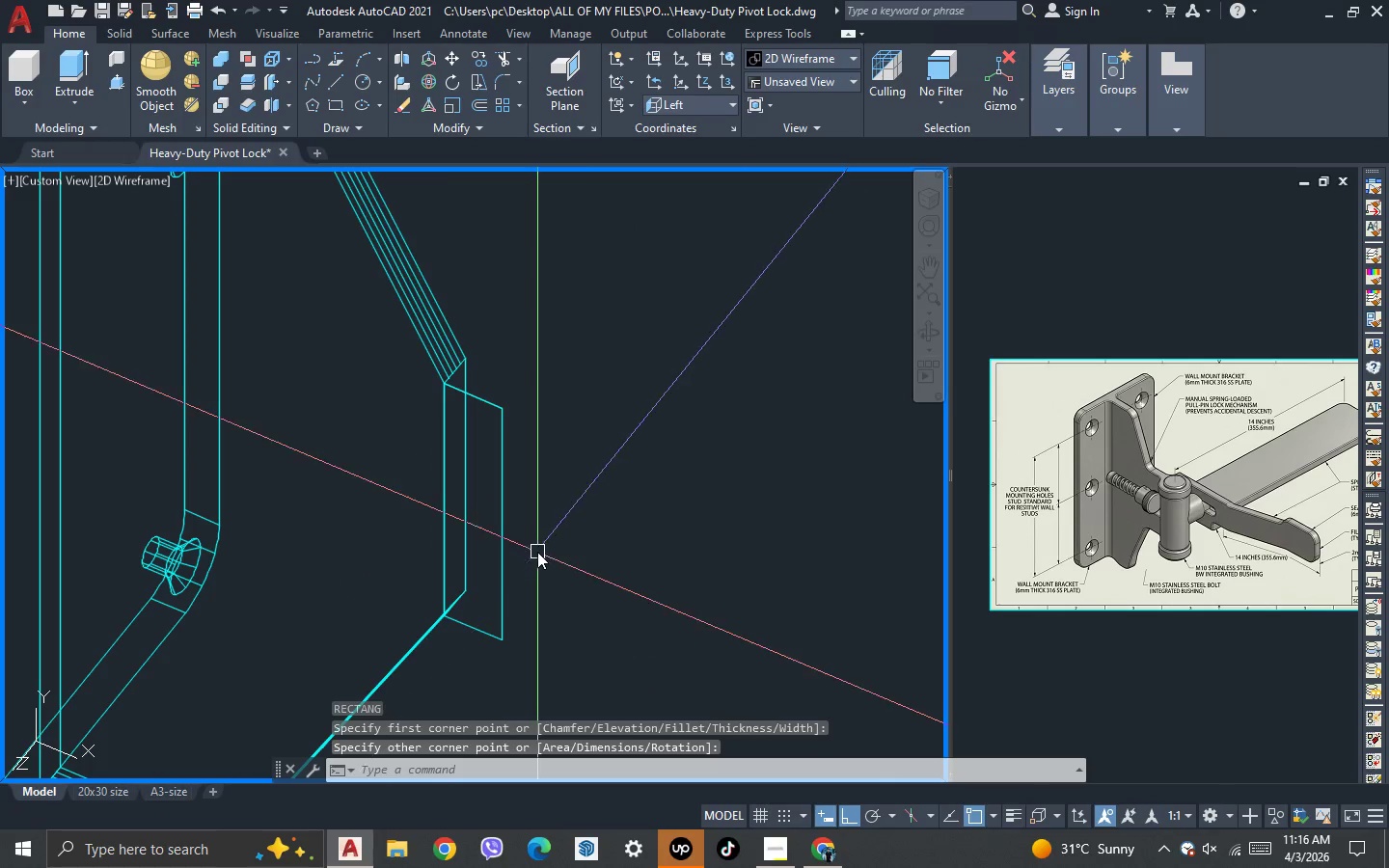 
left_click([535, 548])
 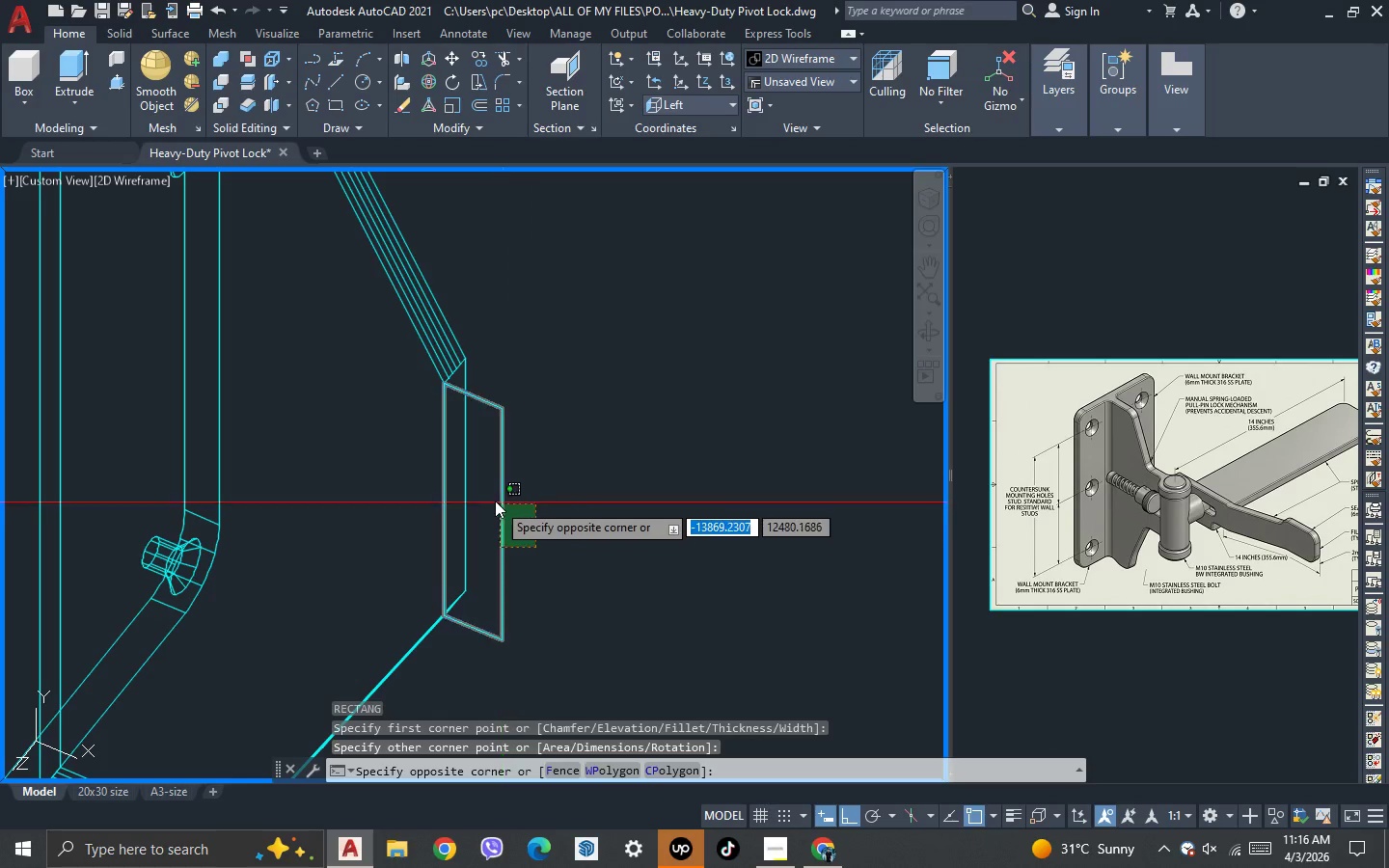 
left_click([492, 497])
 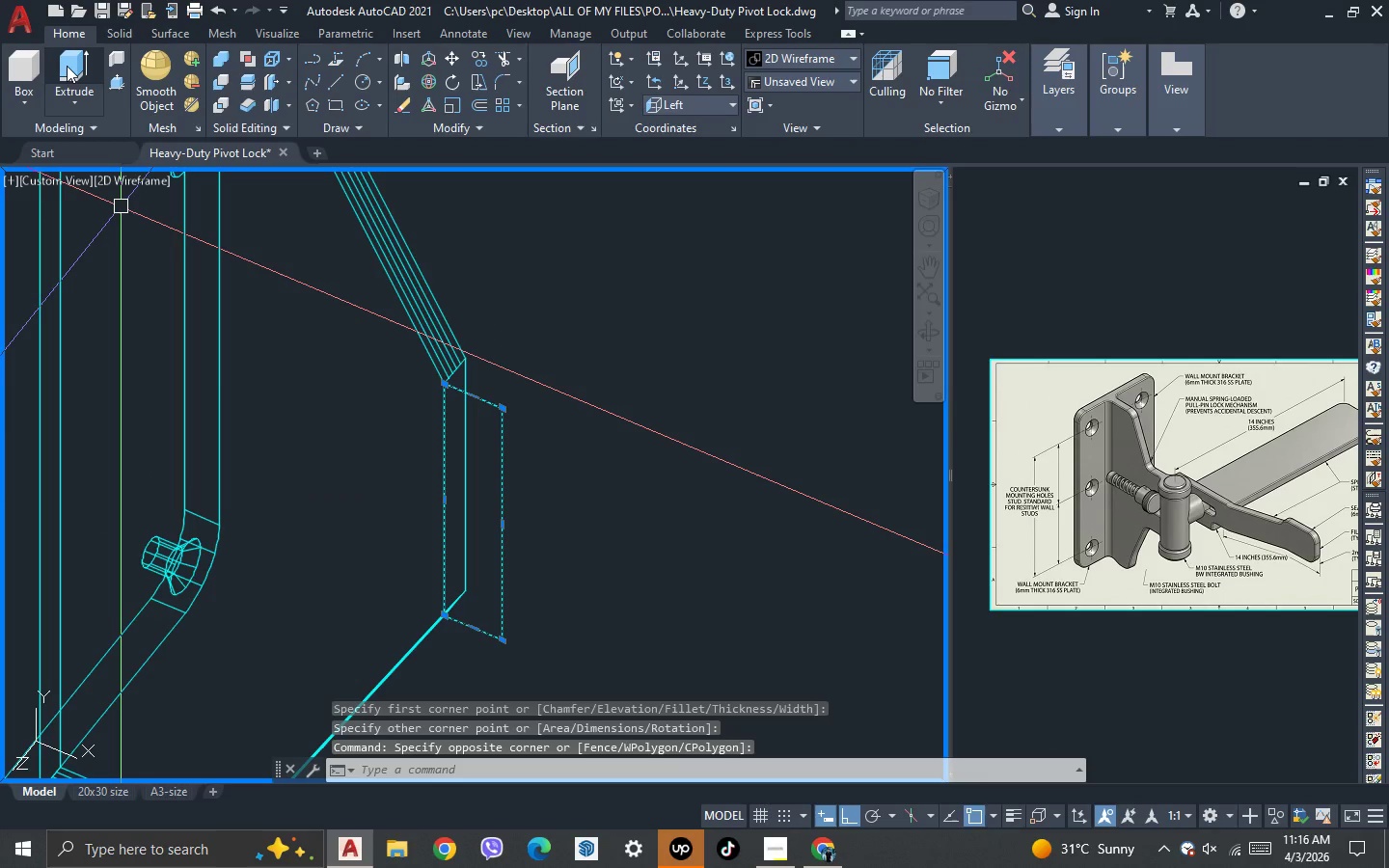 
left_click([67, 67])
 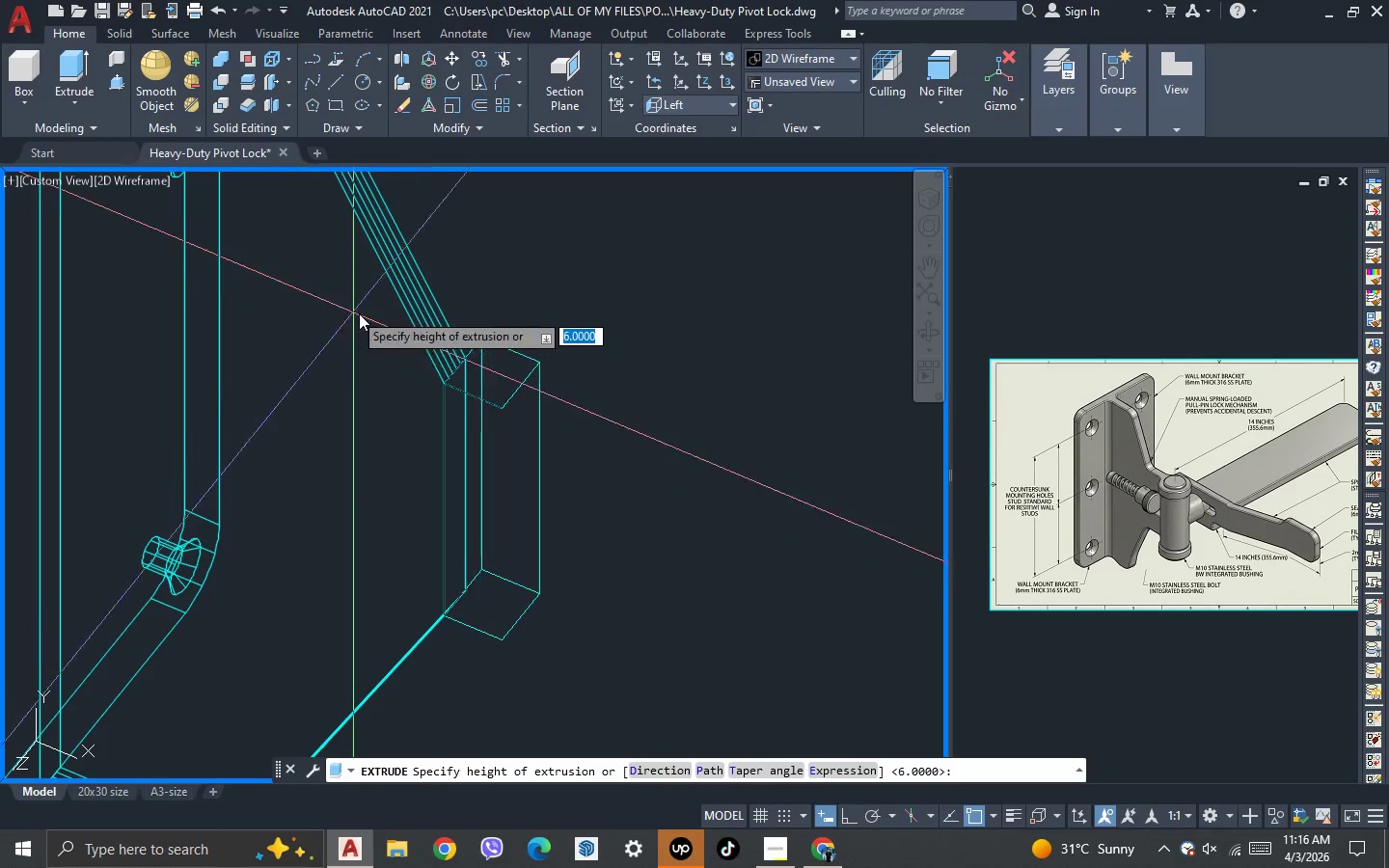 
scroll: coordinate [475, 350], scroll_direction: up, amount: 2.0
 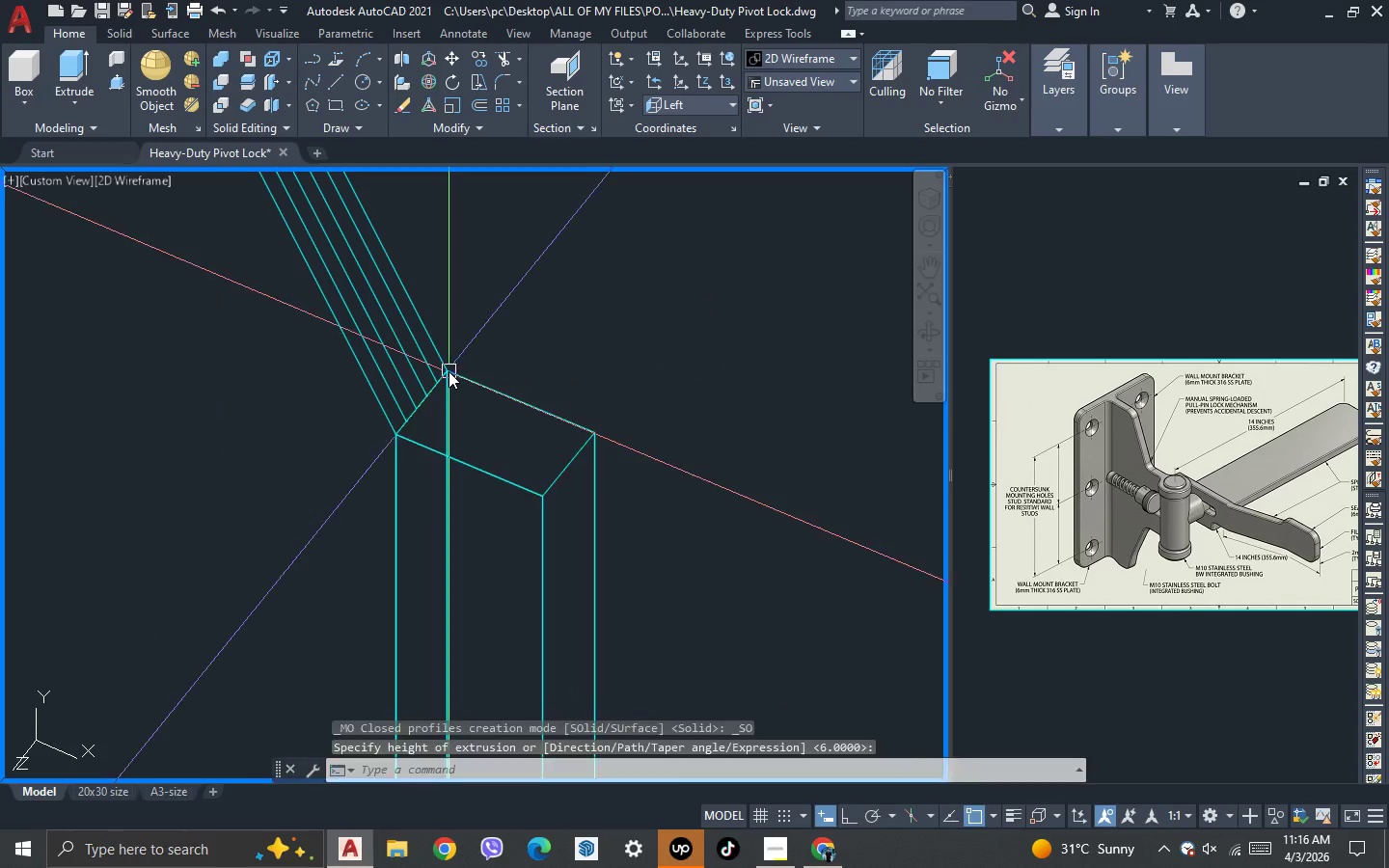 
scroll: coordinate [411, 311], scroll_direction: down, amount: 3.0
 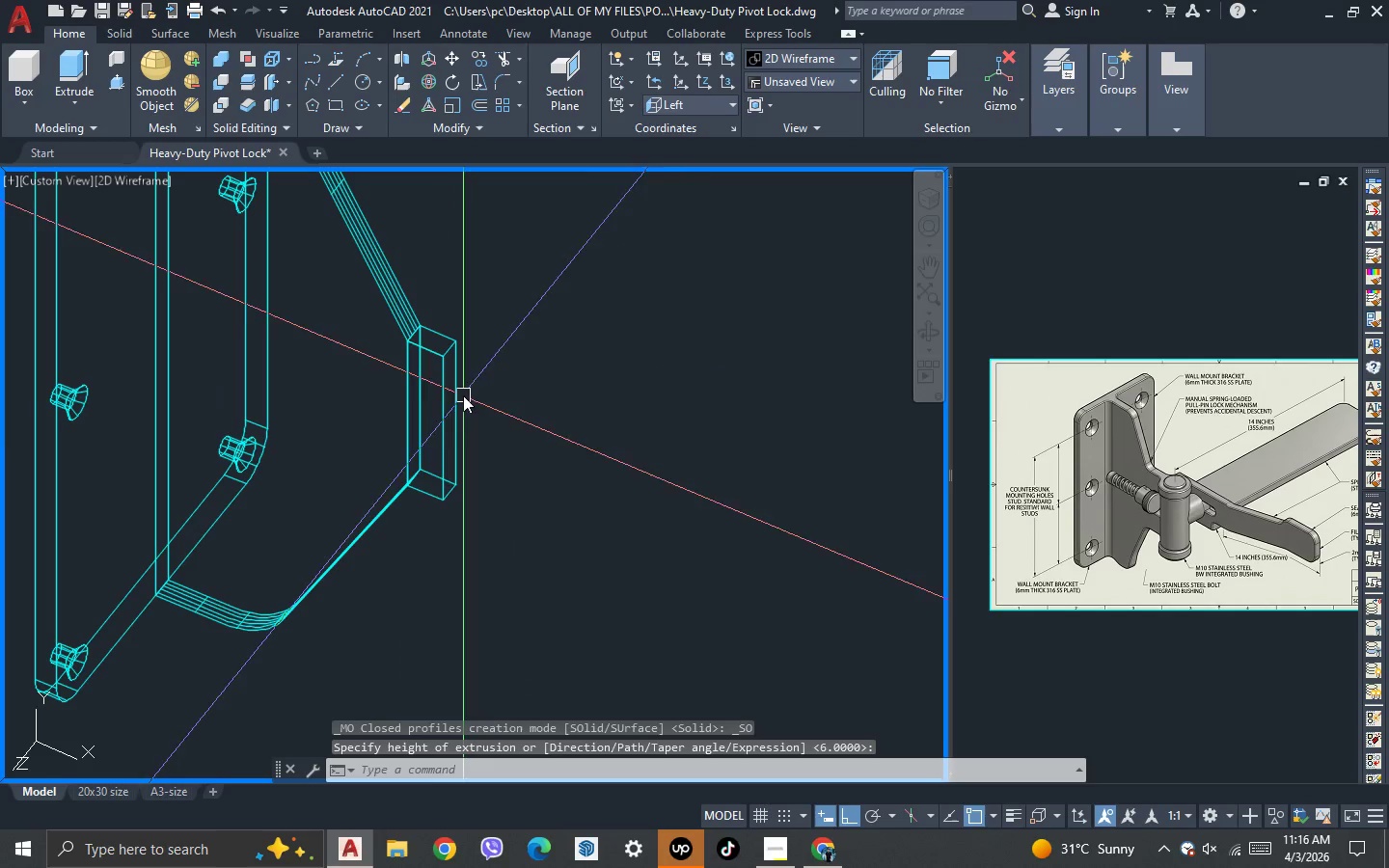 
key(3)
 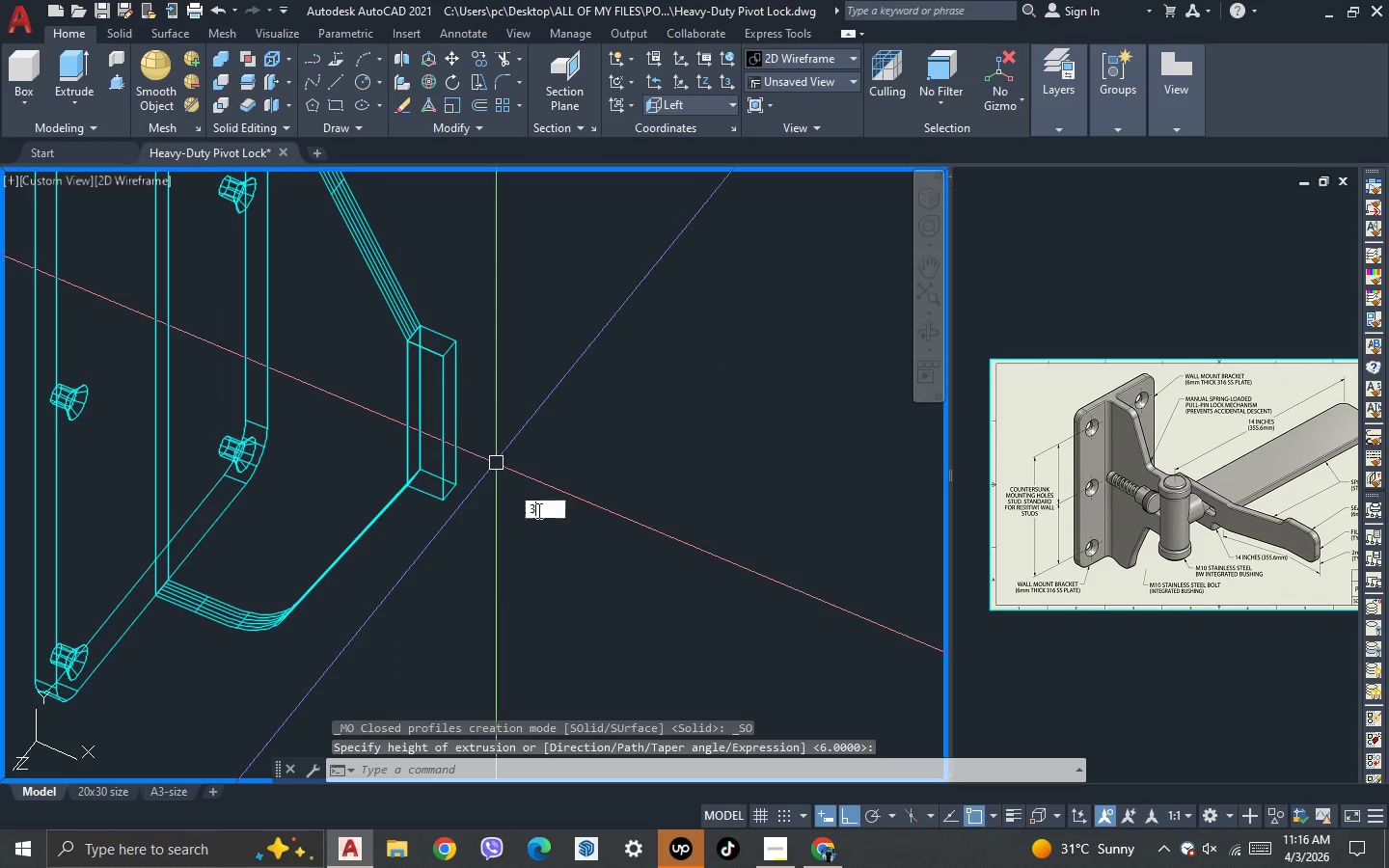 
key(Space)
 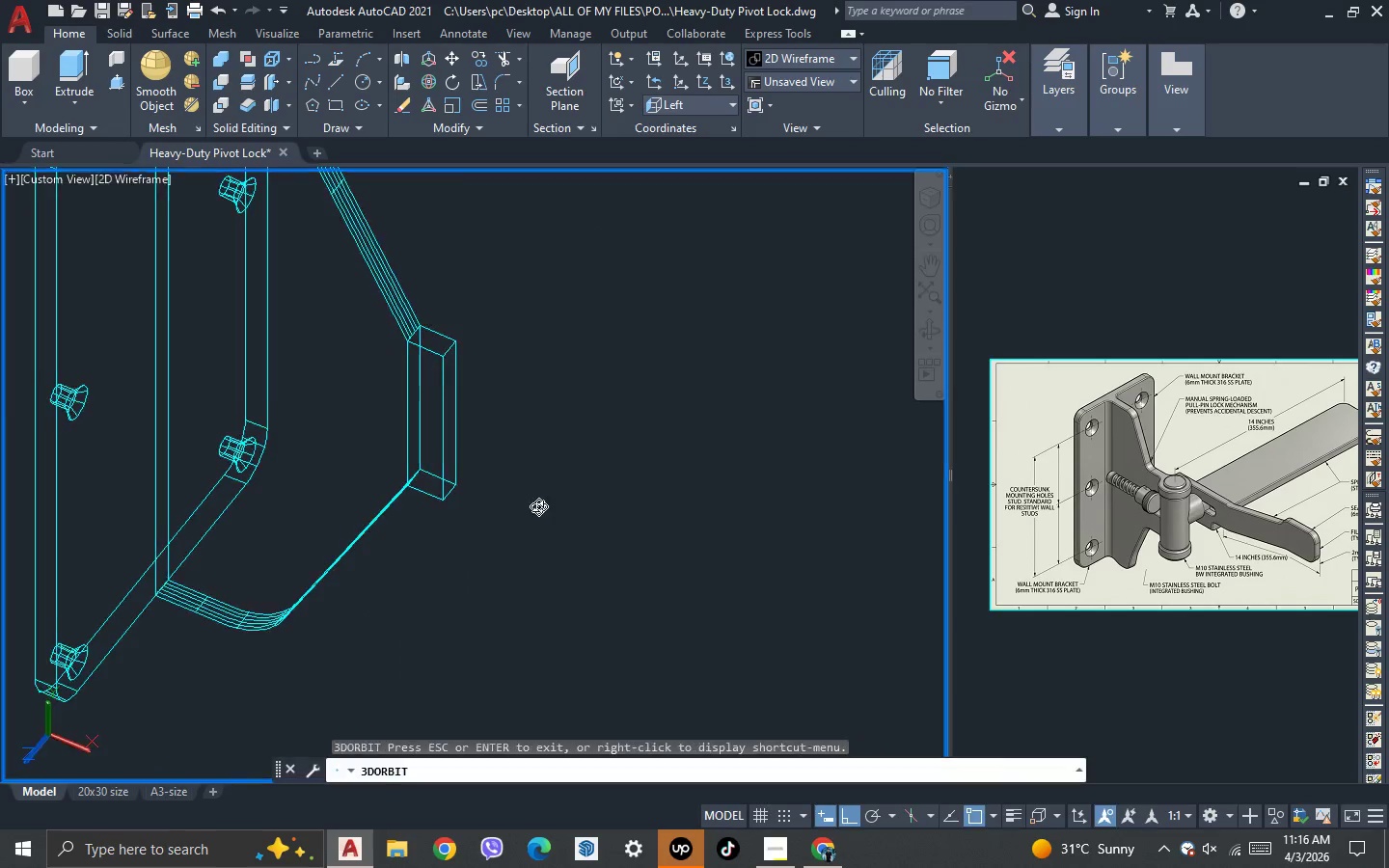 
left_click_drag(start_coordinate=[538, 506], to_coordinate=[539, 478])
 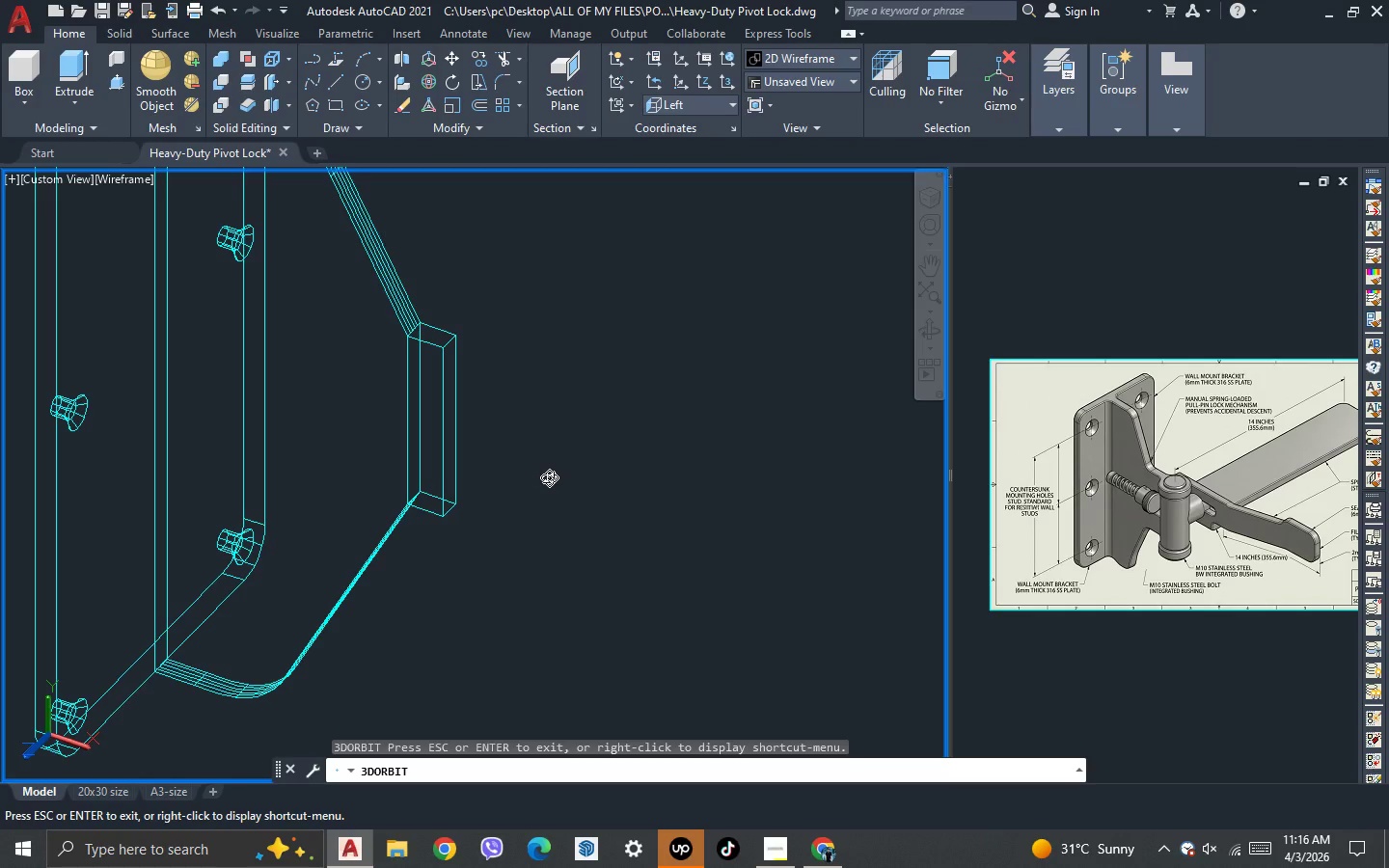 
wait(11.19)
 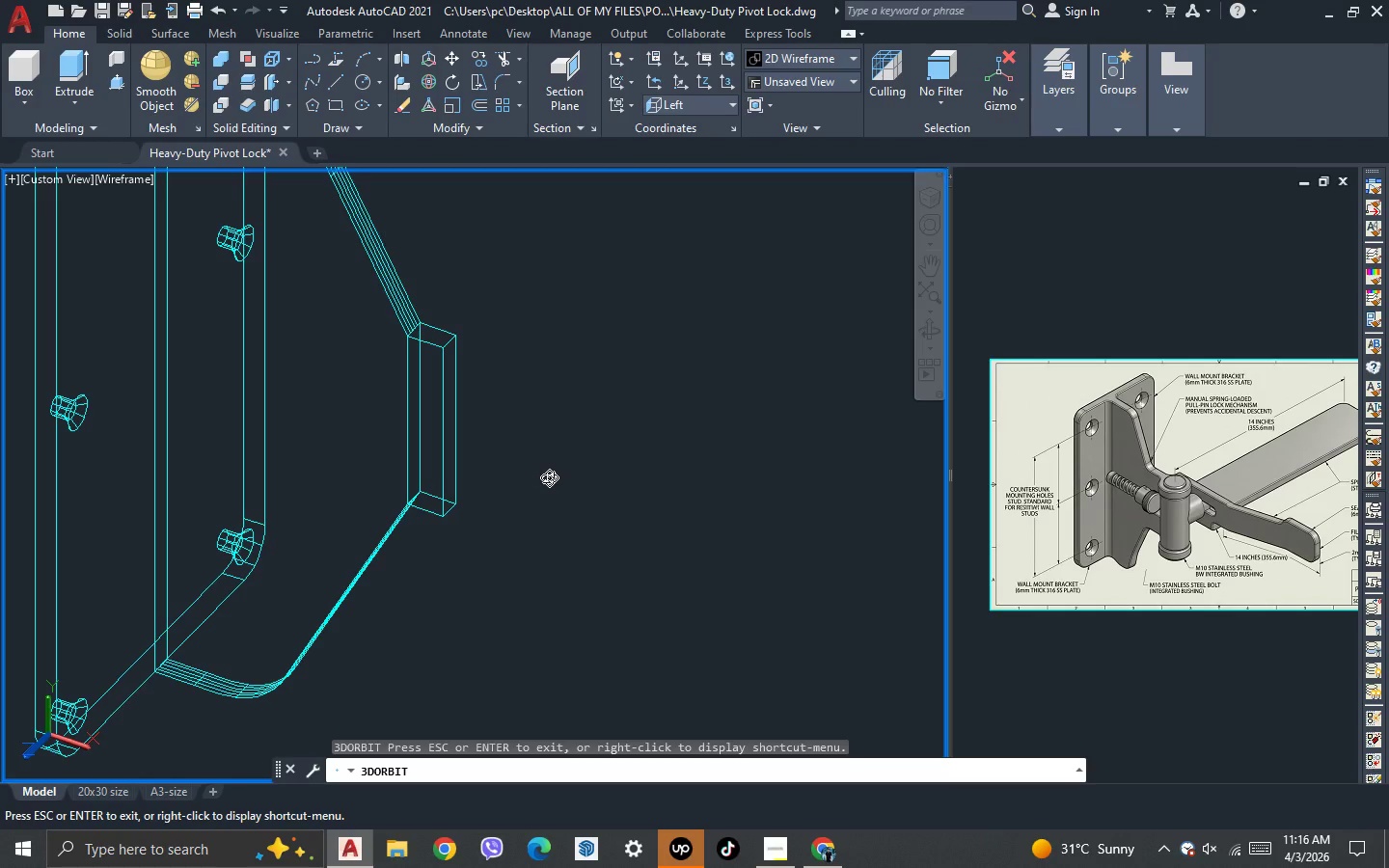 
key(Escape)
 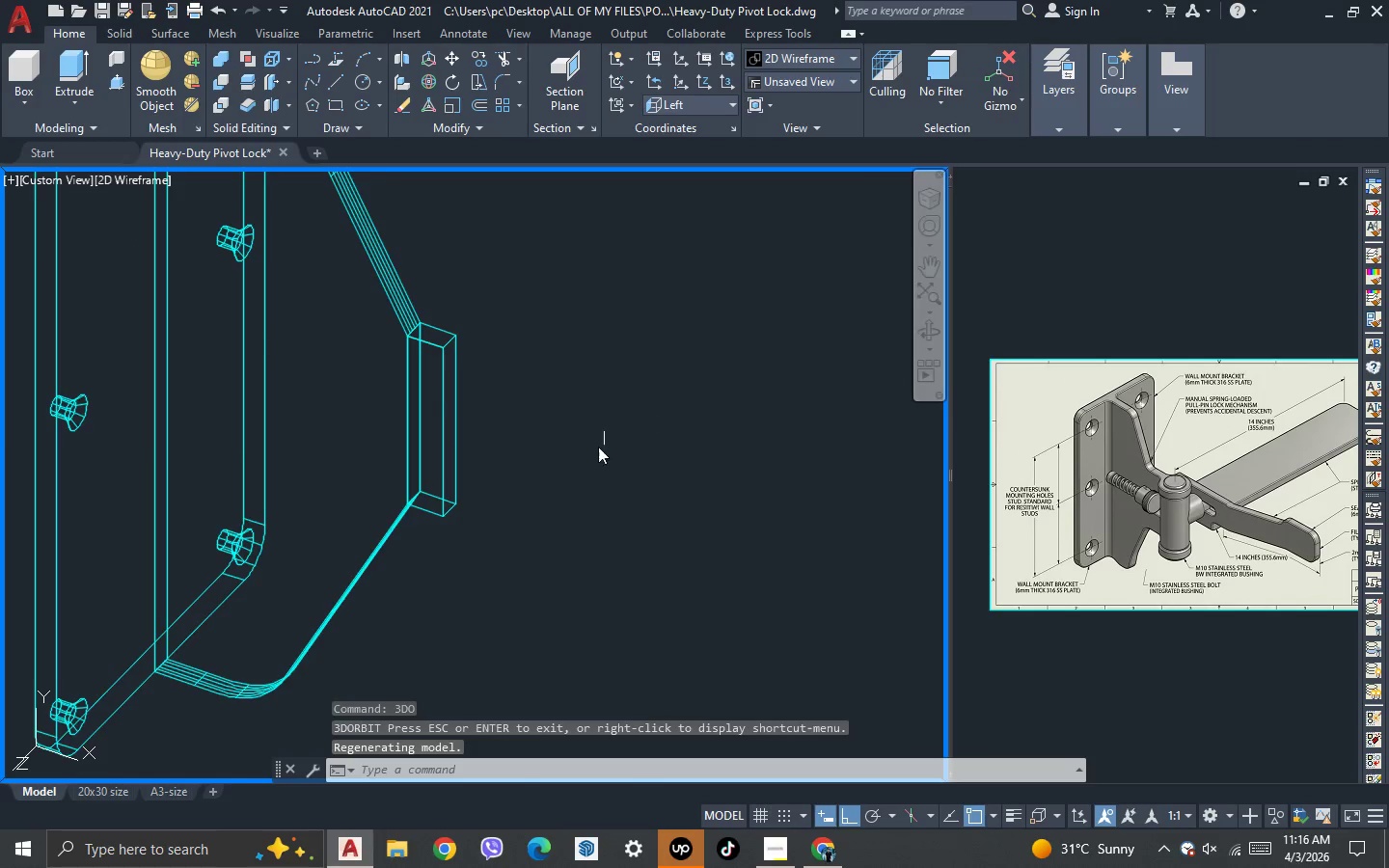 
scroll: coordinate [569, 440], scroll_direction: none, amount: 0.0
 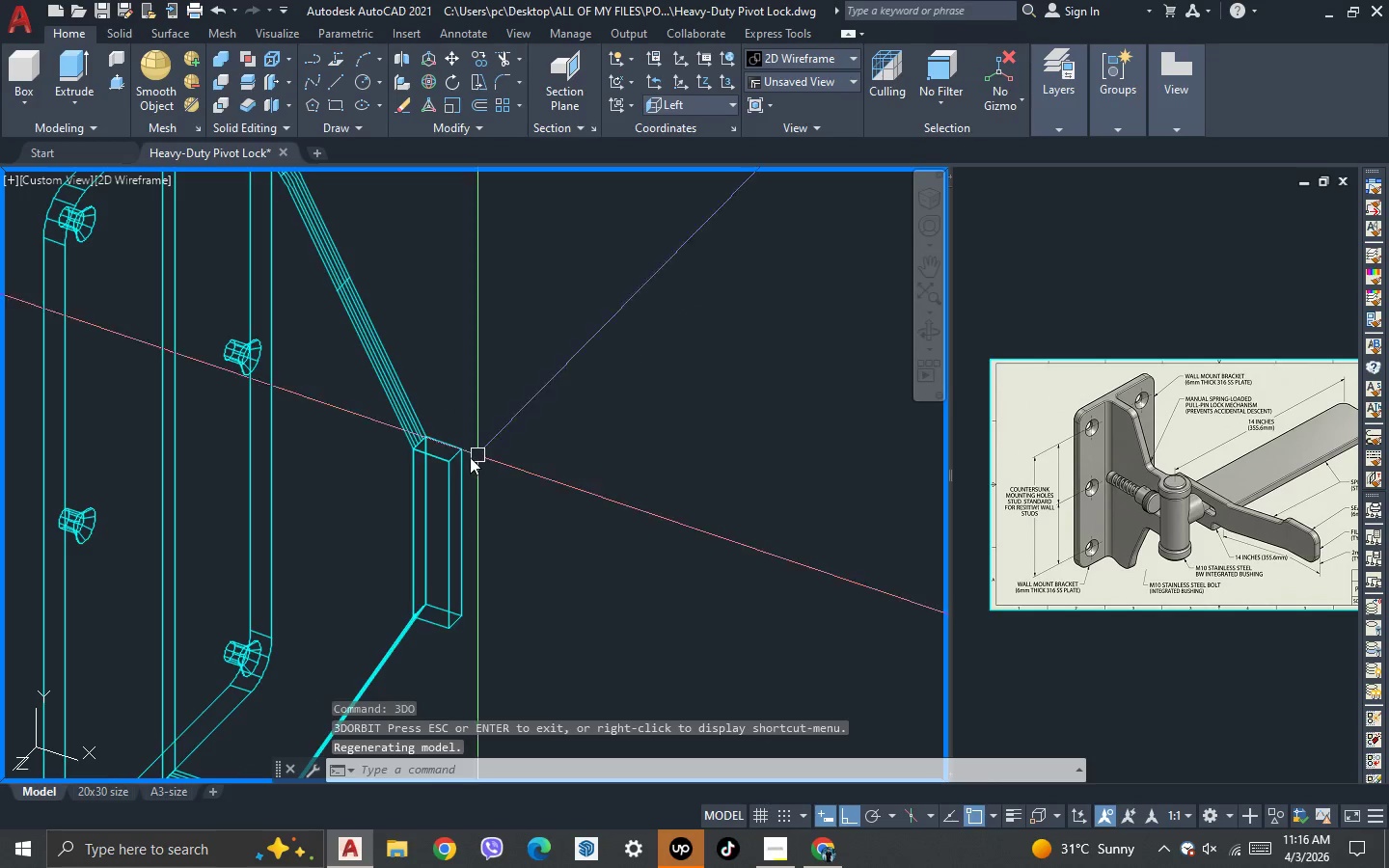 
scroll: coordinate [466, 457], scroll_direction: up, amount: 2.0
 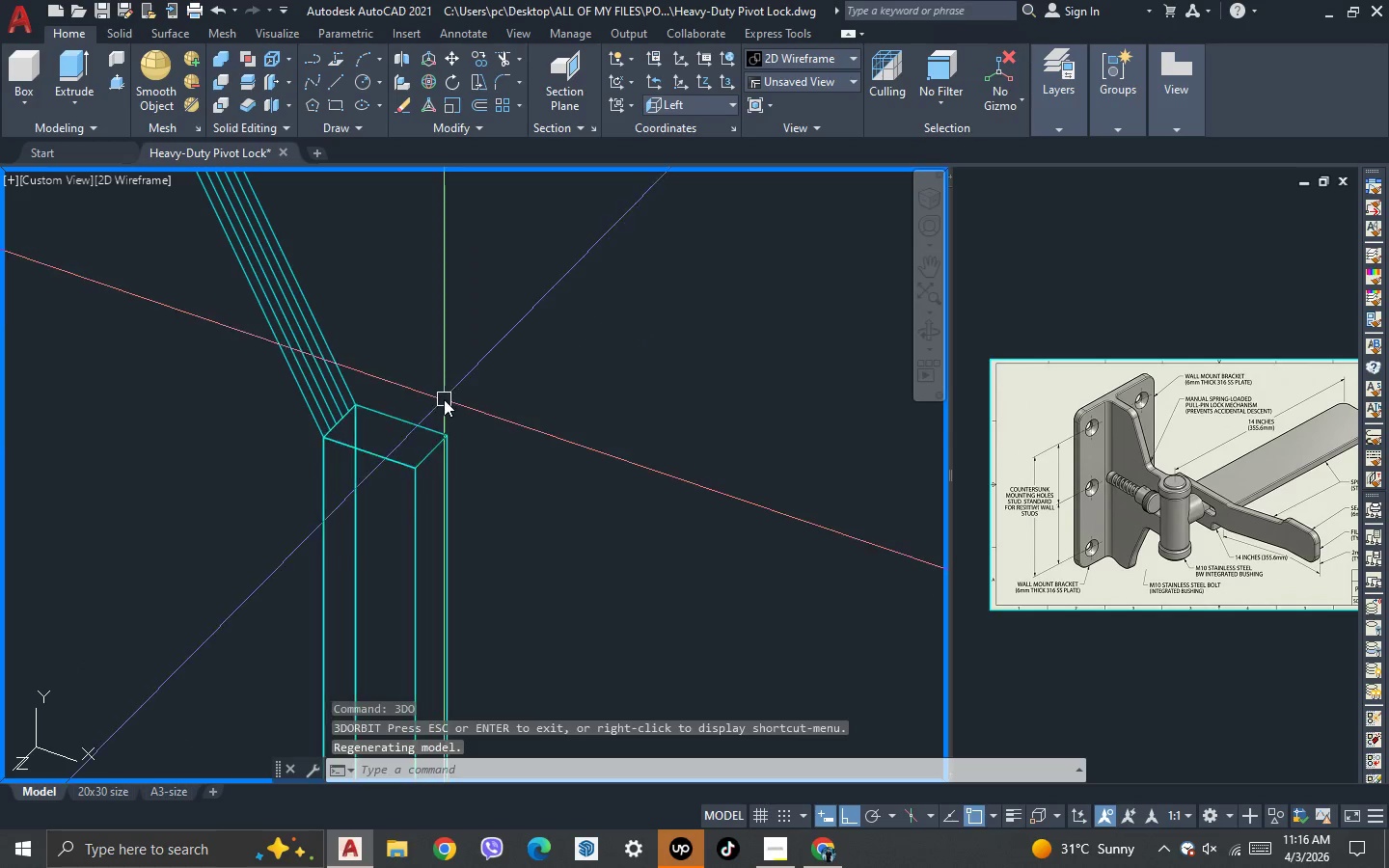 
scroll: coordinate [411, 345], scroll_direction: down, amount: 3.0
 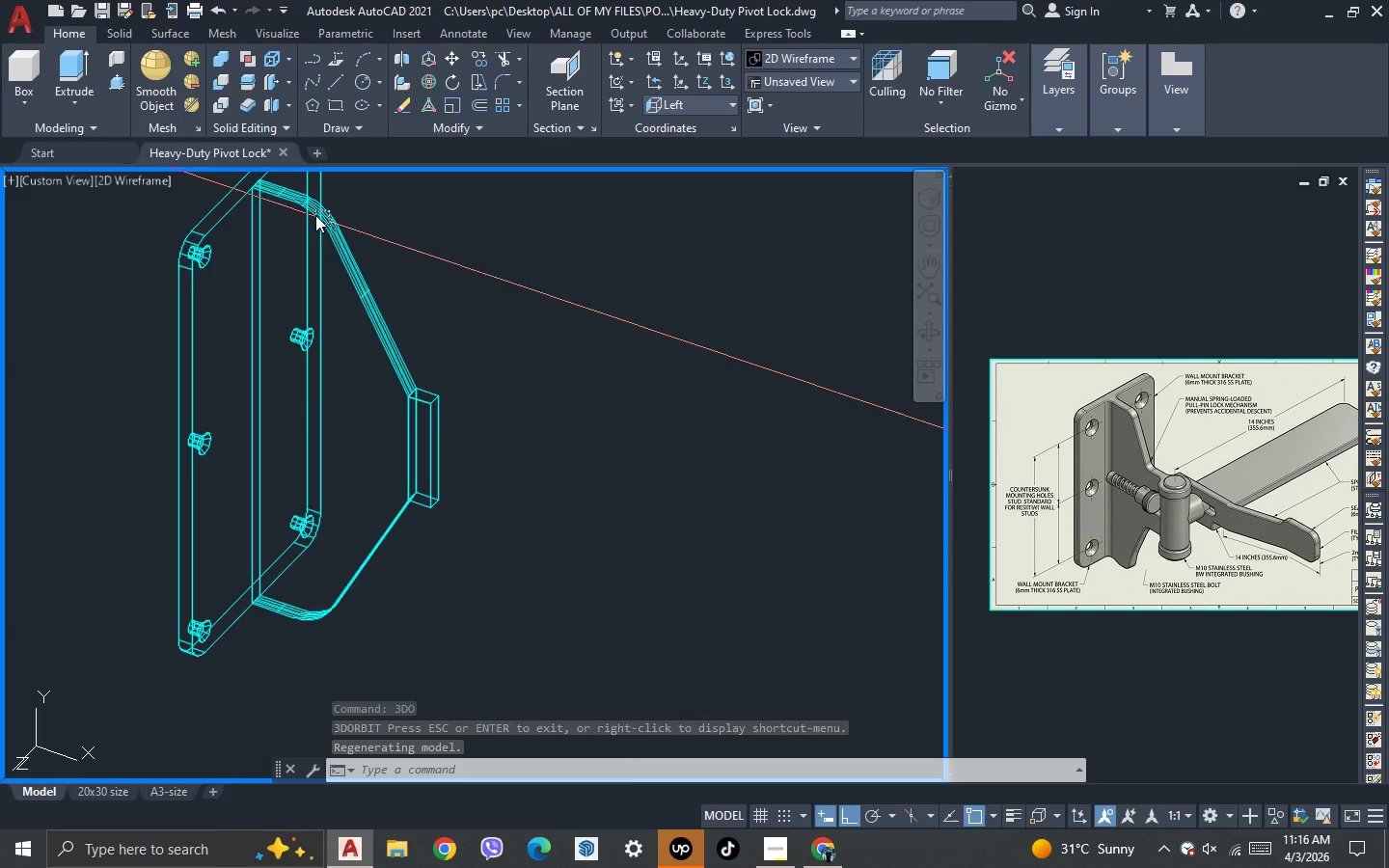 
scroll: coordinate [308, 210], scroll_direction: up, amount: 3.0
 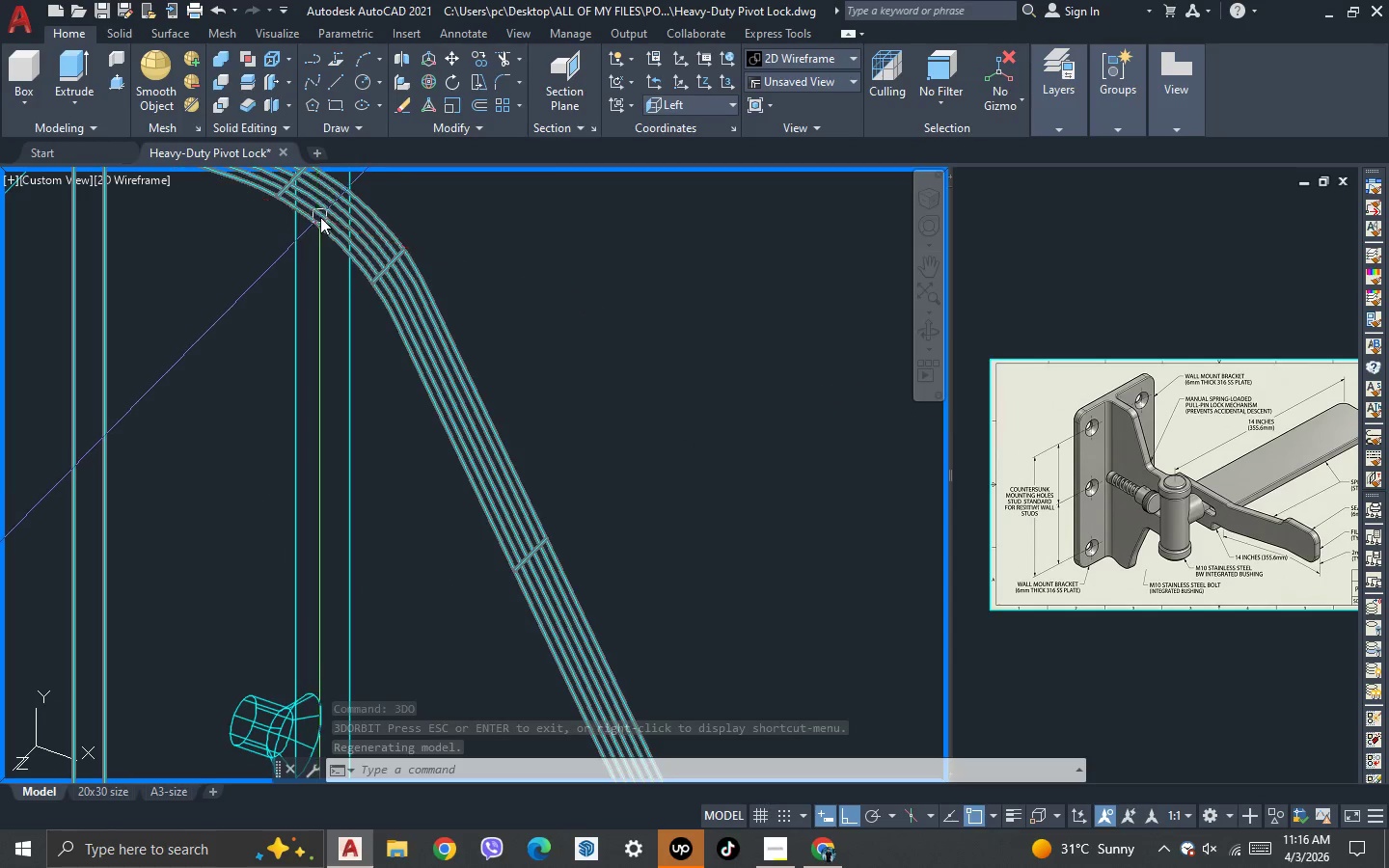 
scroll: coordinate [410, 400], scroll_direction: down, amount: 3.0
 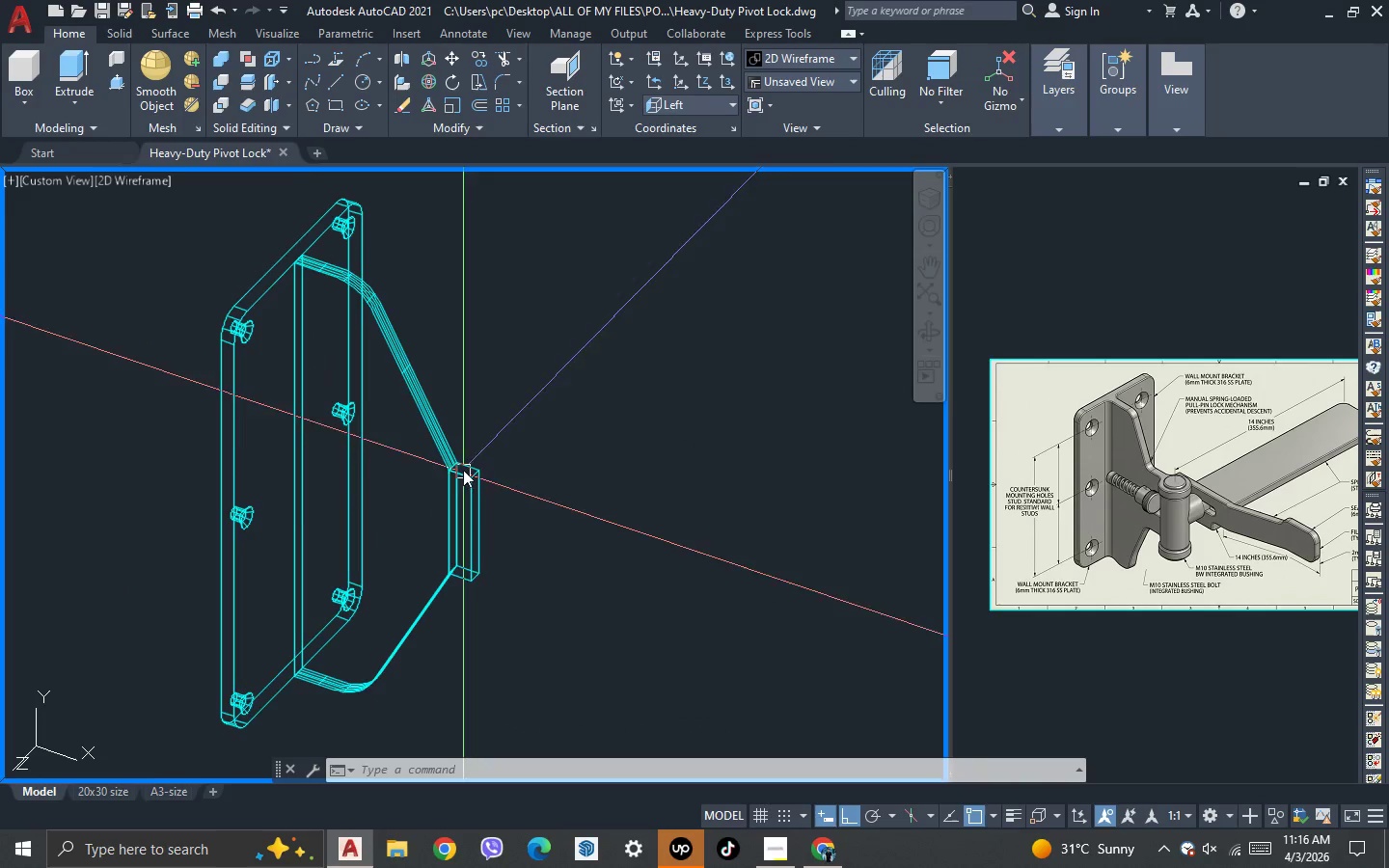 
scroll: coordinate [464, 464], scroll_direction: up, amount: 2.0
 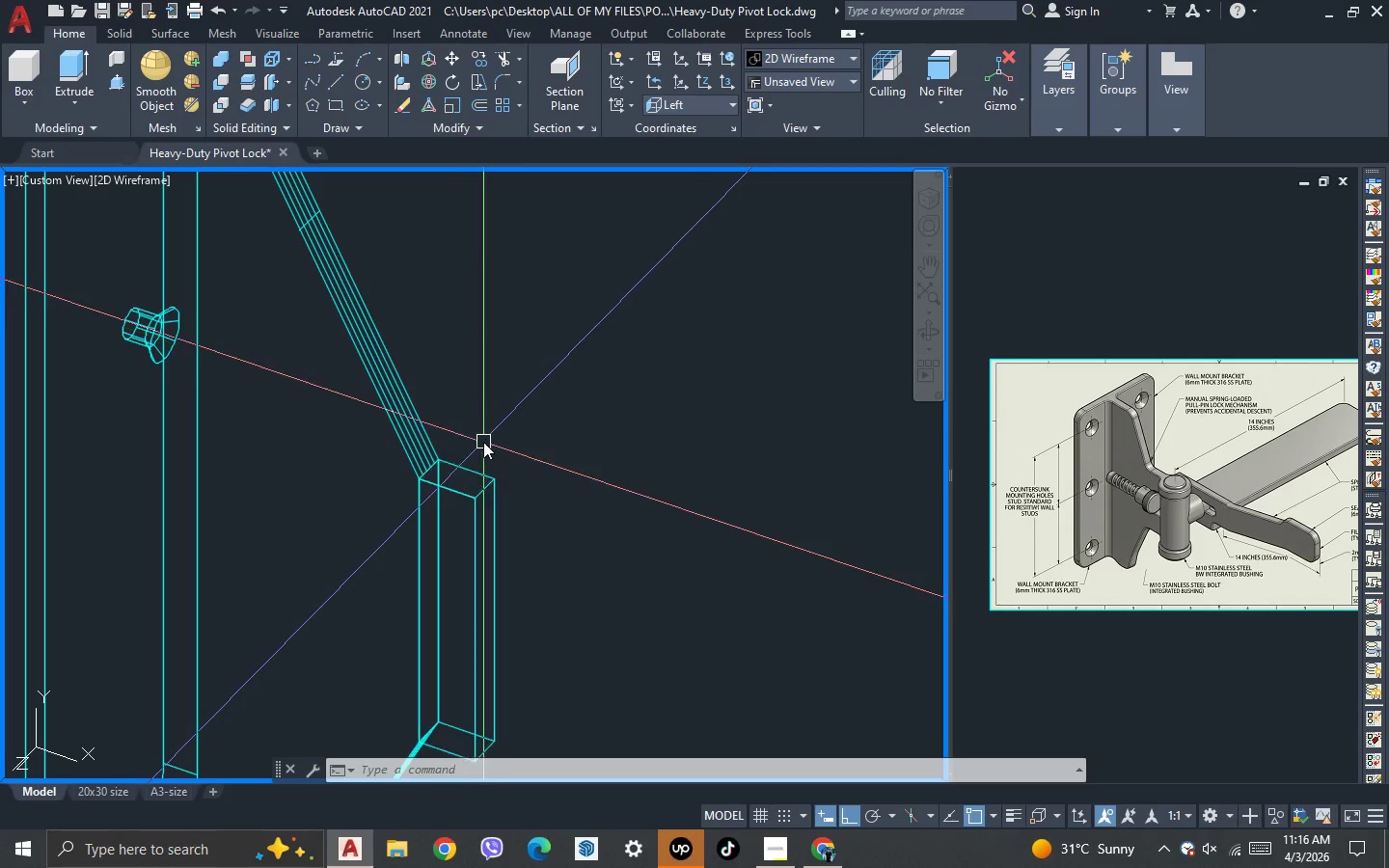 
scroll: coordinate [505, 429], scroll_direction: down, amount: 1.0
 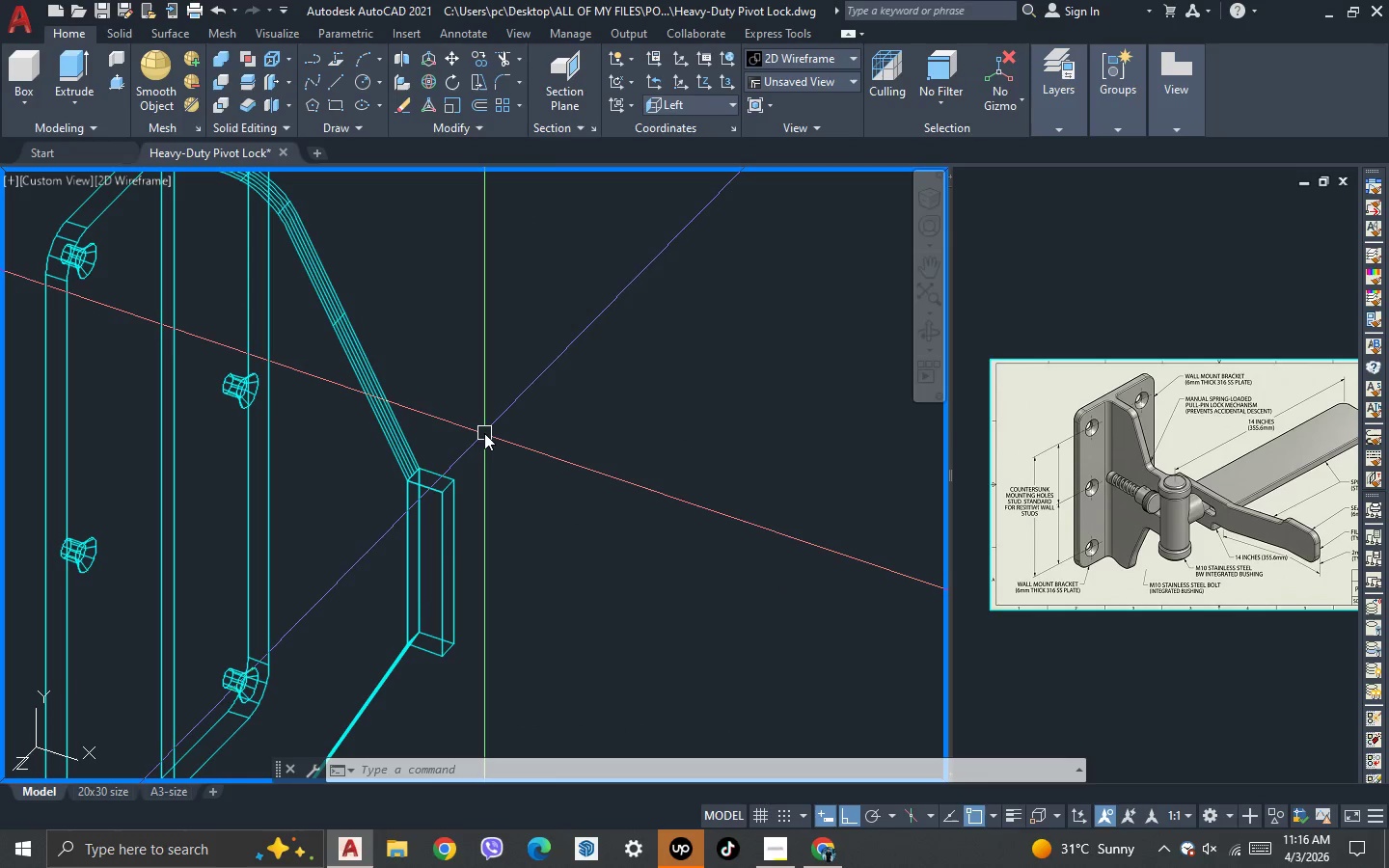 
key(F)
 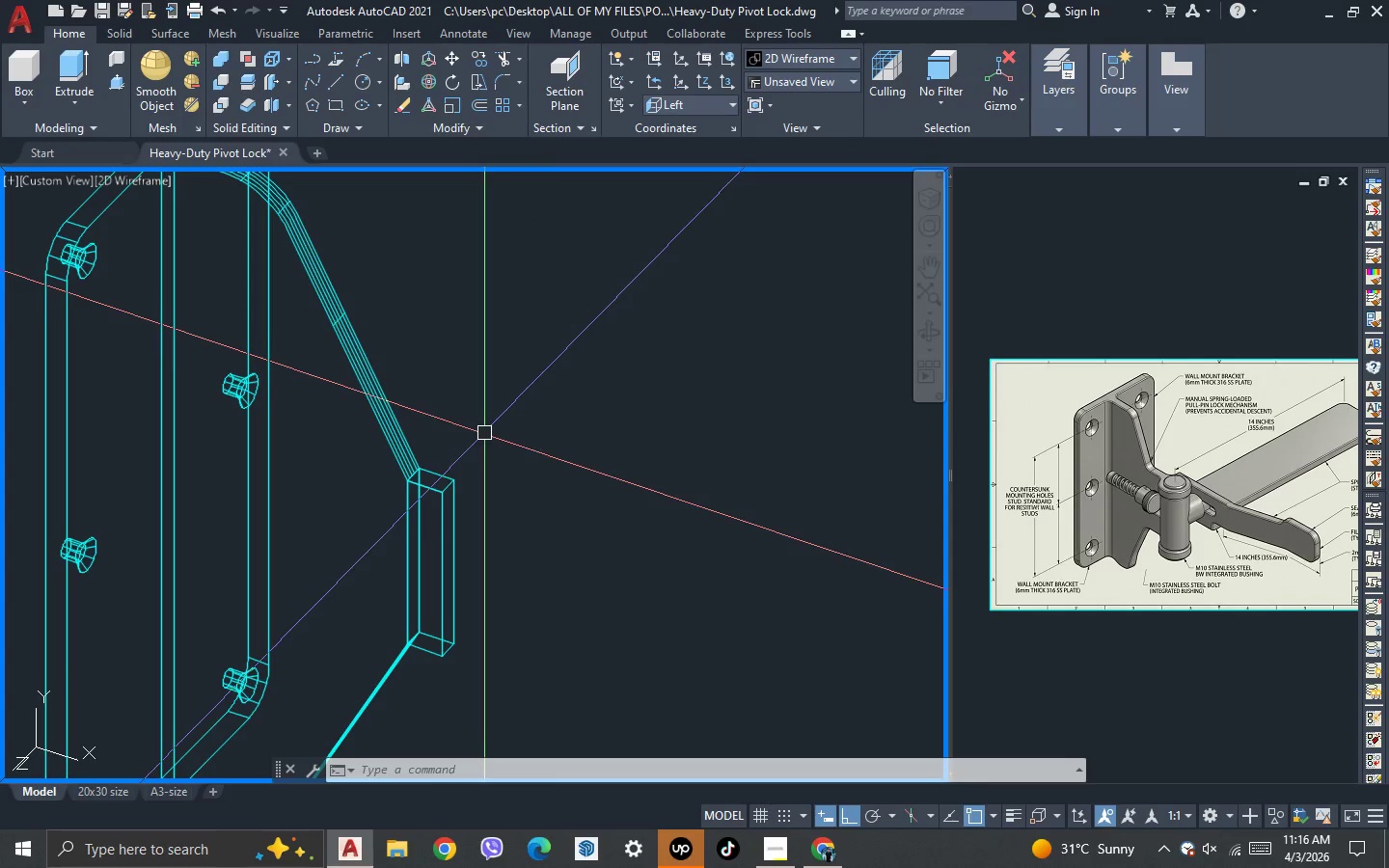 
key(Space)
 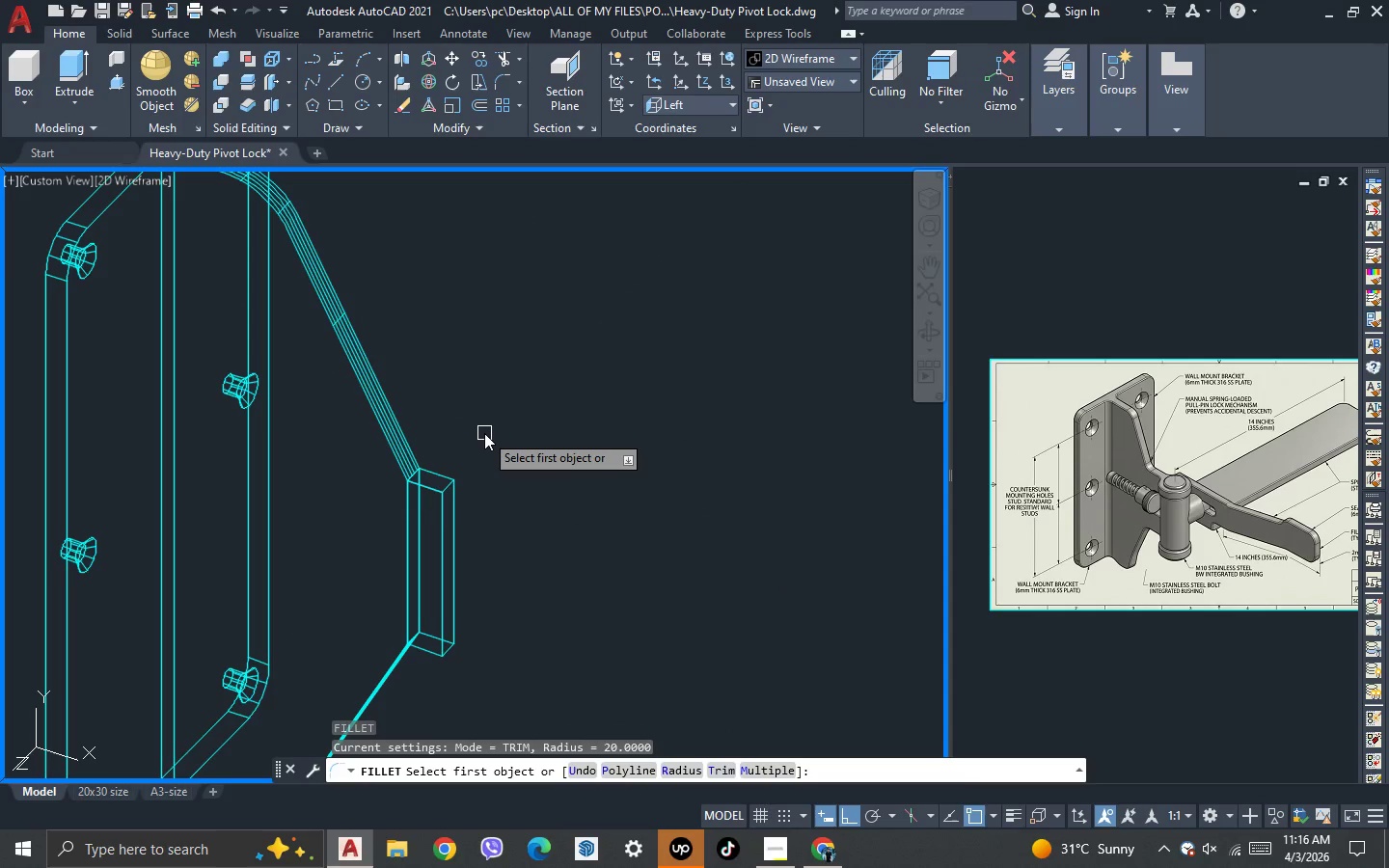 
key(R)
 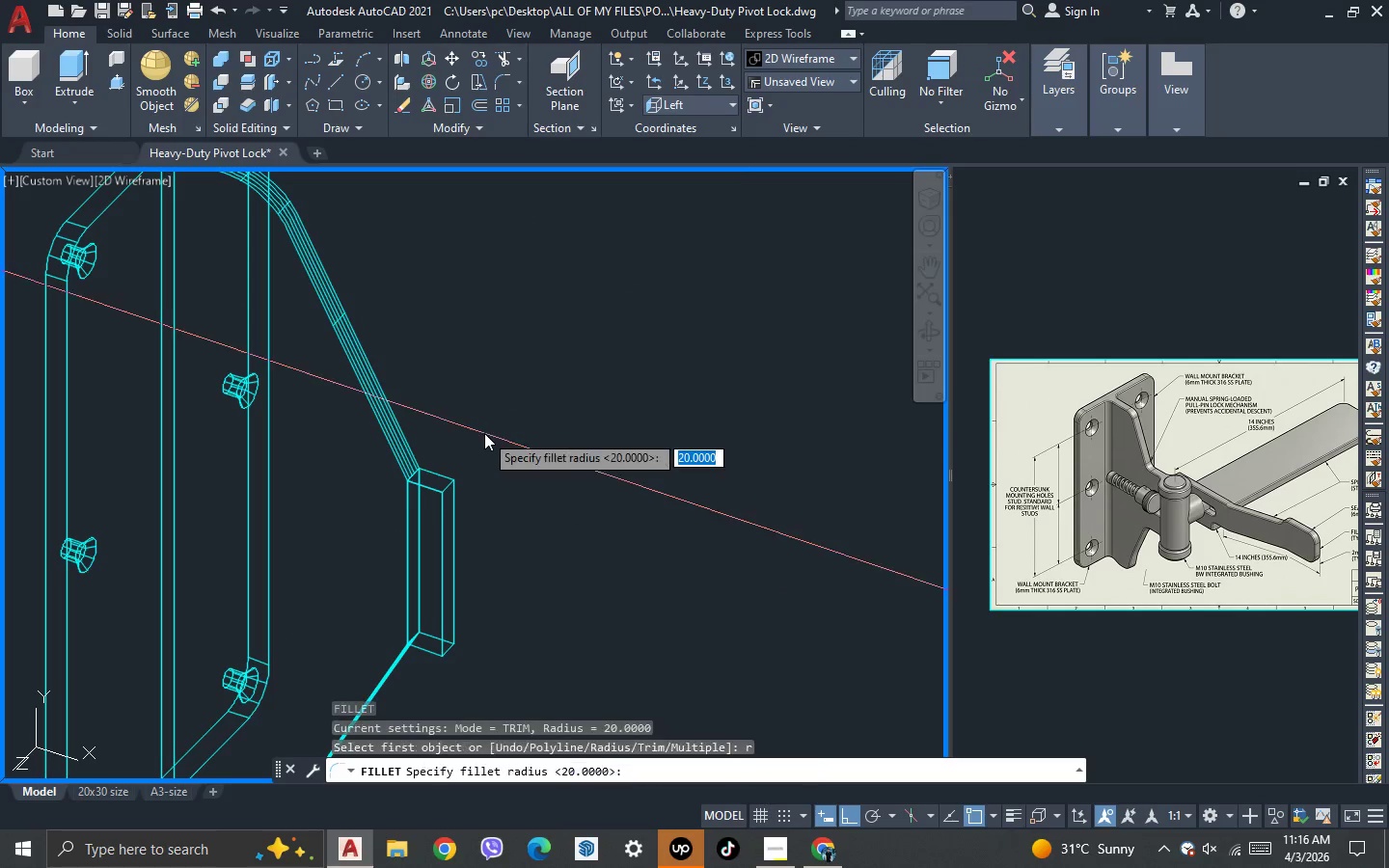 
key(Space)
 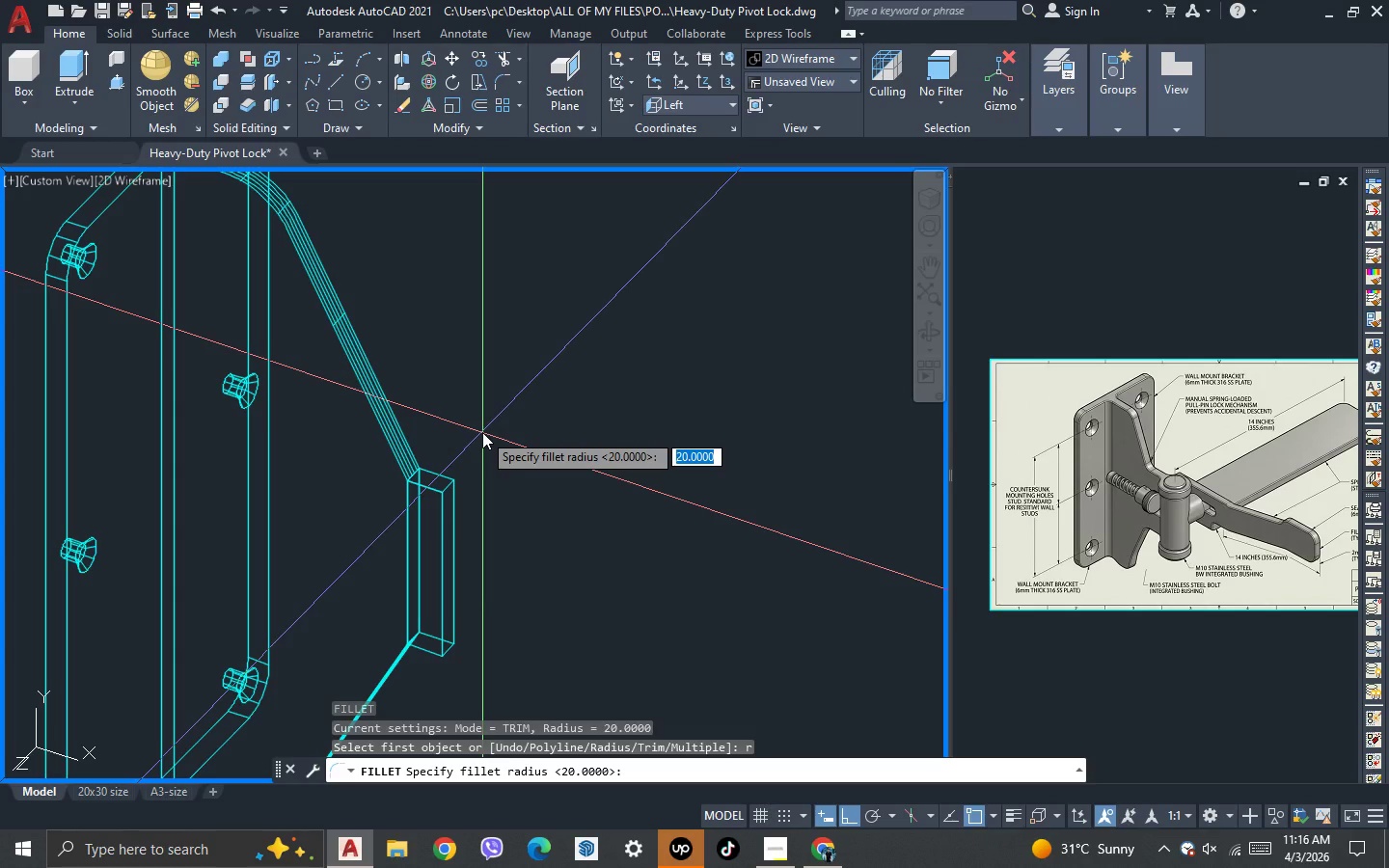 
wait(9.19)
 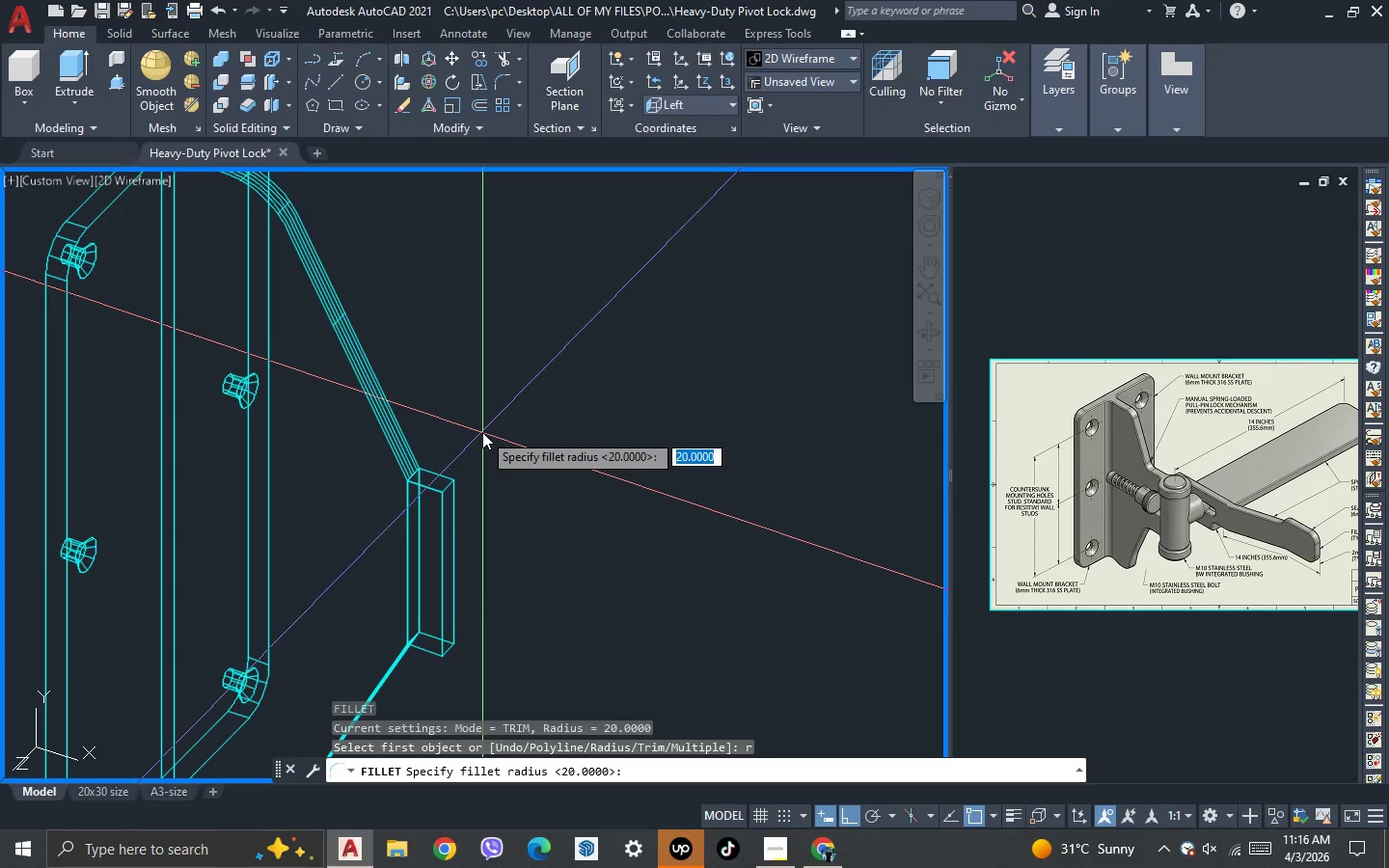 
scroll: coordinate [482, 432], scroll_direction: up, amount: 1.0
 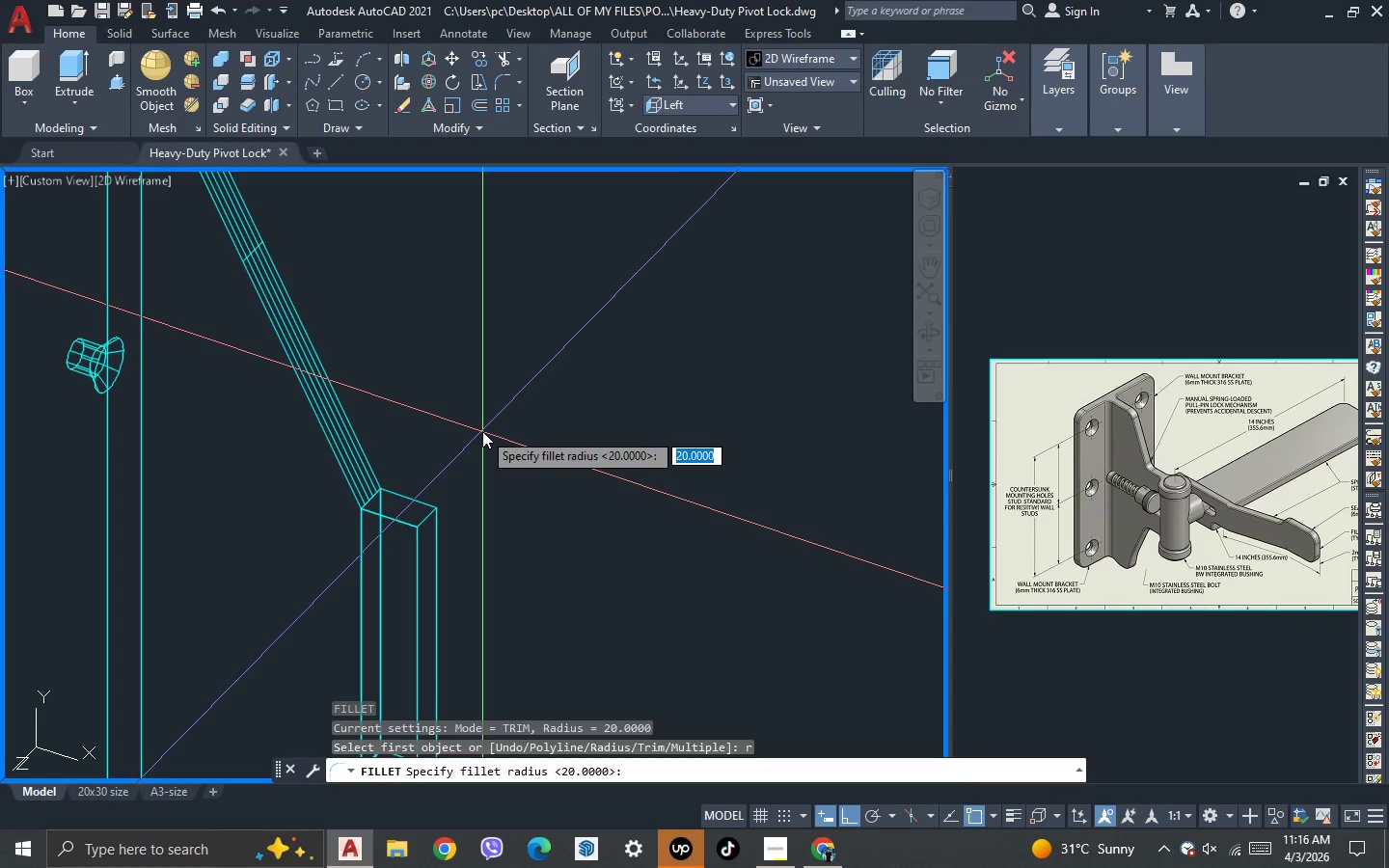 
wait(5.31)
 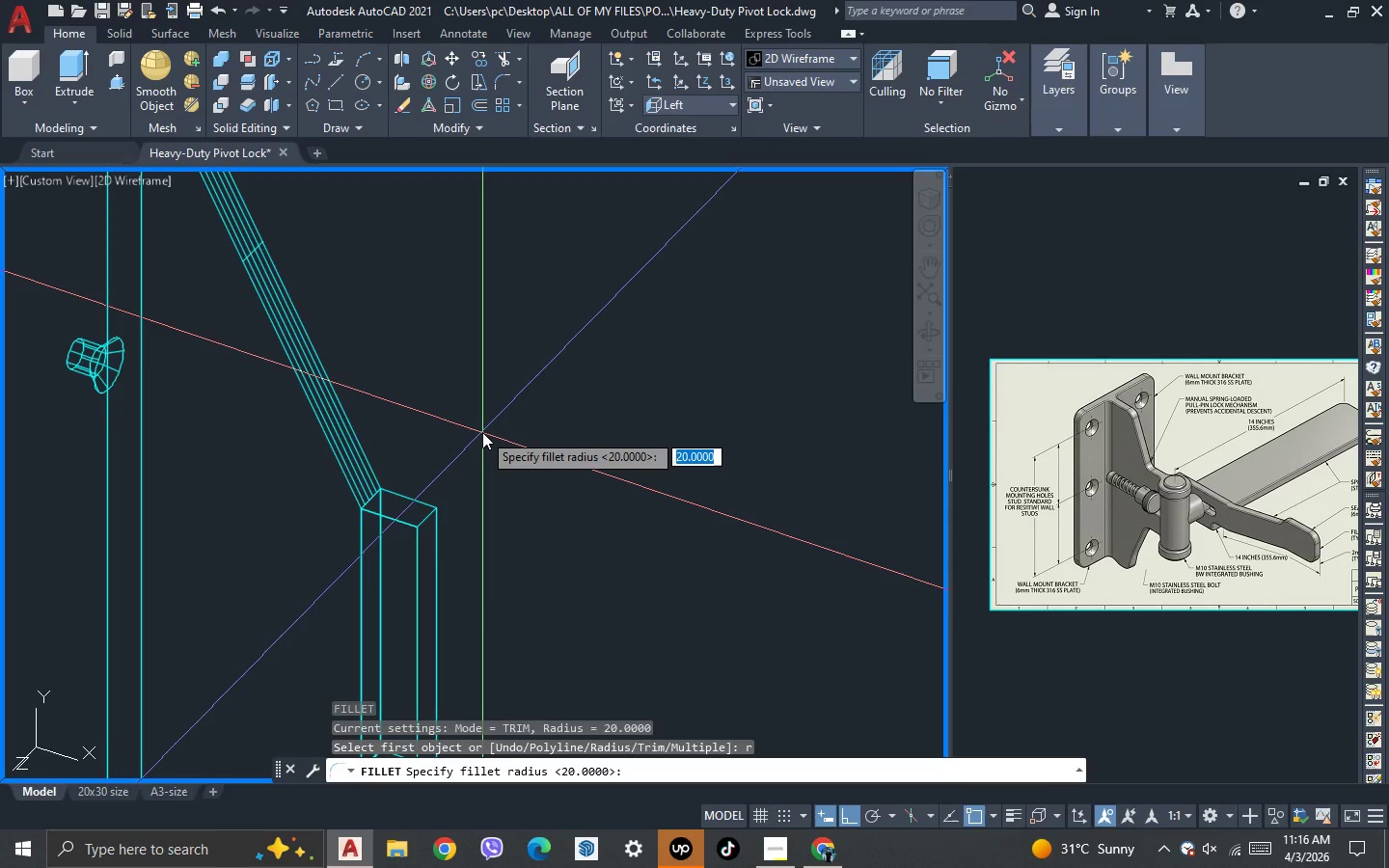 
key(Space)
 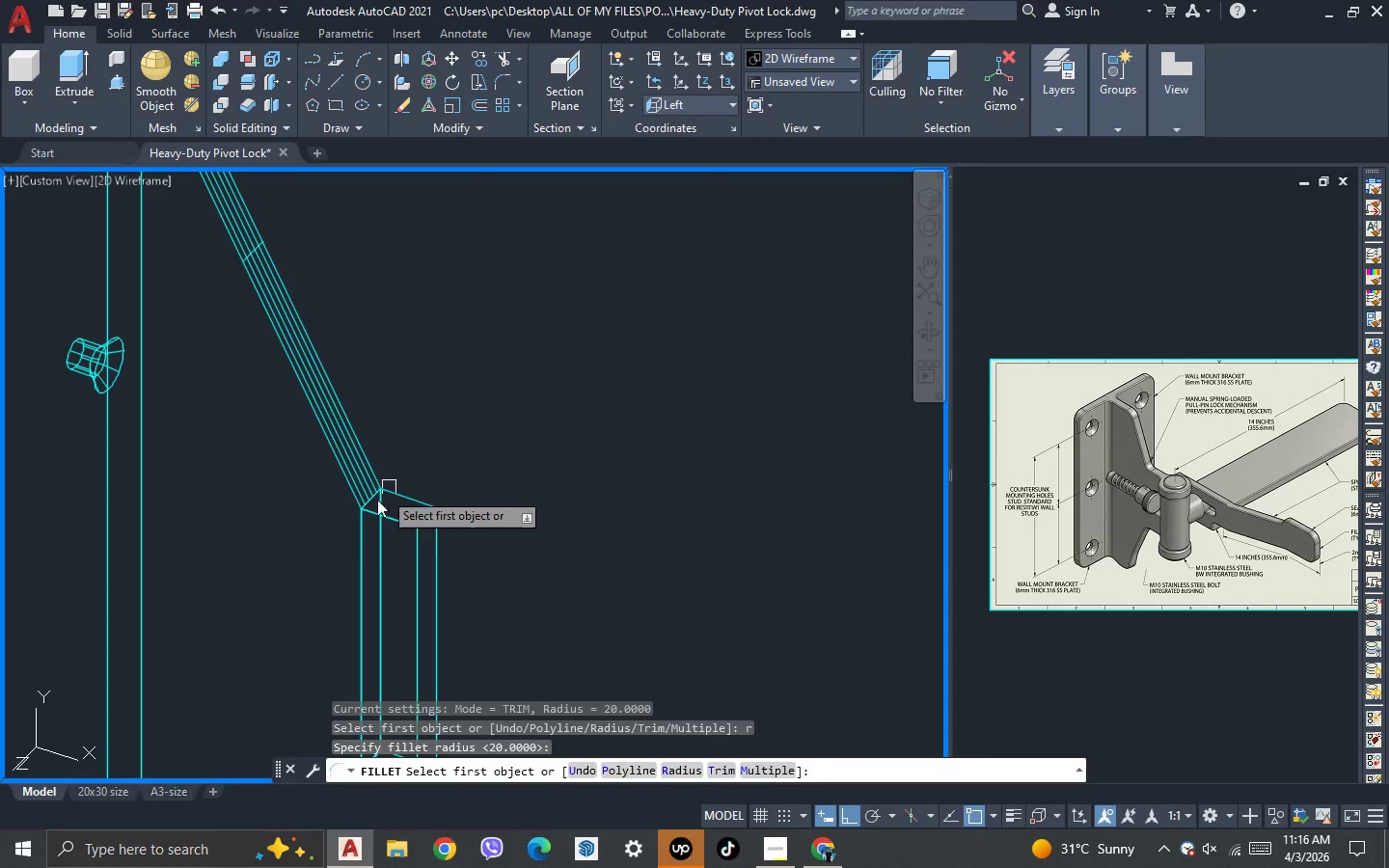 
scroll: coordinate [375, 503], scroll_direction: up, amount: 2.0
 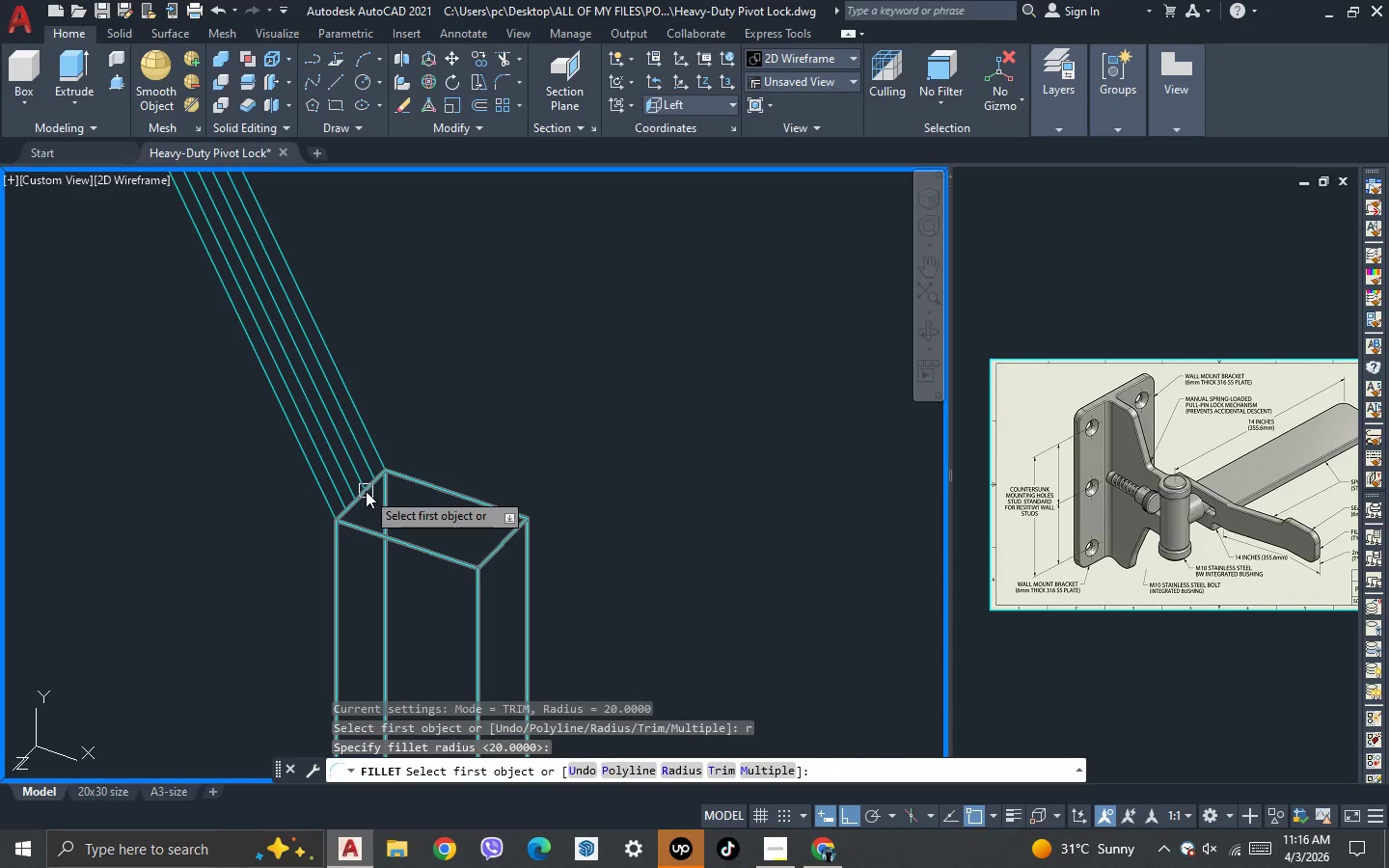 
left_click([366, 491])
 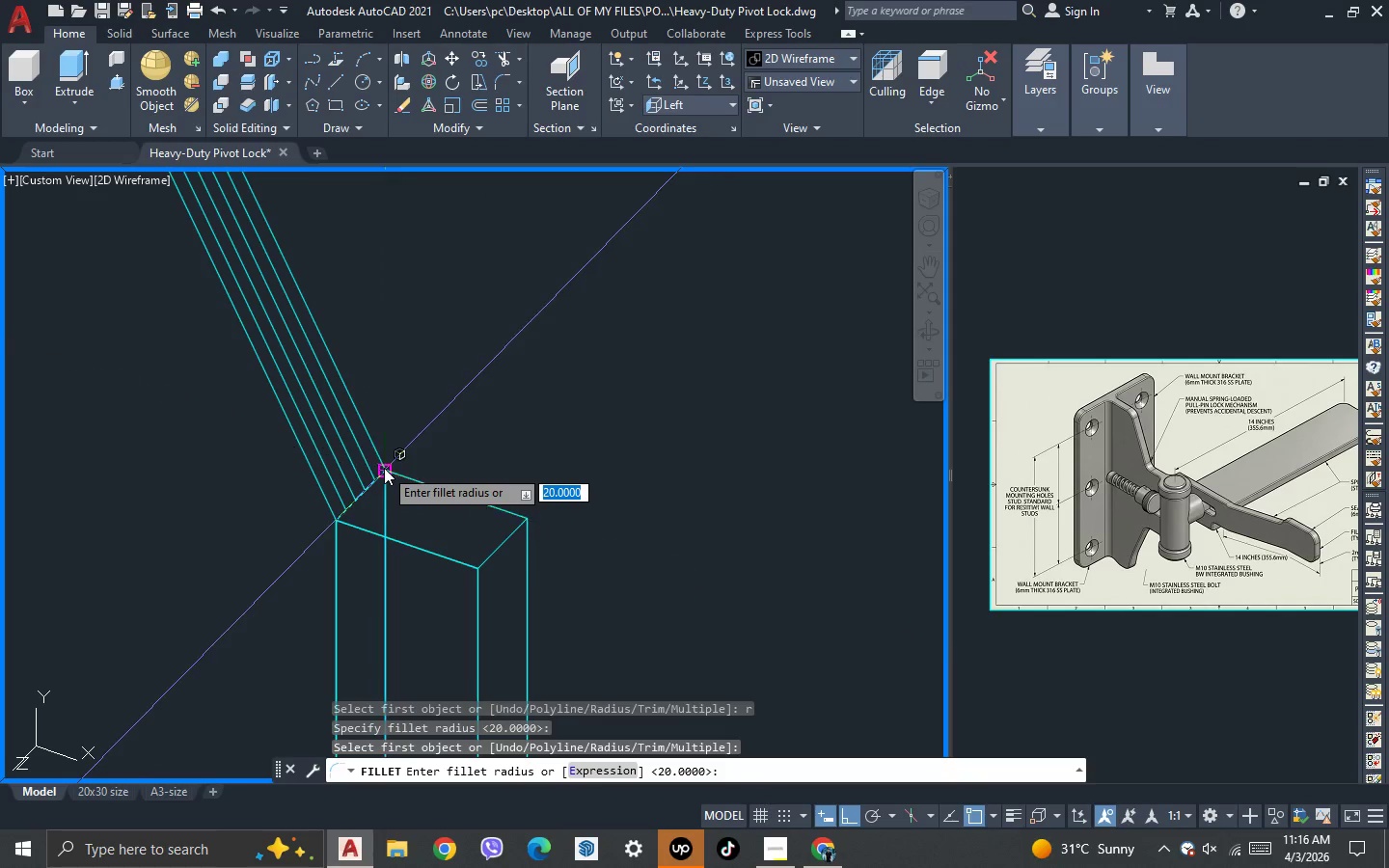 
key(Escape)
 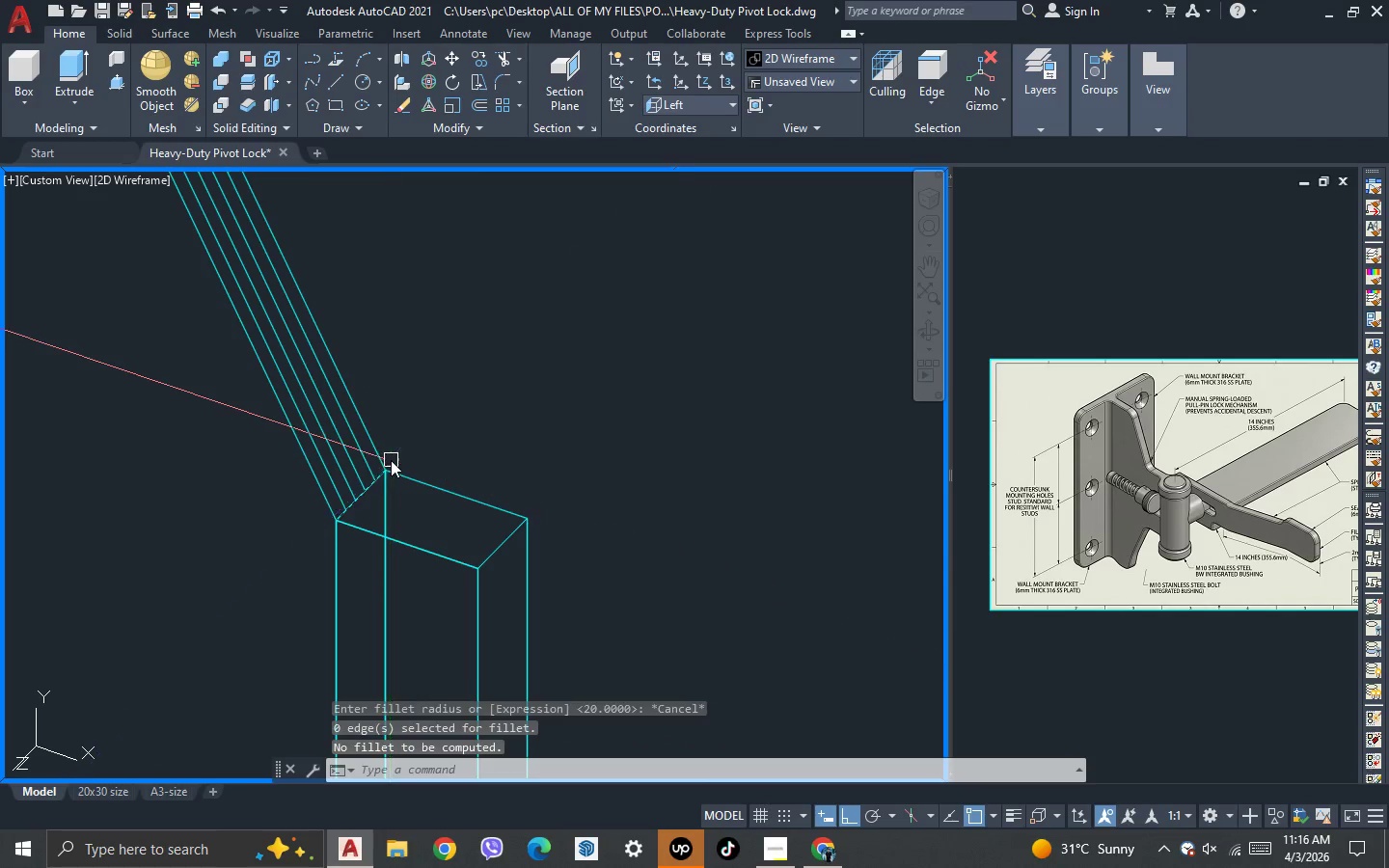 
key(Escape)
 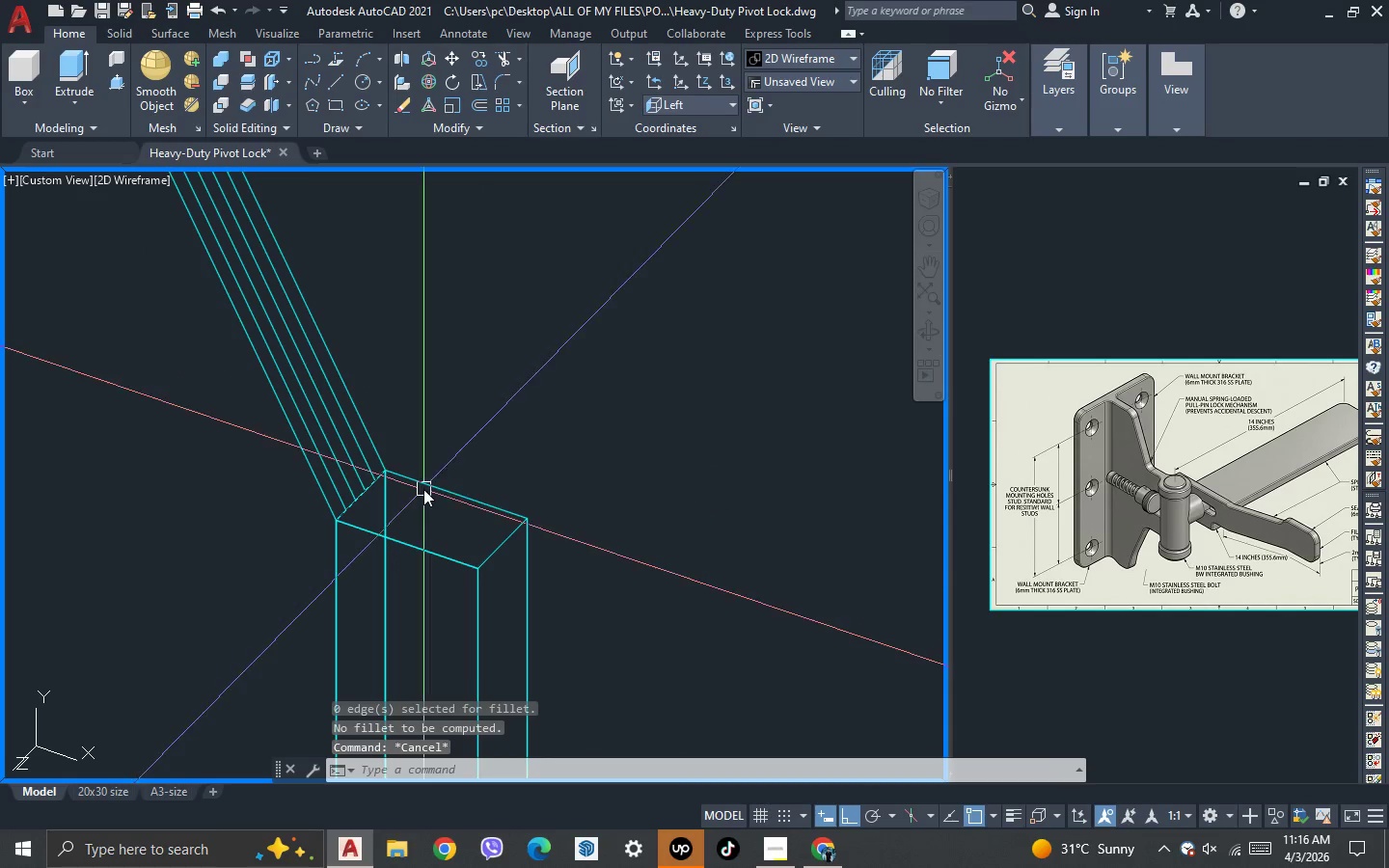 
key(Escape)
 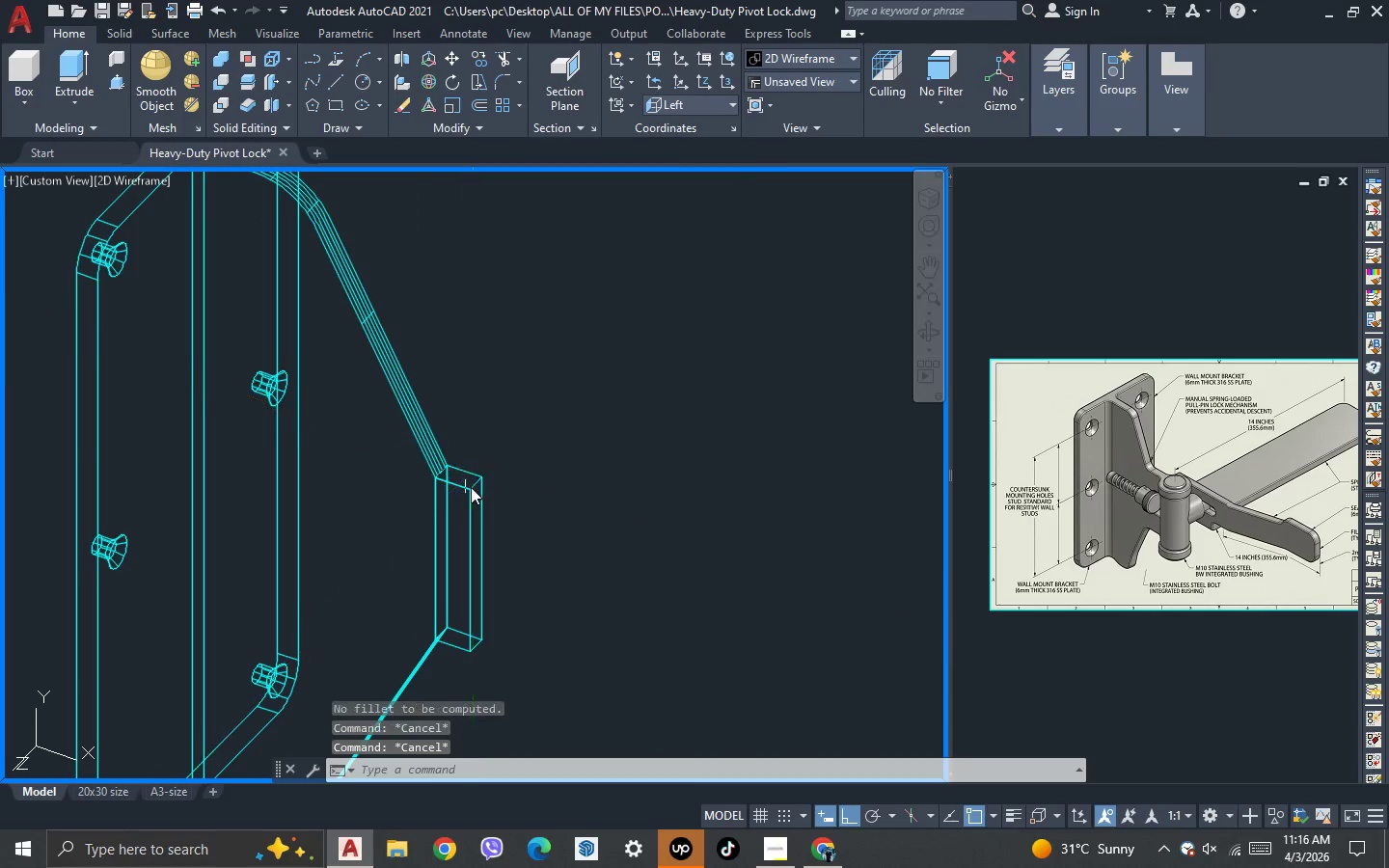 
key(Escape)
 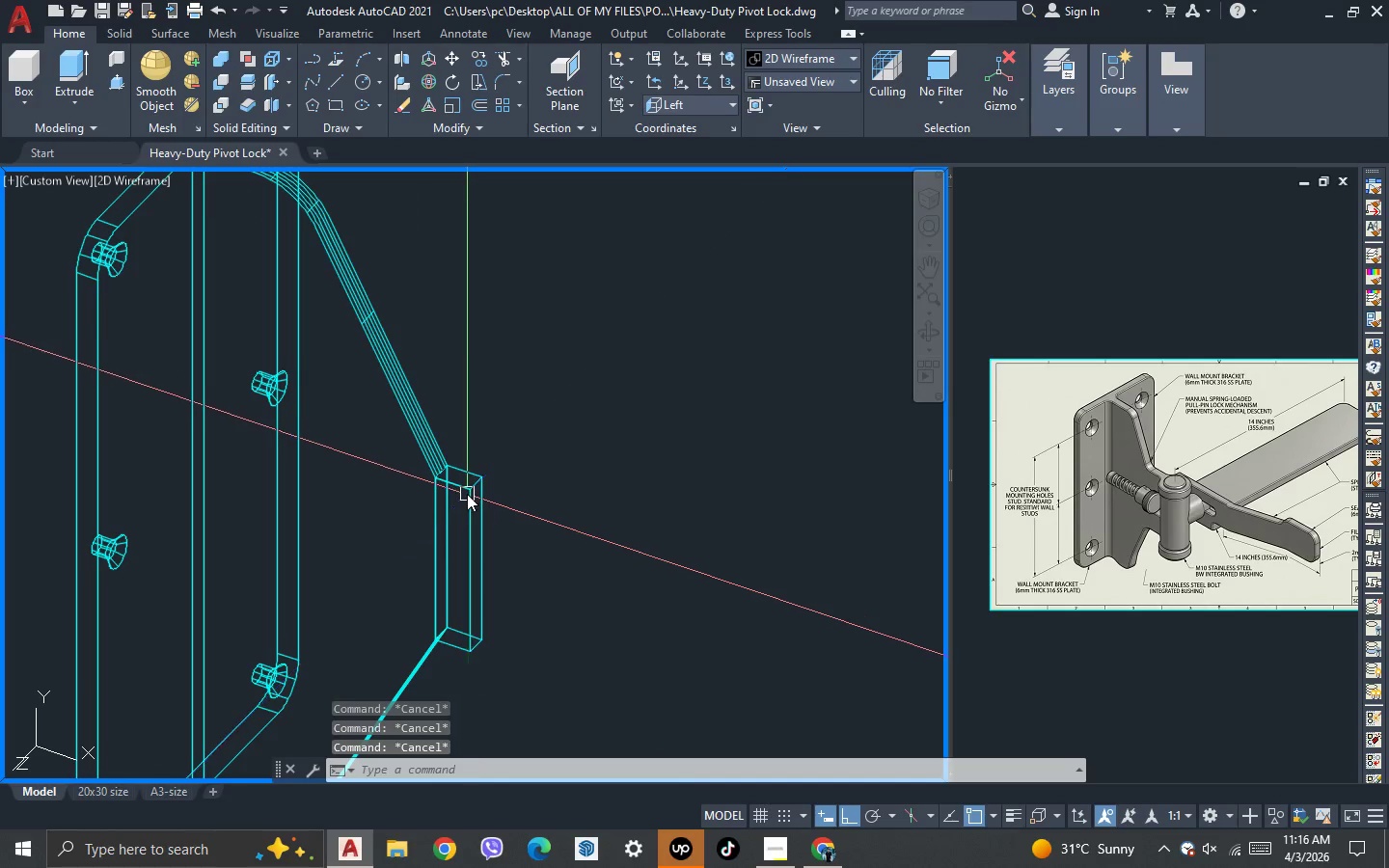 
scroll: coordinate [467, 464], scroll_direction: down, amount: 3.0
 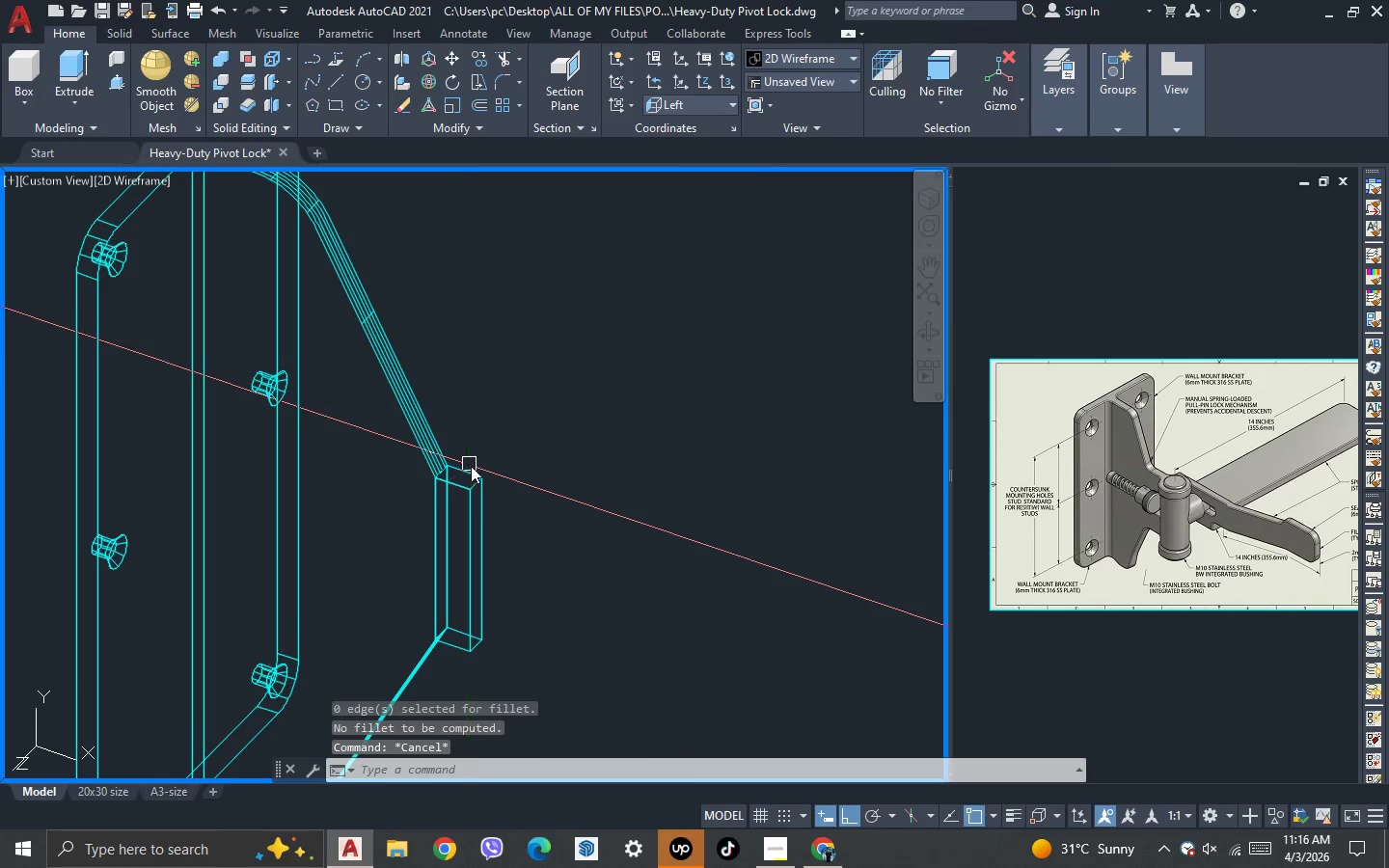 
left_click([467, 494])
 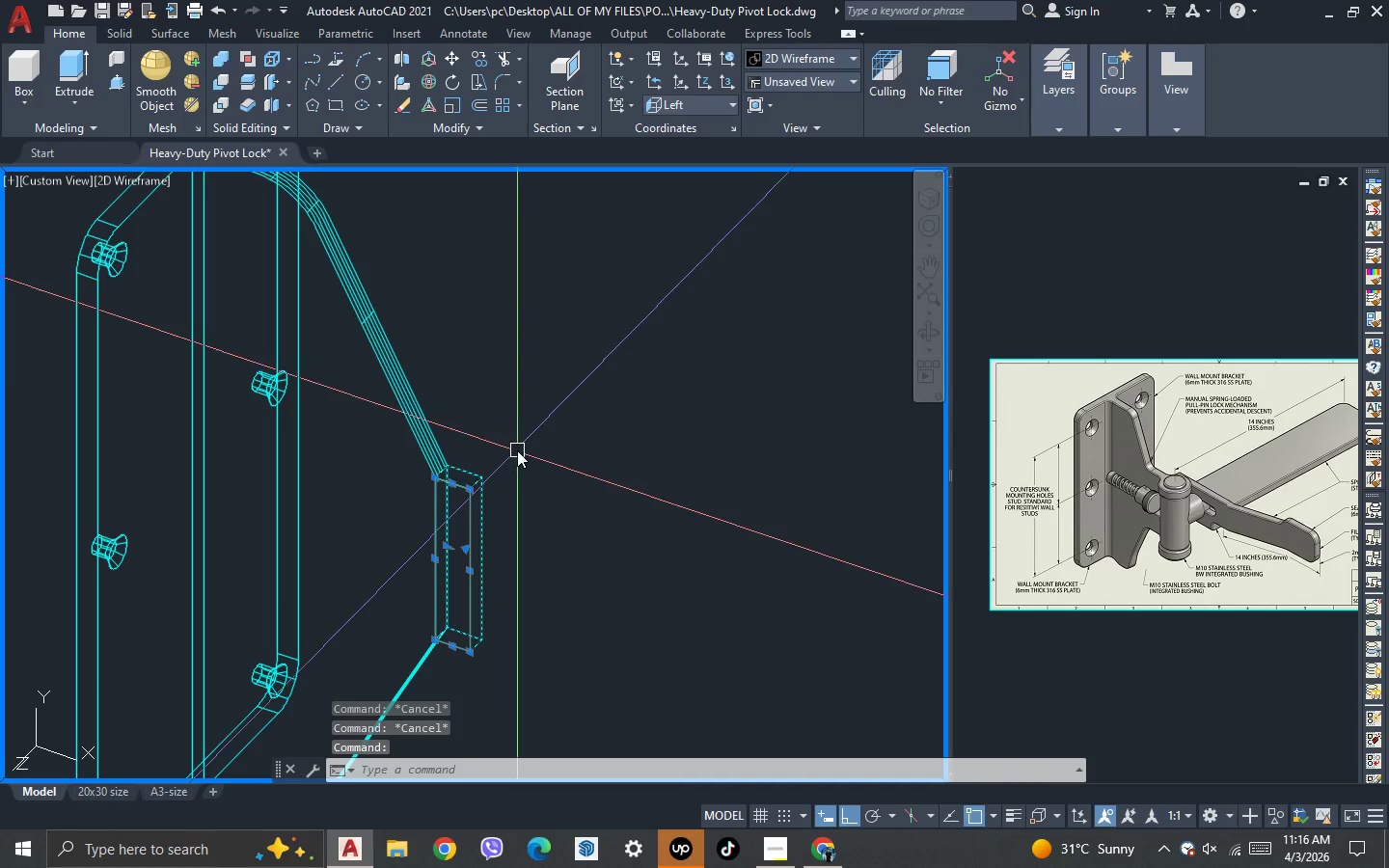 
key(Escape)
key(Escape)
key(Escape)
key(Escape)
type(unio)
 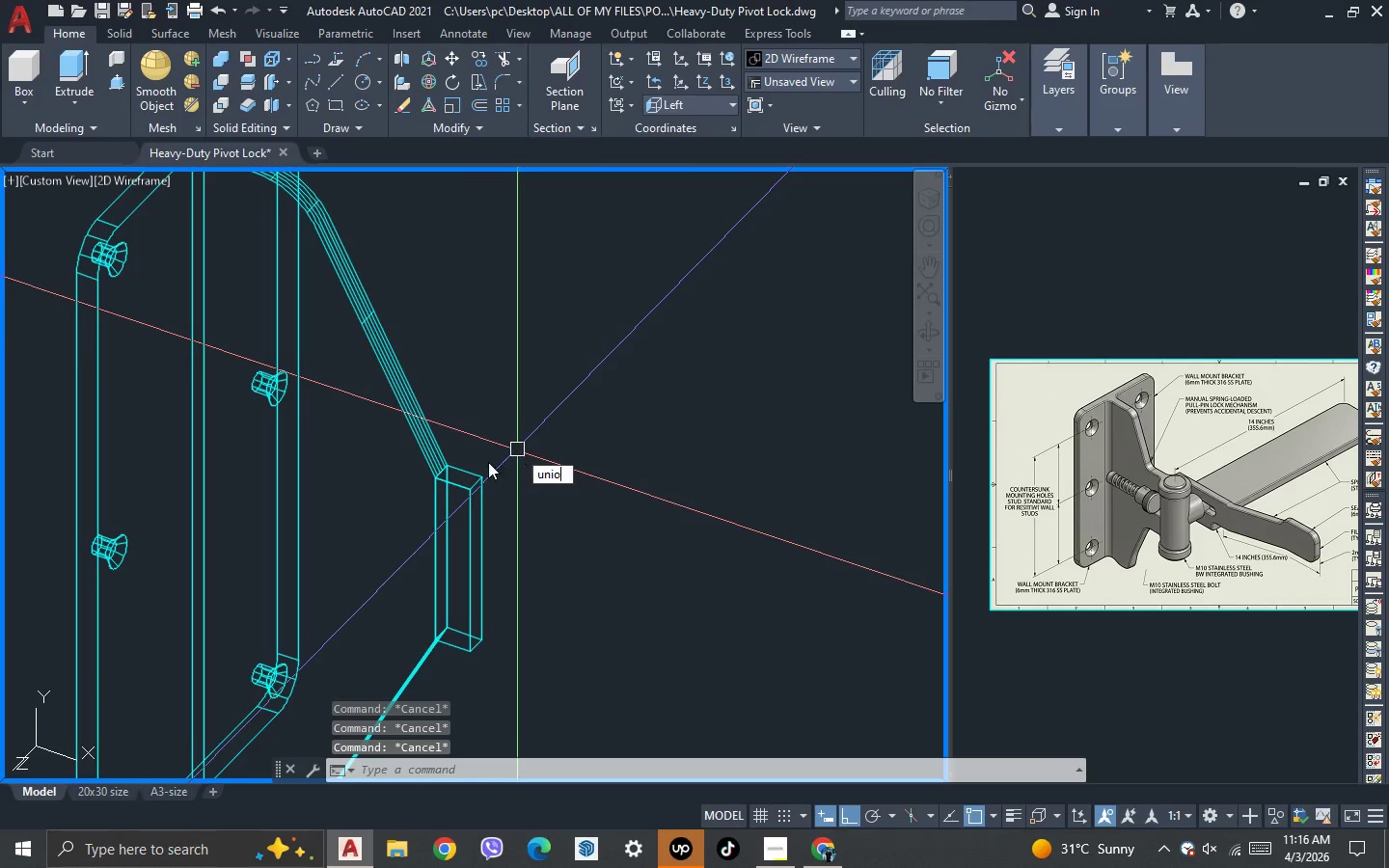 
key(Space)
 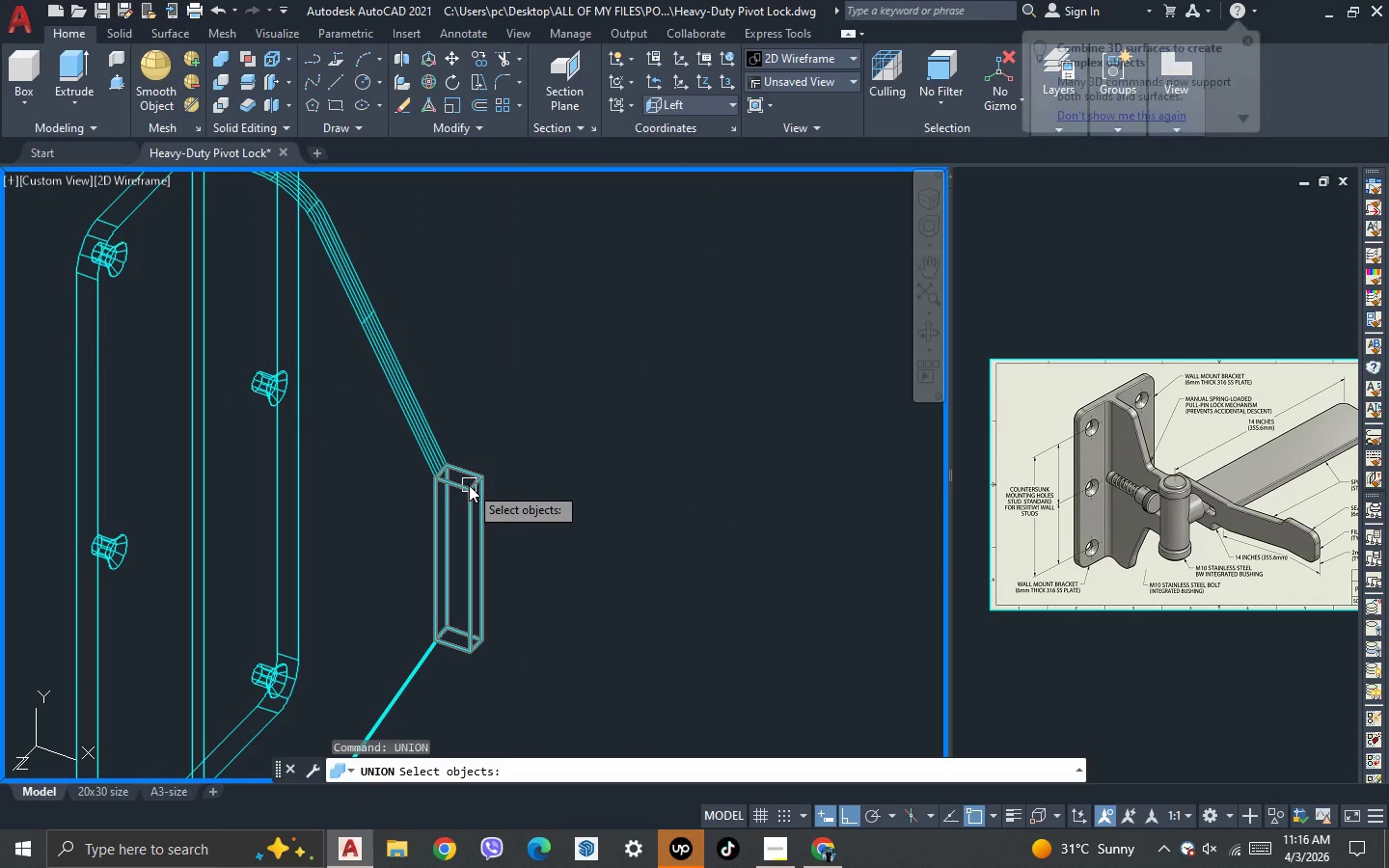 
left_click([469, 485])
 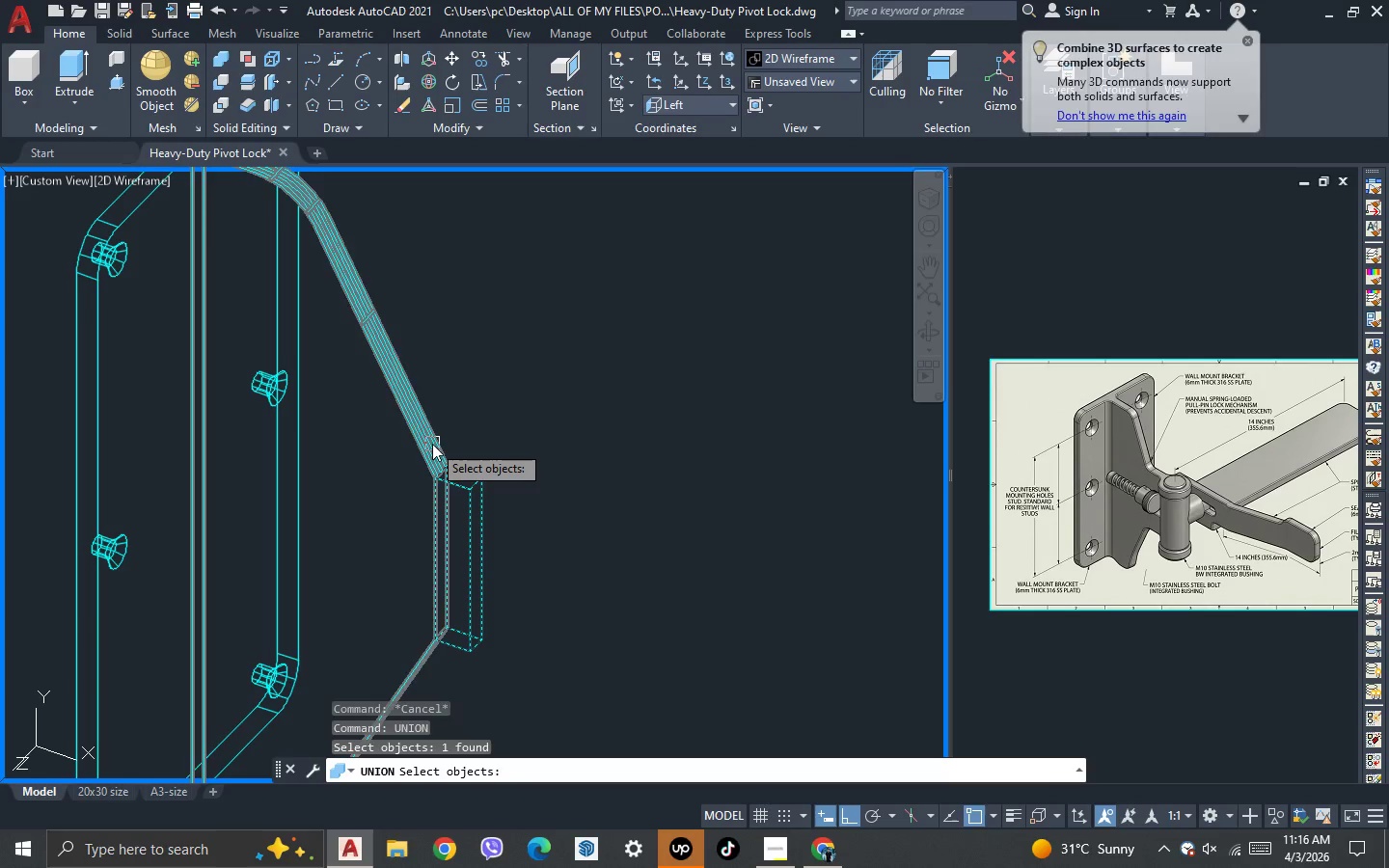 
left_click([432, 444])
 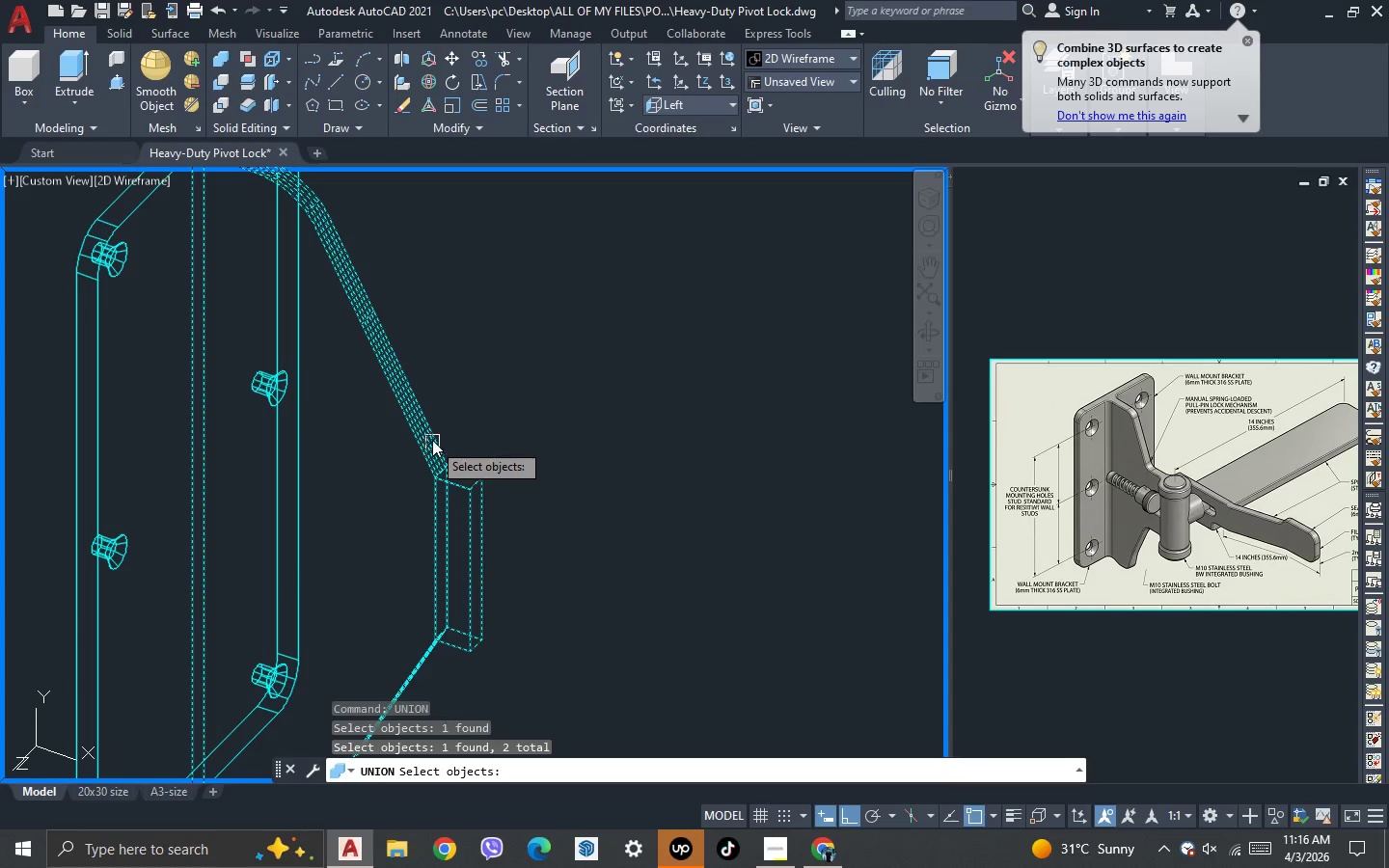 
key(Space)
 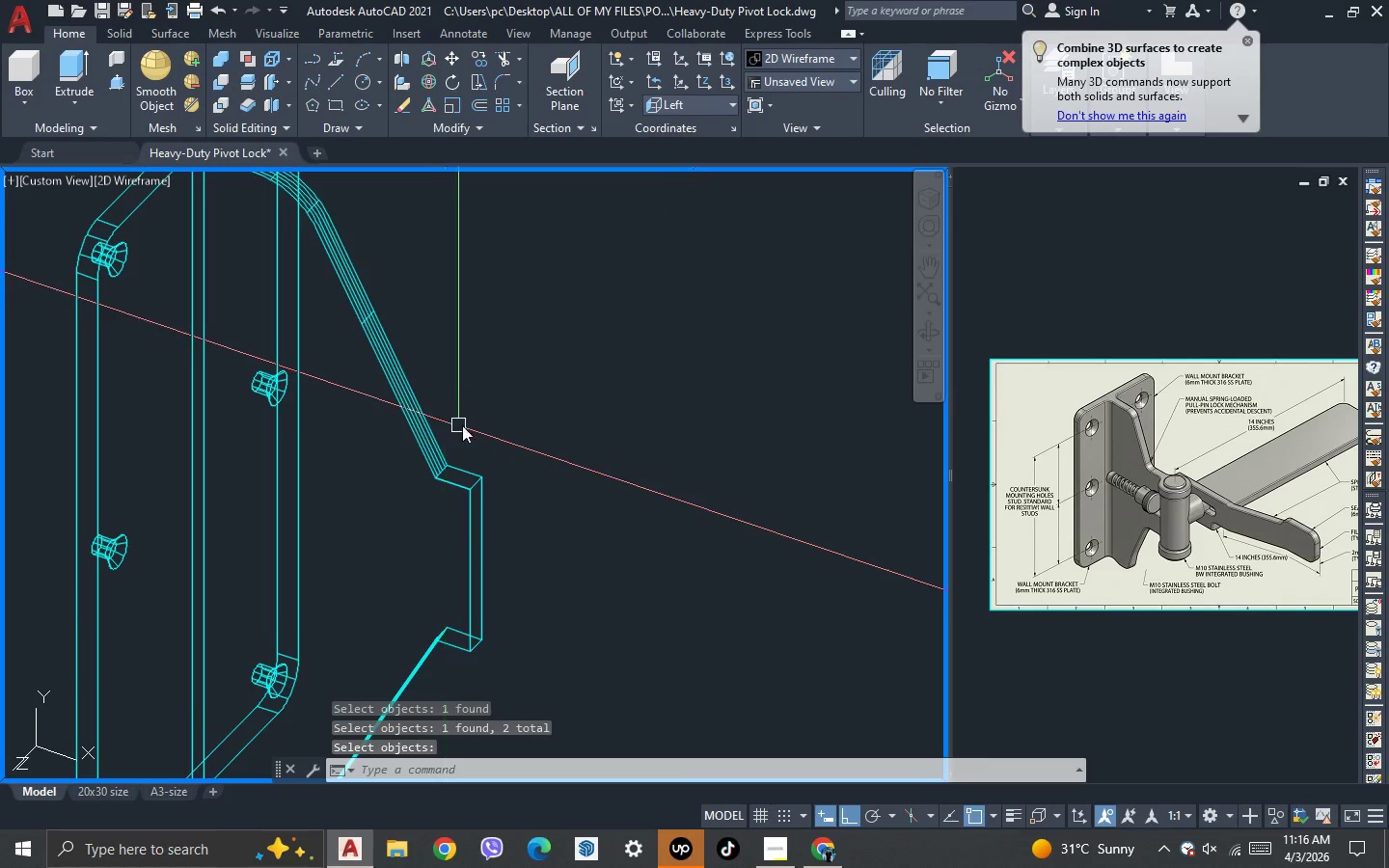 
scroll: coordinate [511, 427], scroll_direction: up, amount: 4.0
 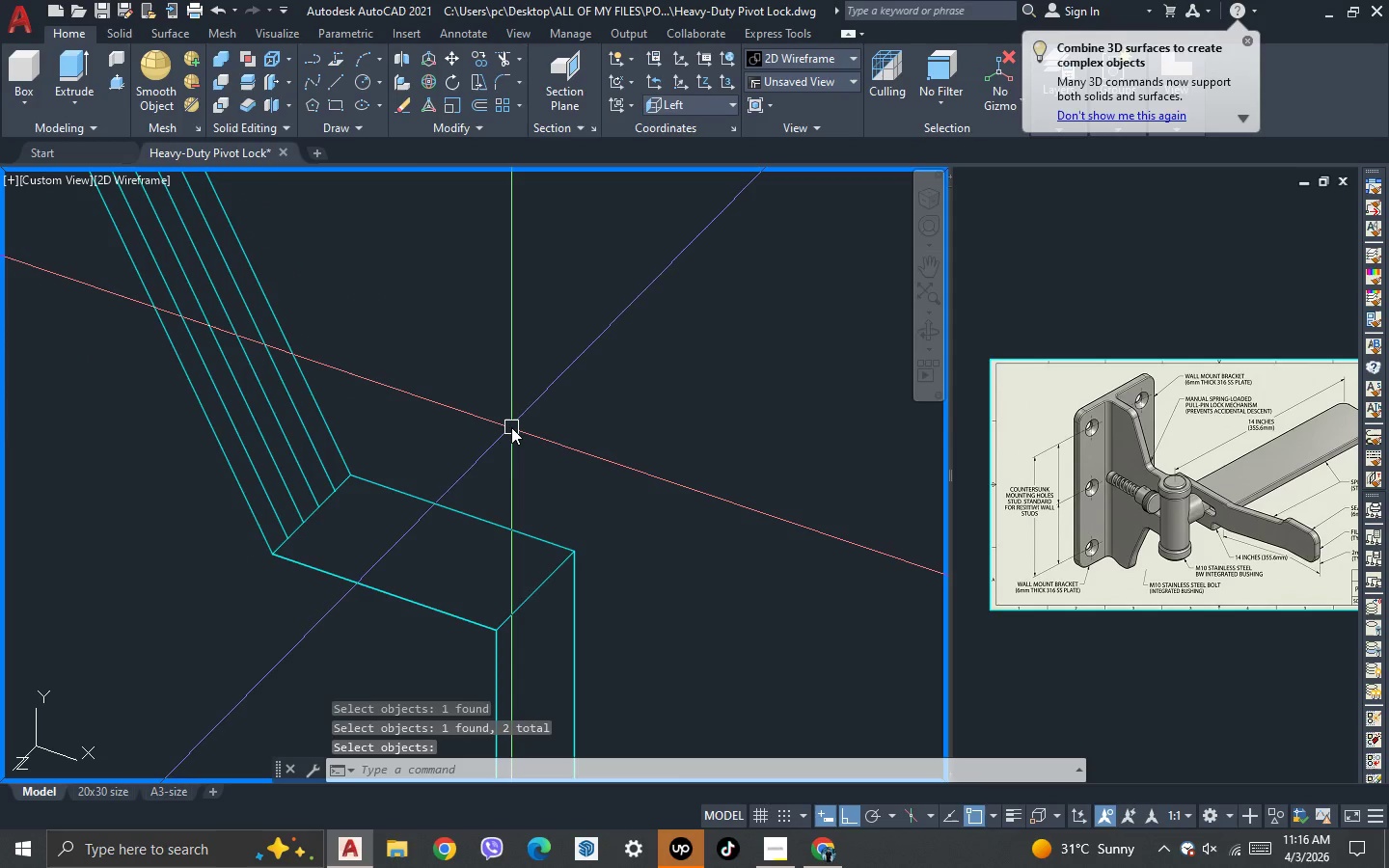 
key(F)
 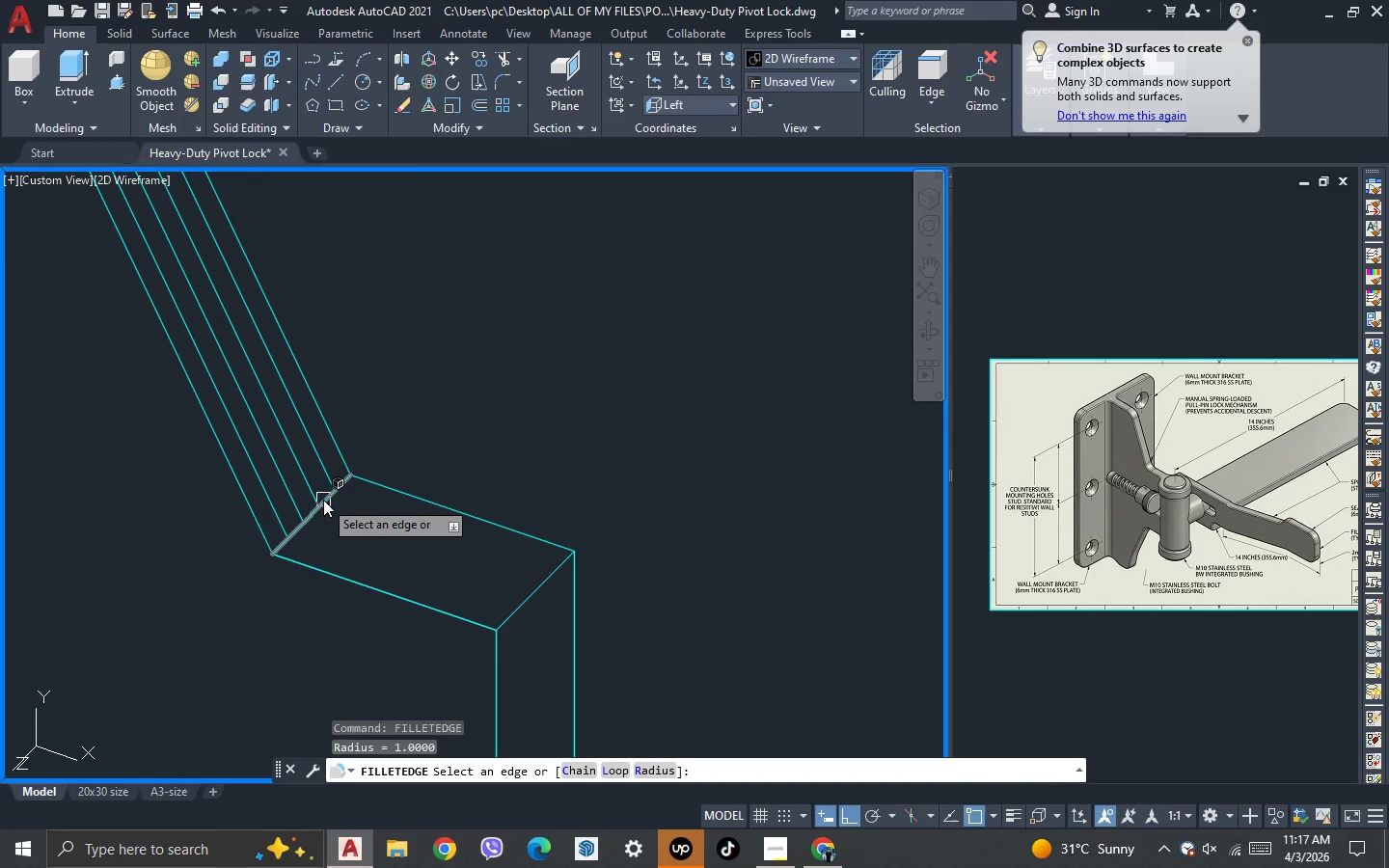 
type(r 10 )
 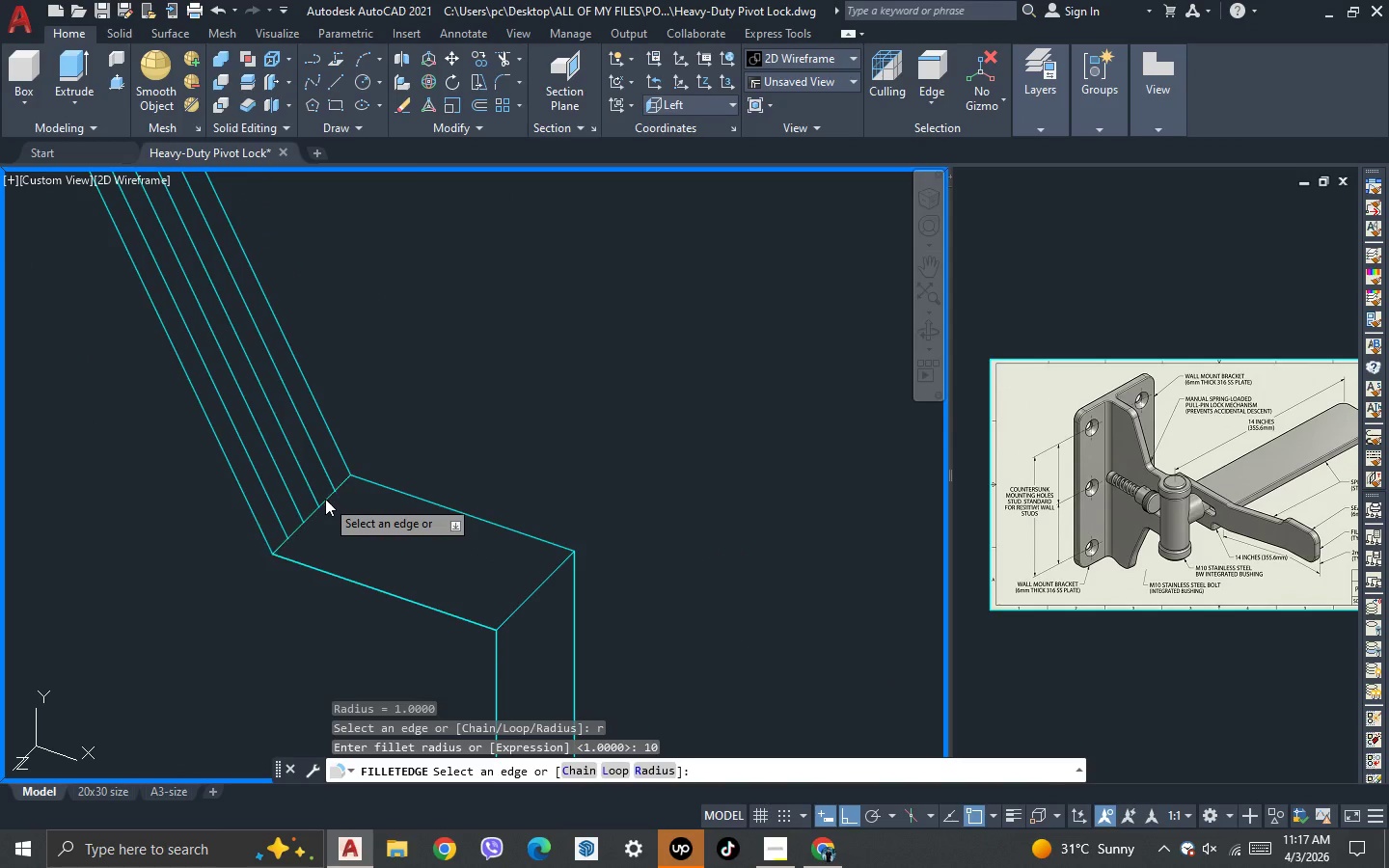 
left_click([325, 499])
 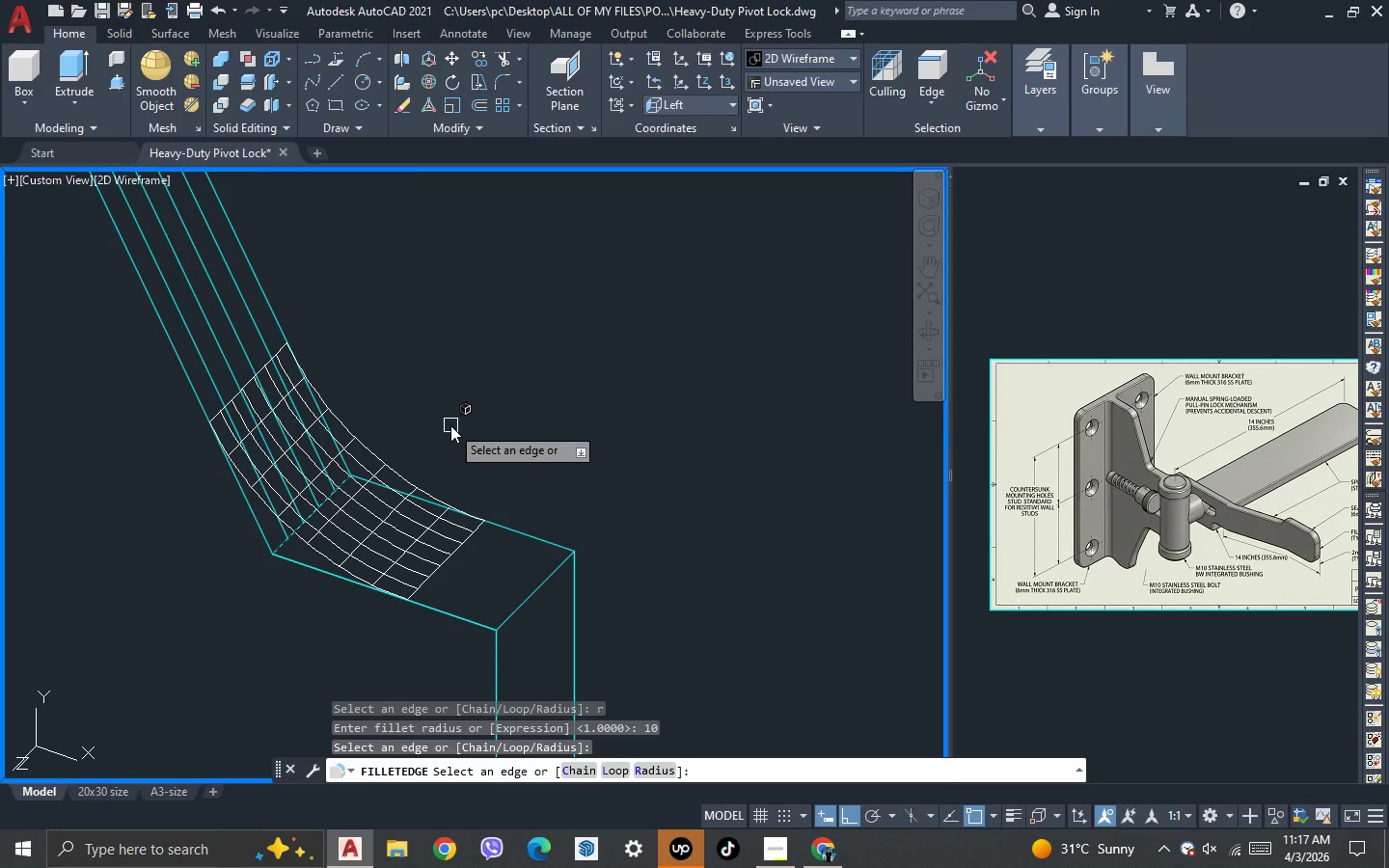 
key(Space)
 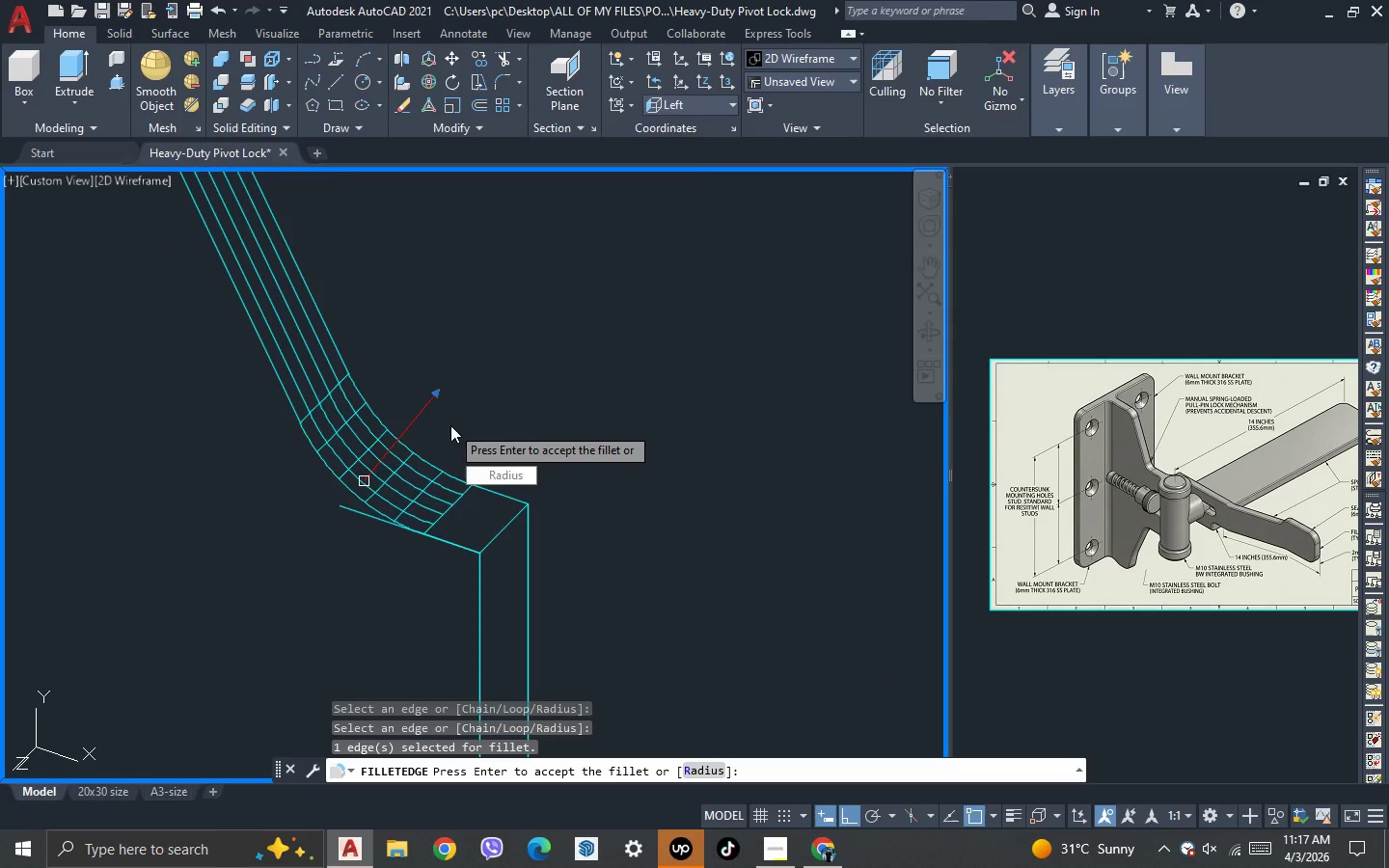 
key(Escape)
 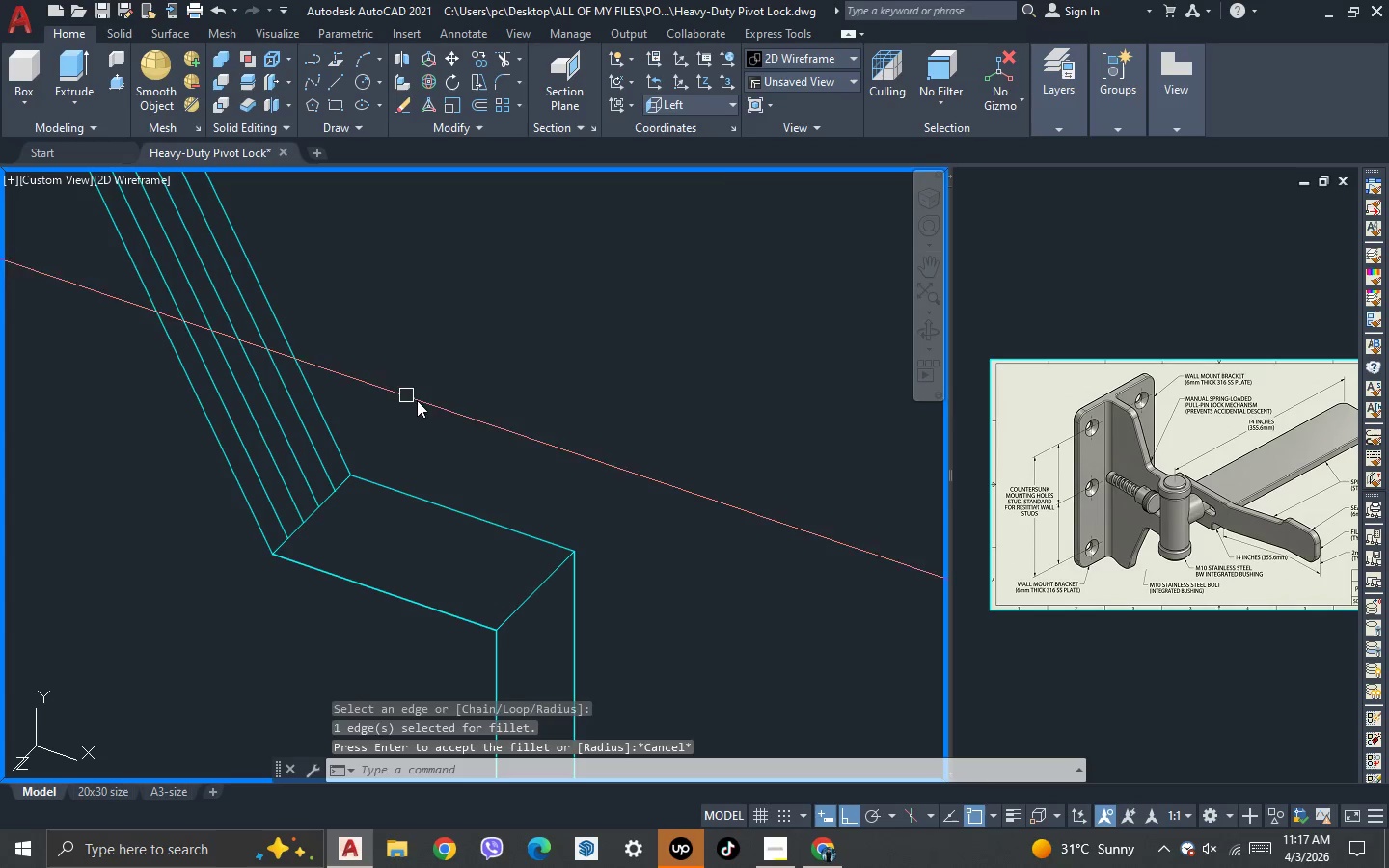 
key(Escape)
 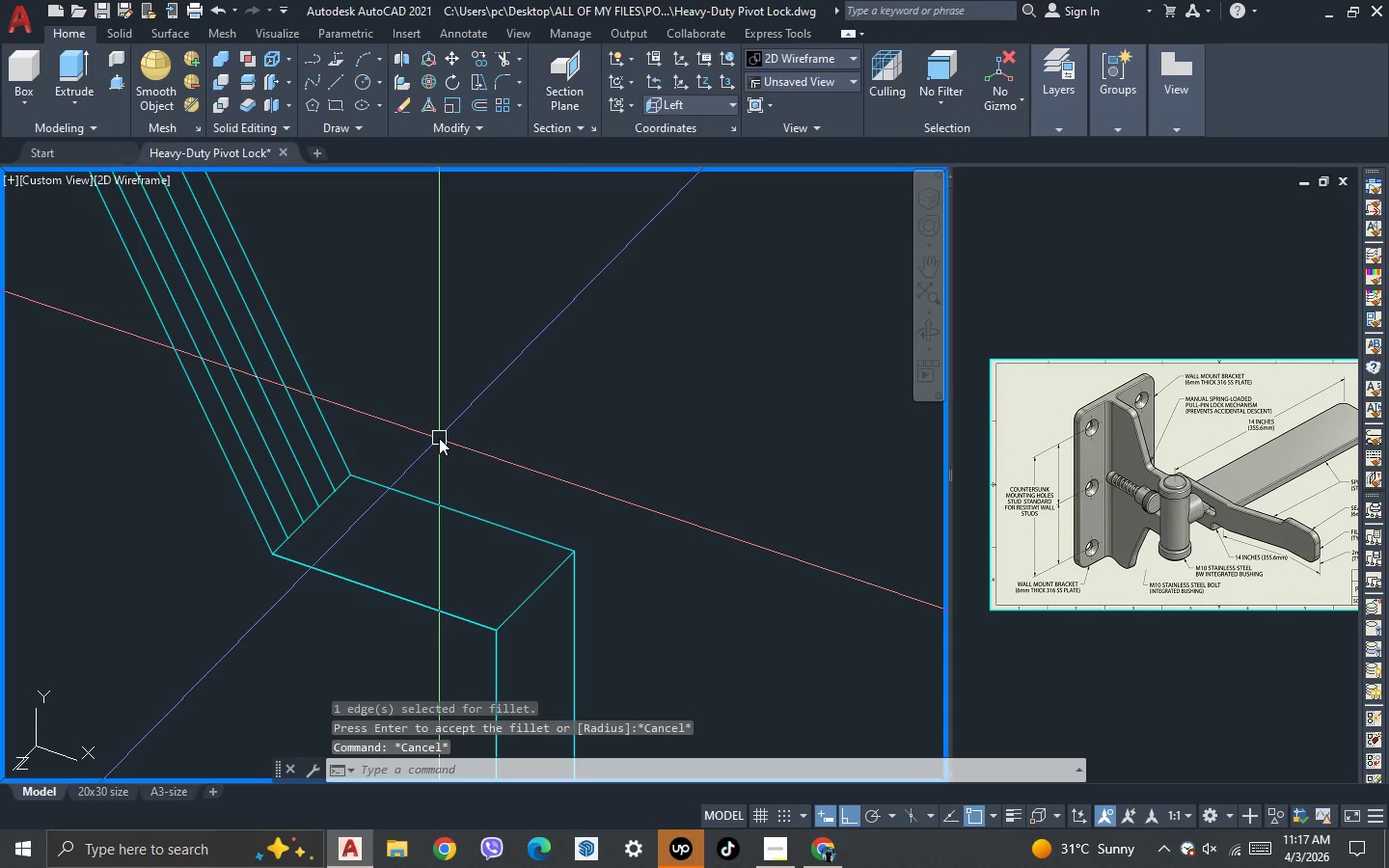 
scroll: coordinate [351, 381], scroll_direction: down, amount: 6.0
 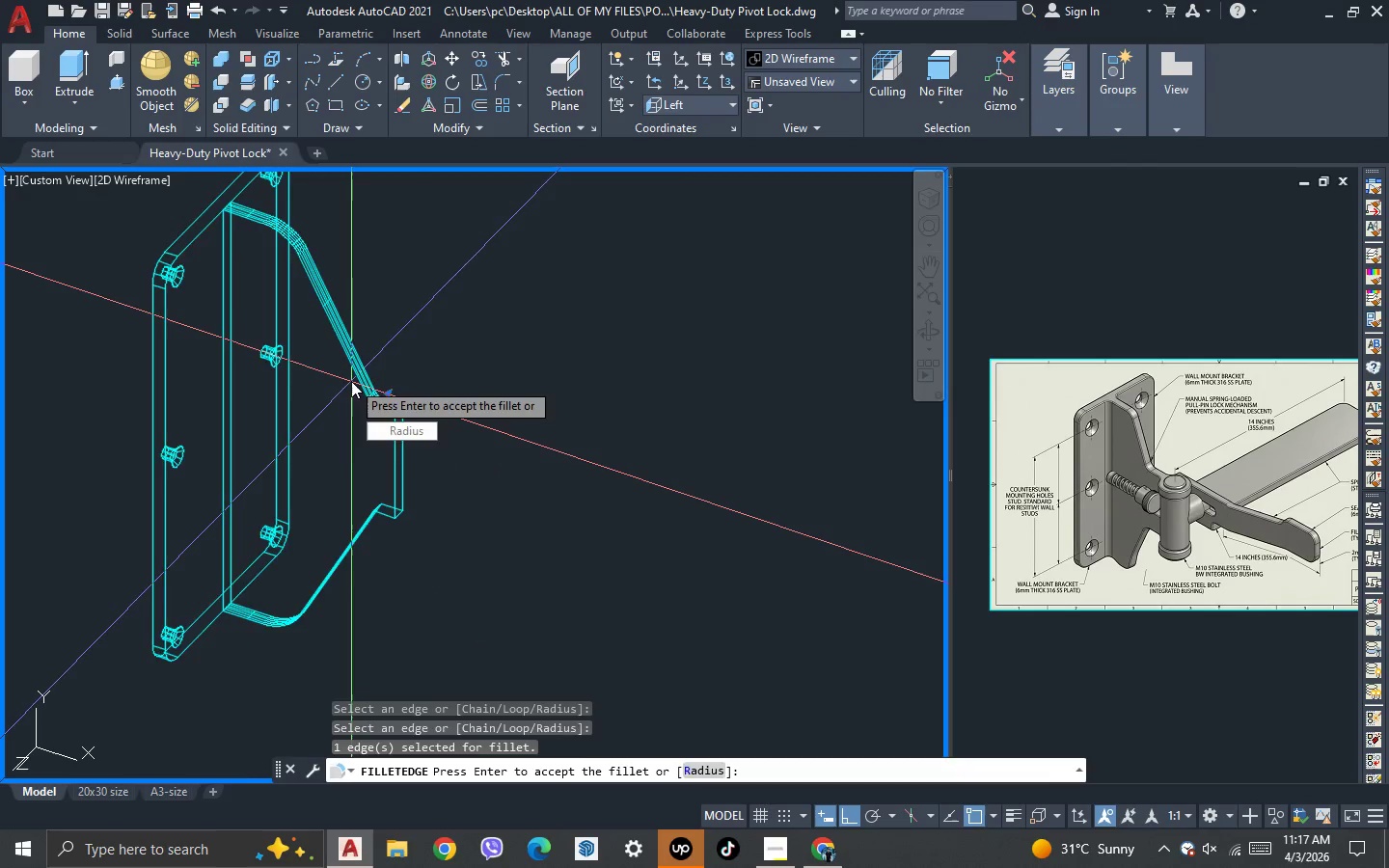 
key(F)
 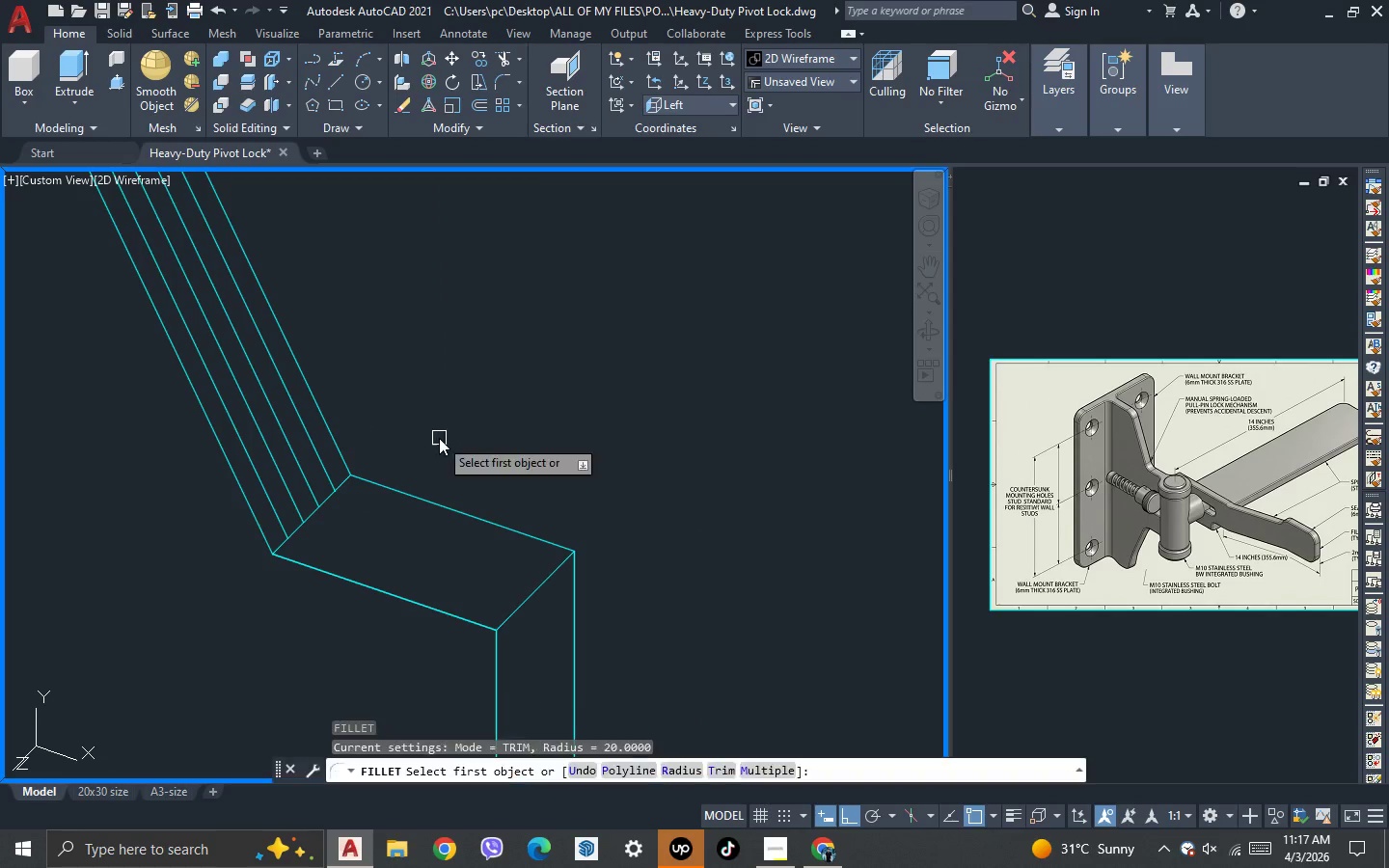 
key(Space)
 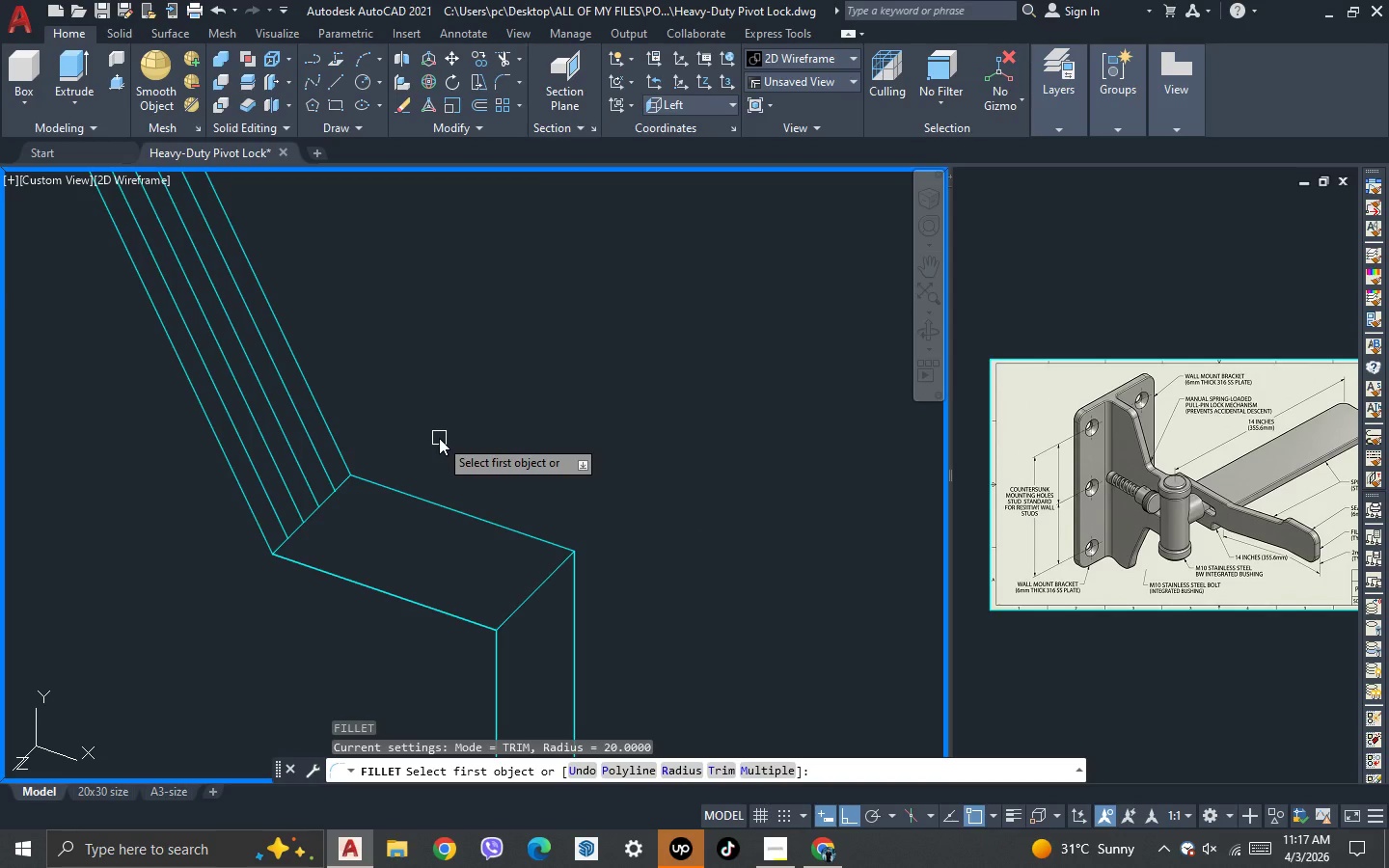 
key(Escape)
 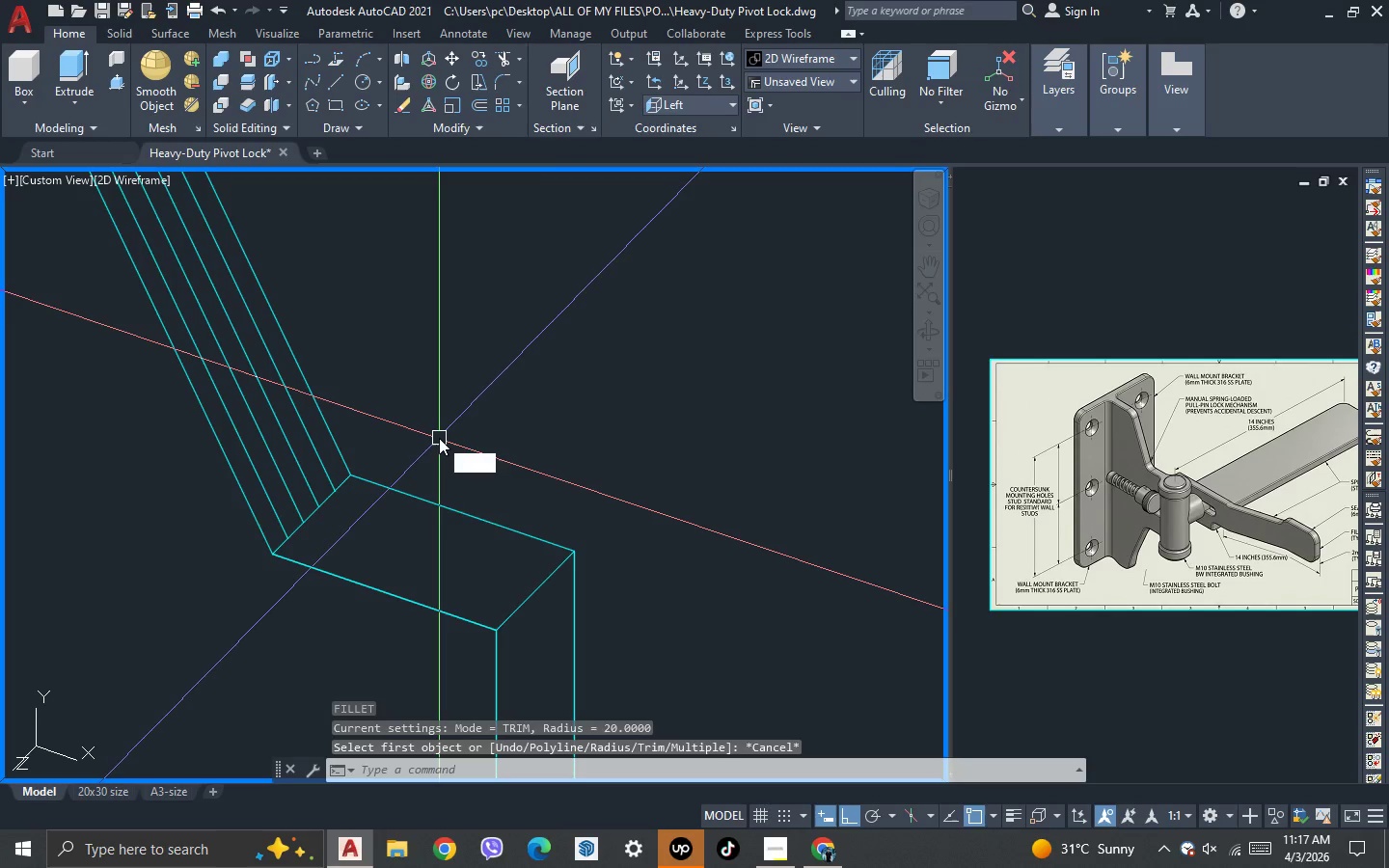 
key(F)
 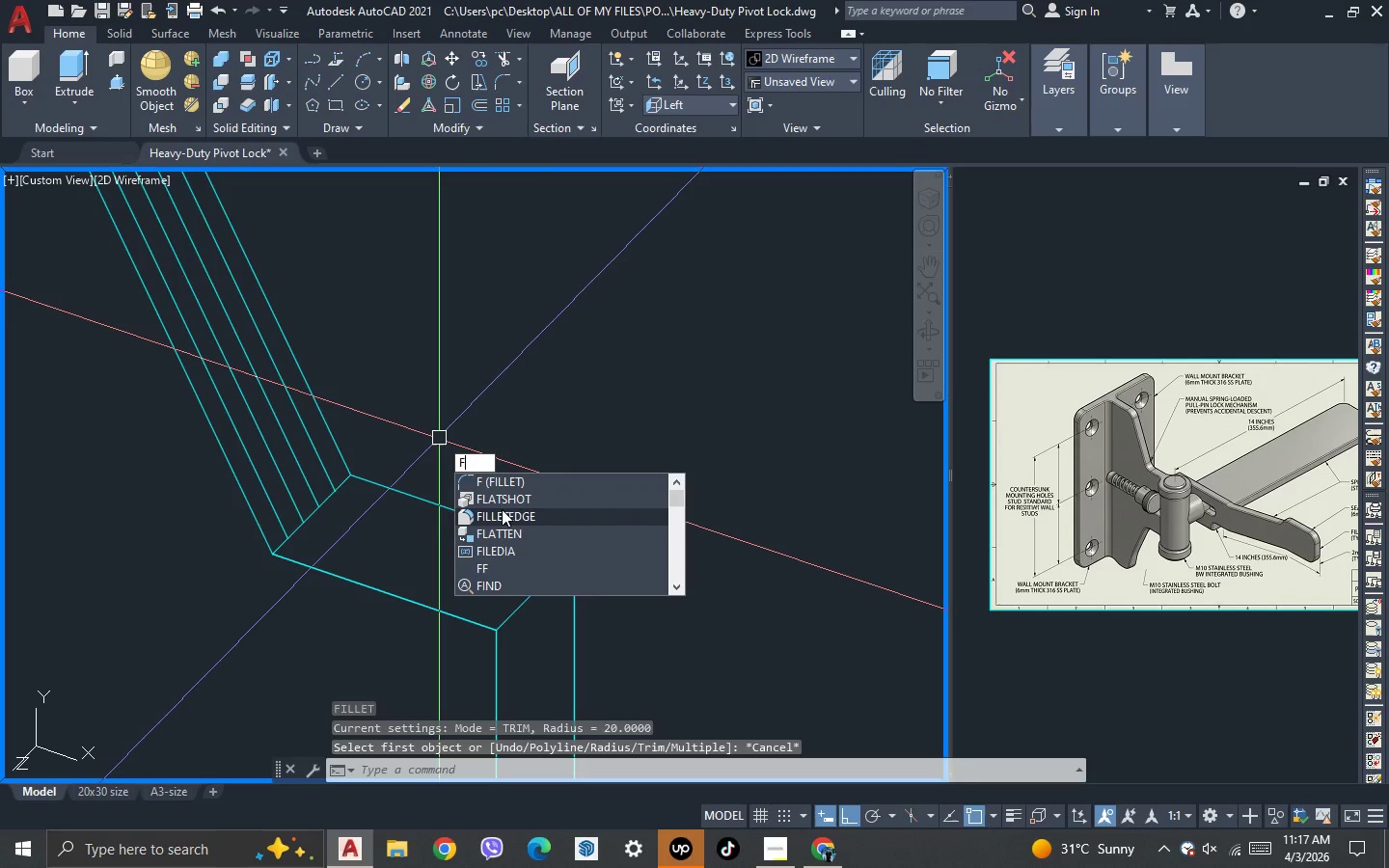 
left_click([502, 516])
 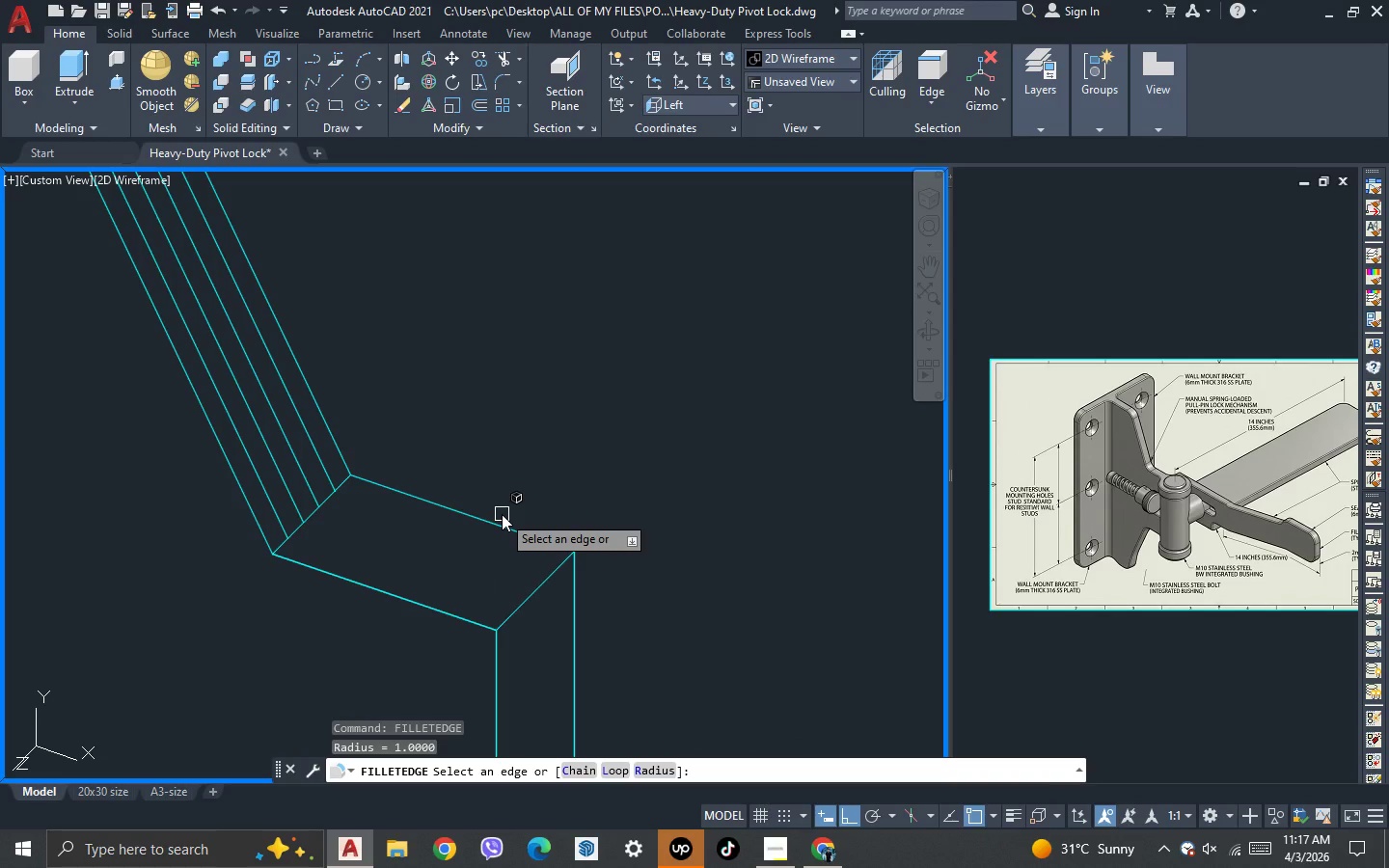 
key(R)
 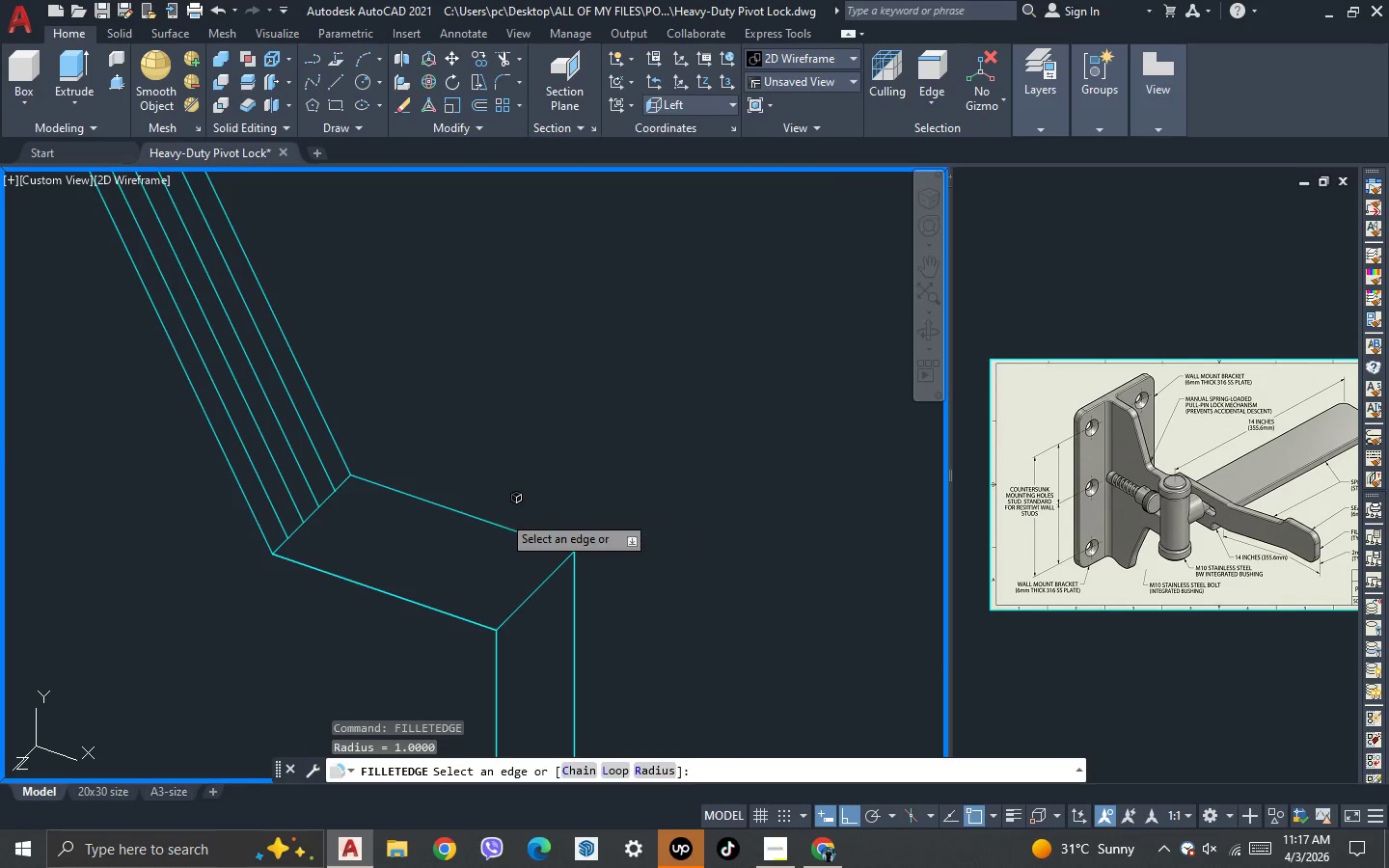 
key(Space)
 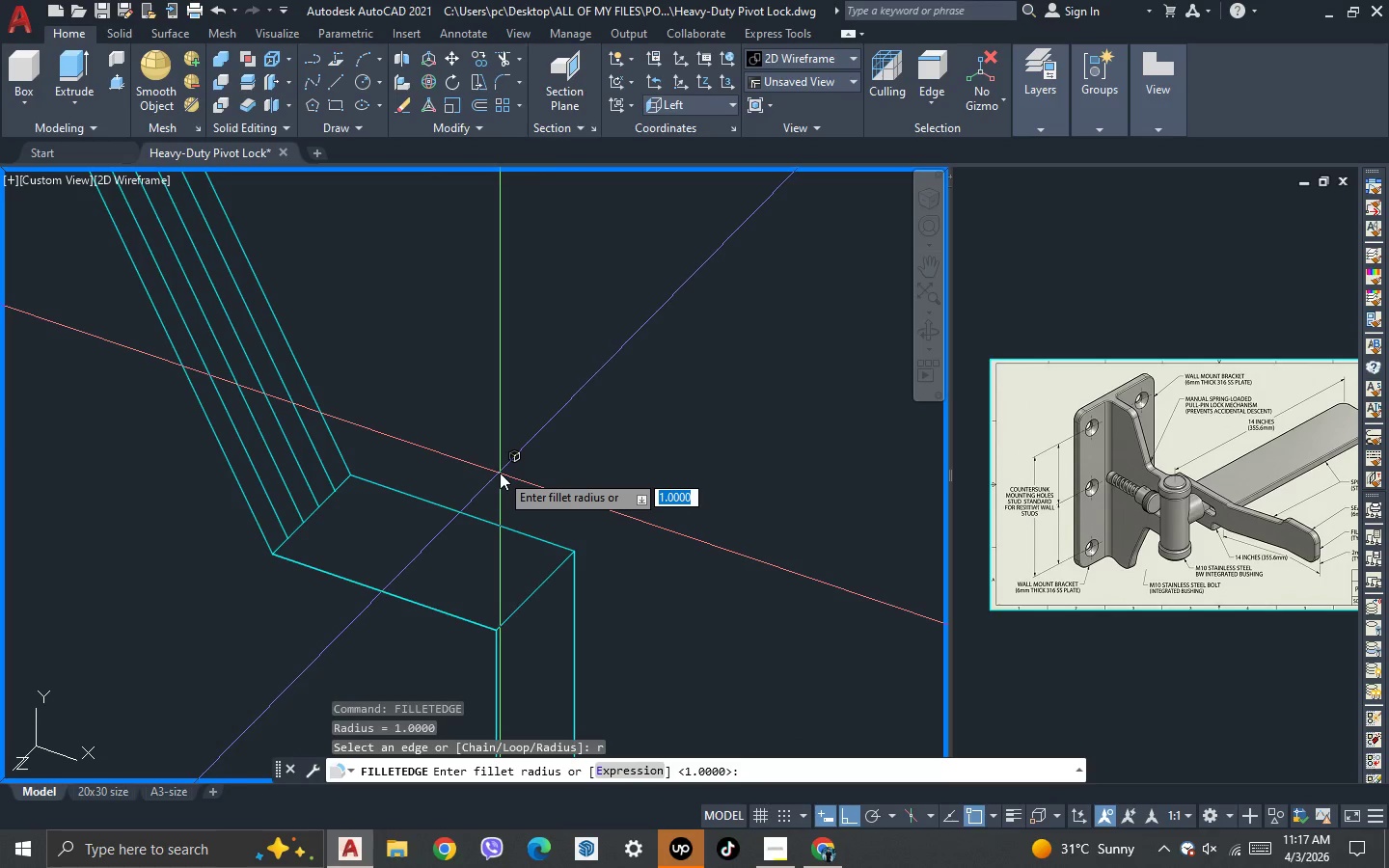 
key(5)
 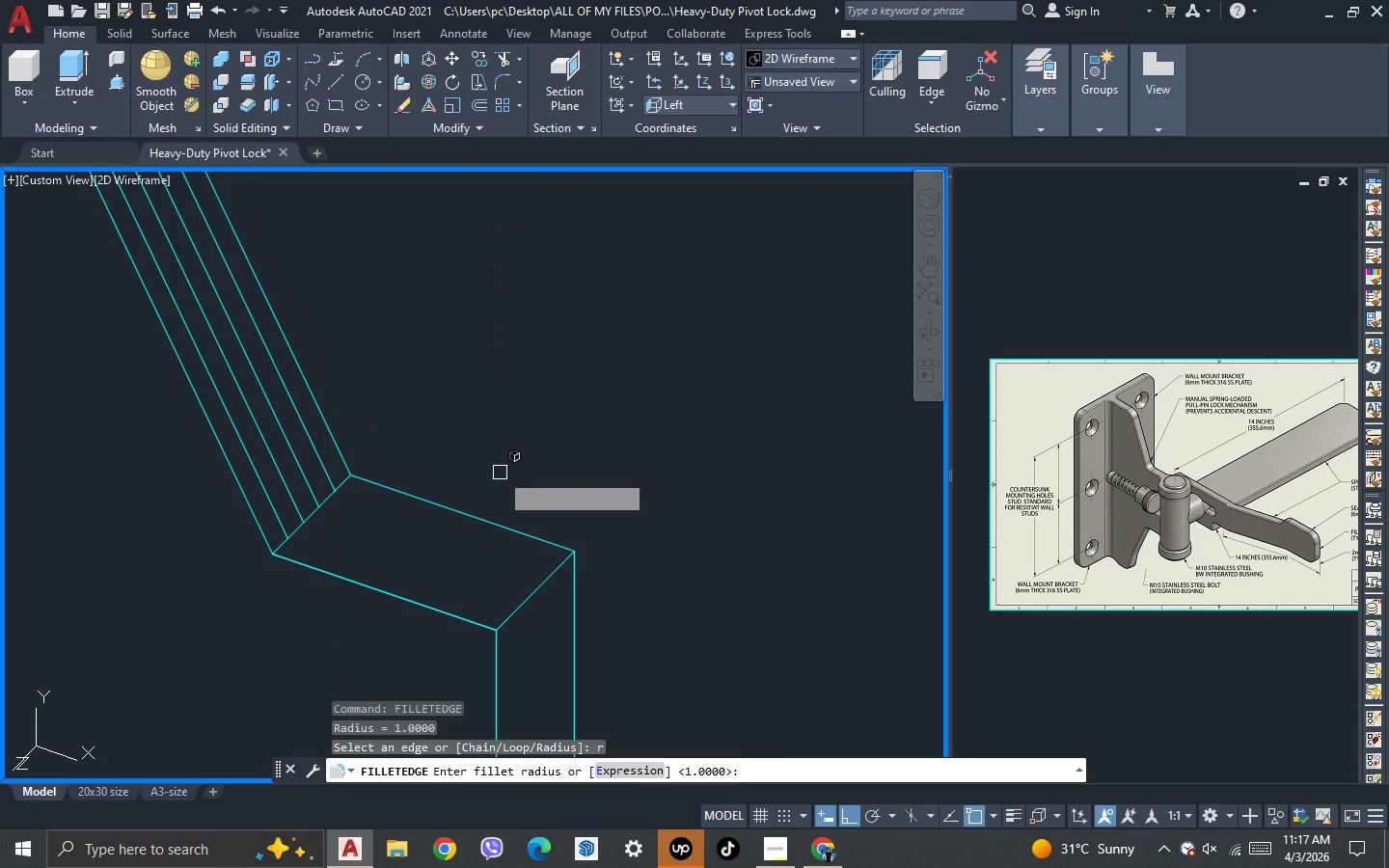 
key(Space)
 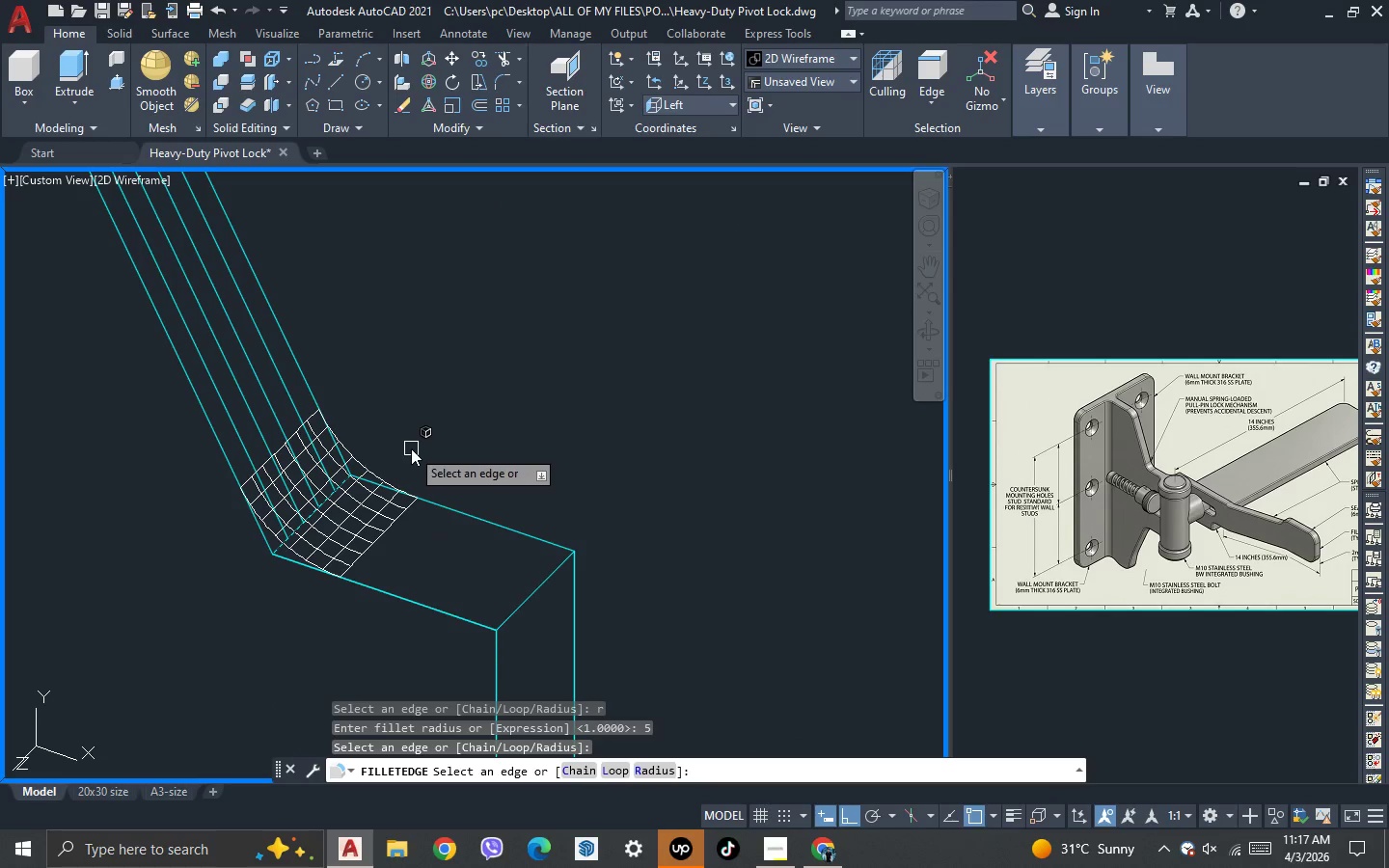 
key(Space)
 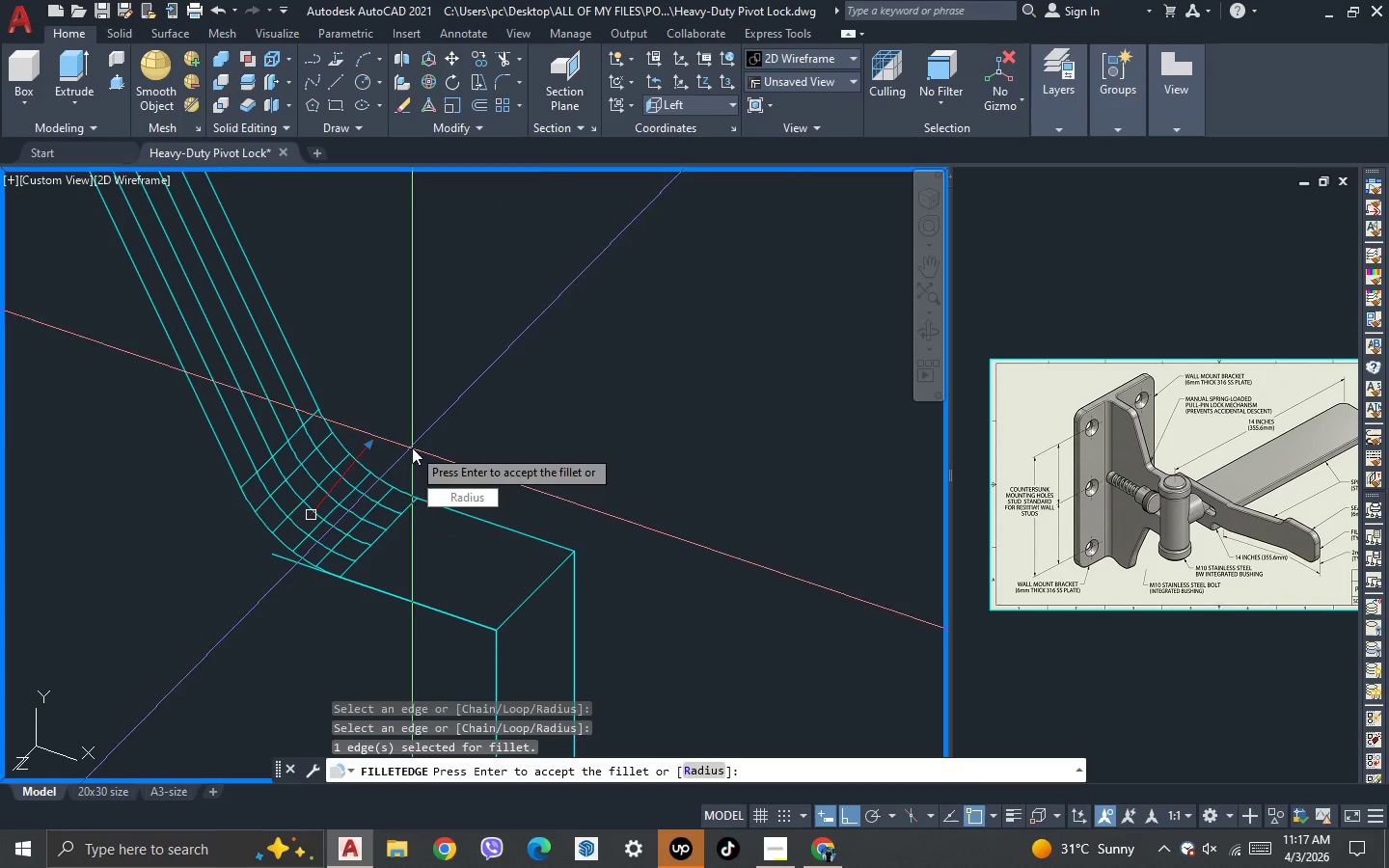 
key(Space)
 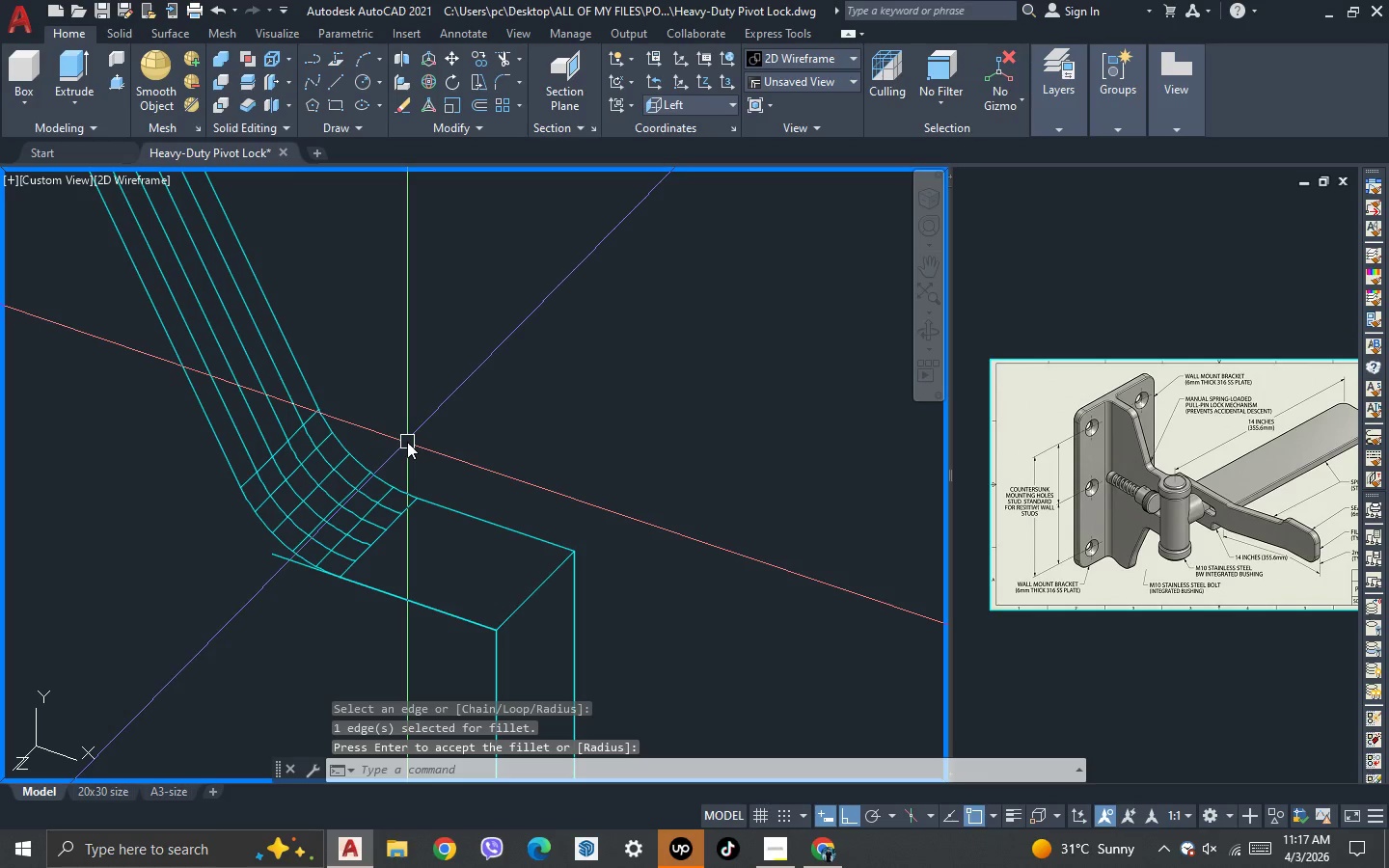 
scroll: coordinate [379, 465], scroll_direction: down, amount: 1.0
 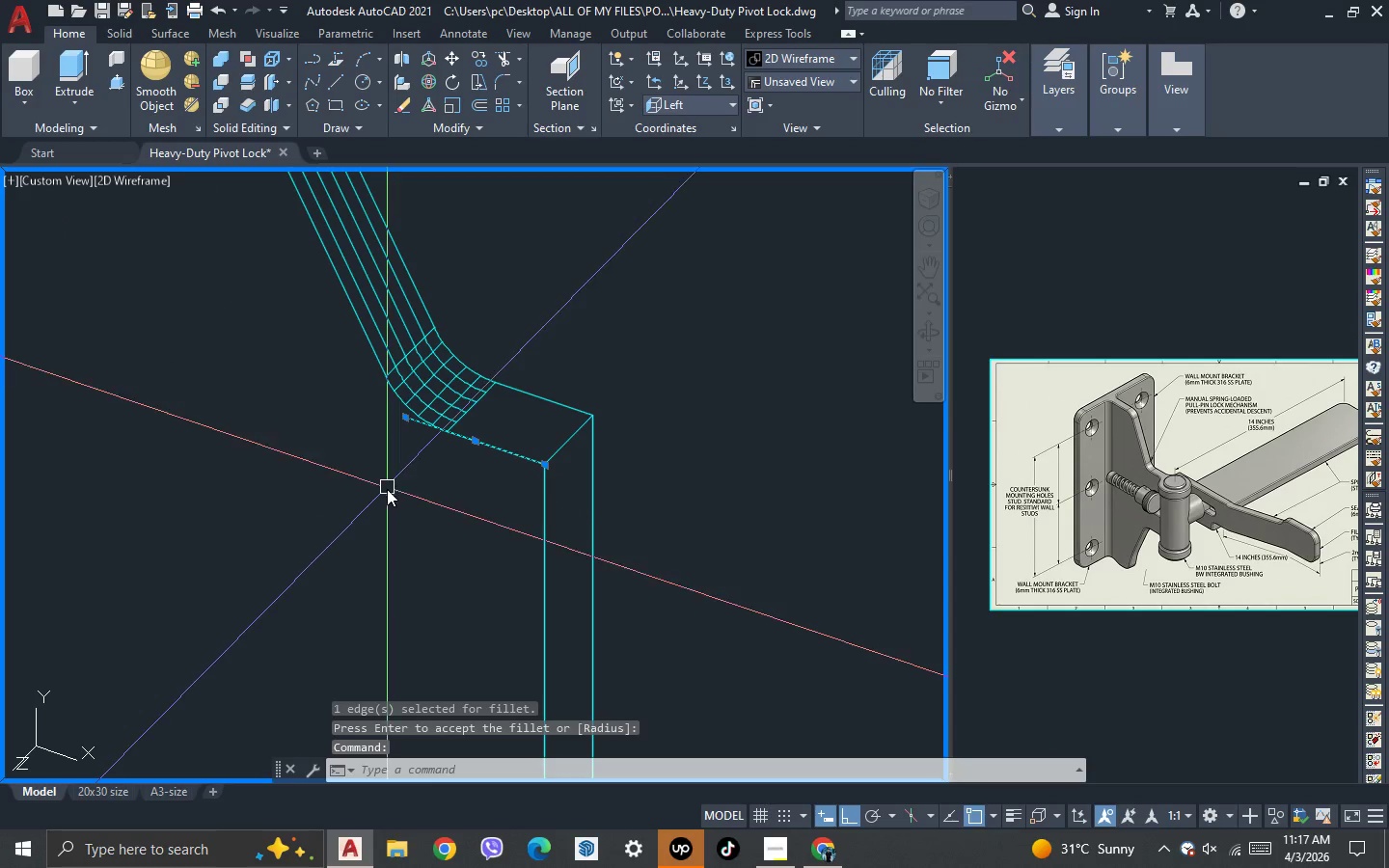 
key(Delete)
 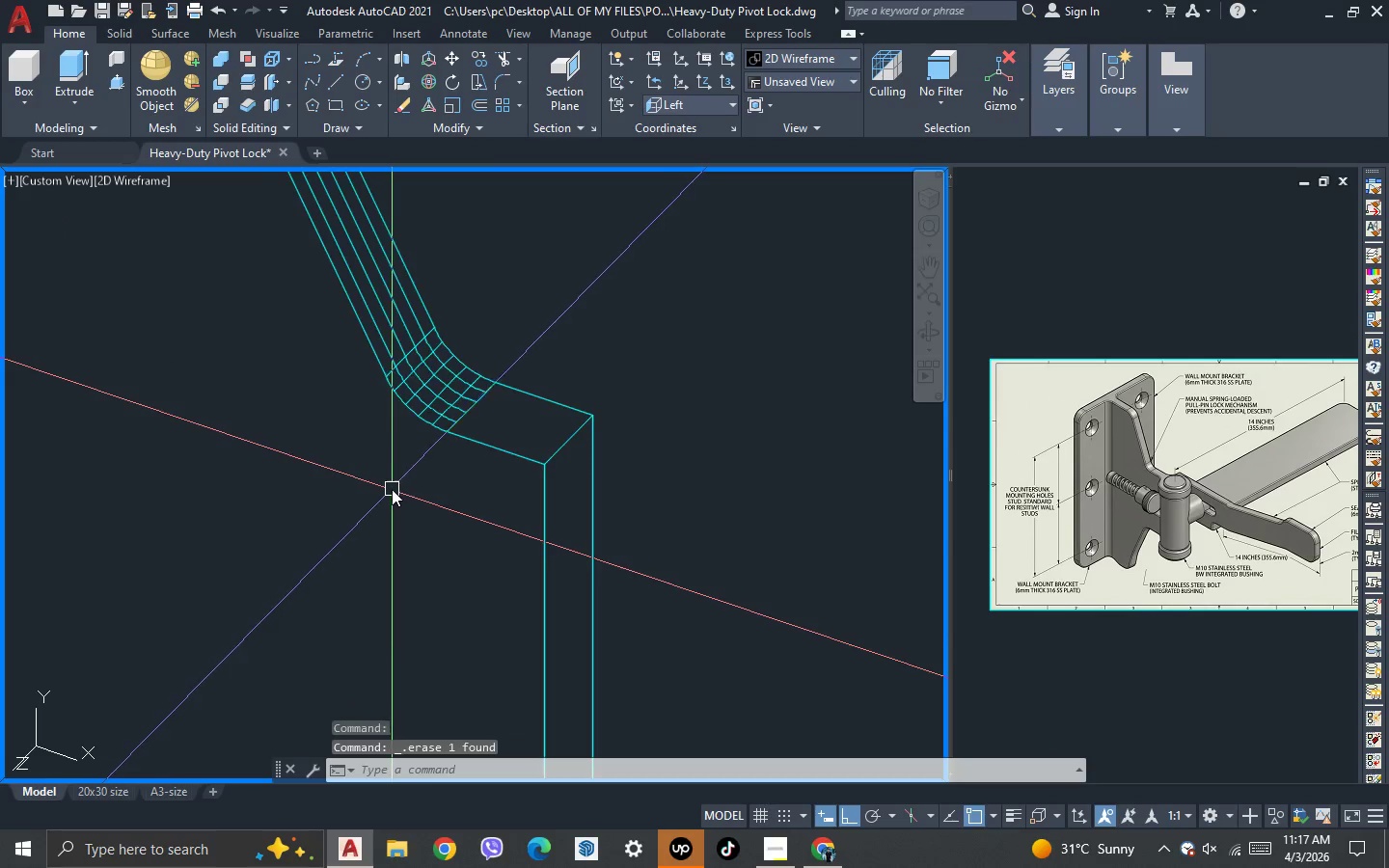 
scroll: coordinate [459, 431], scroll_direction: down, amount: 5.0
 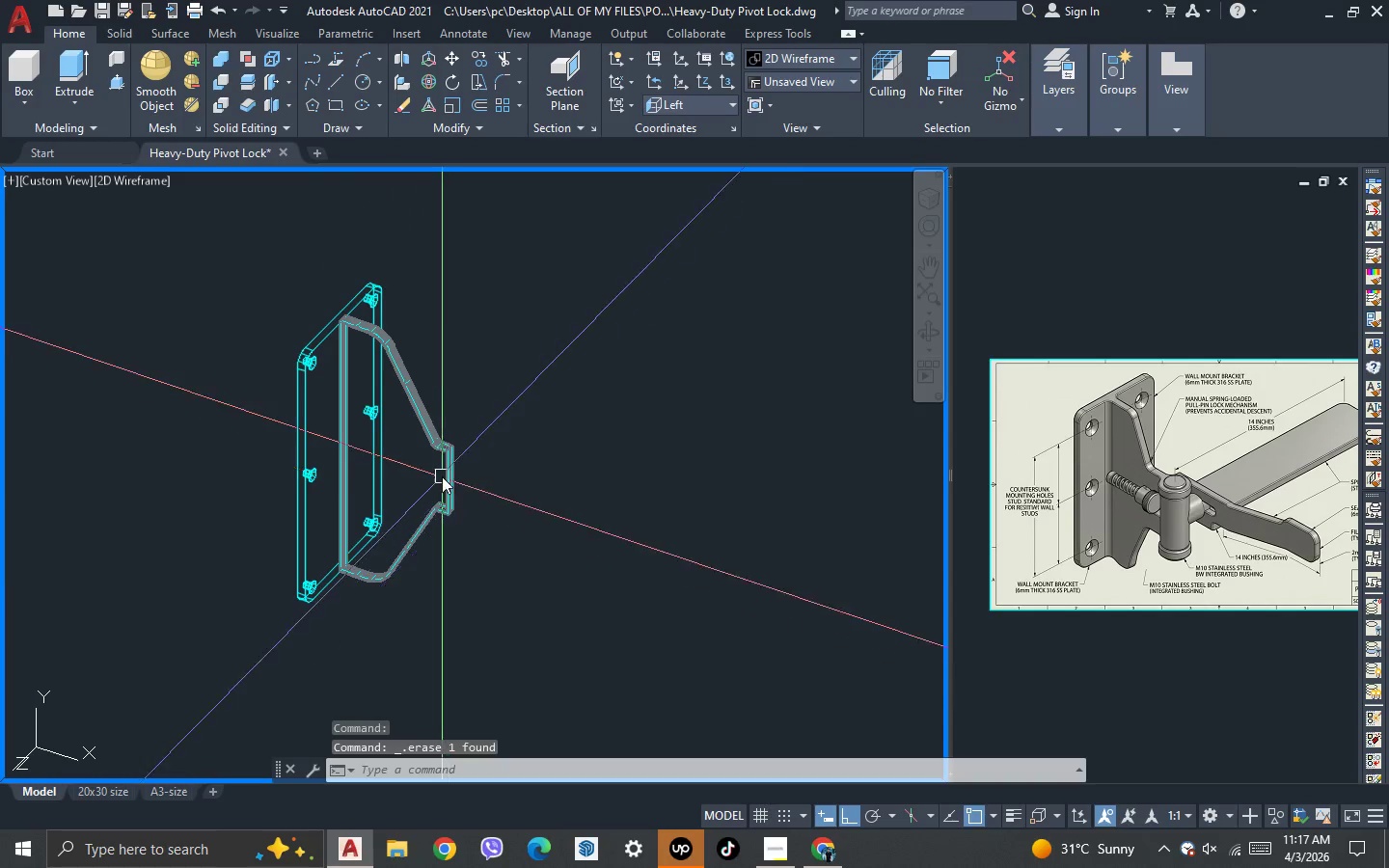 
scroll: coordinate [442, 476], scroll_direction: up, amount: 2.0
 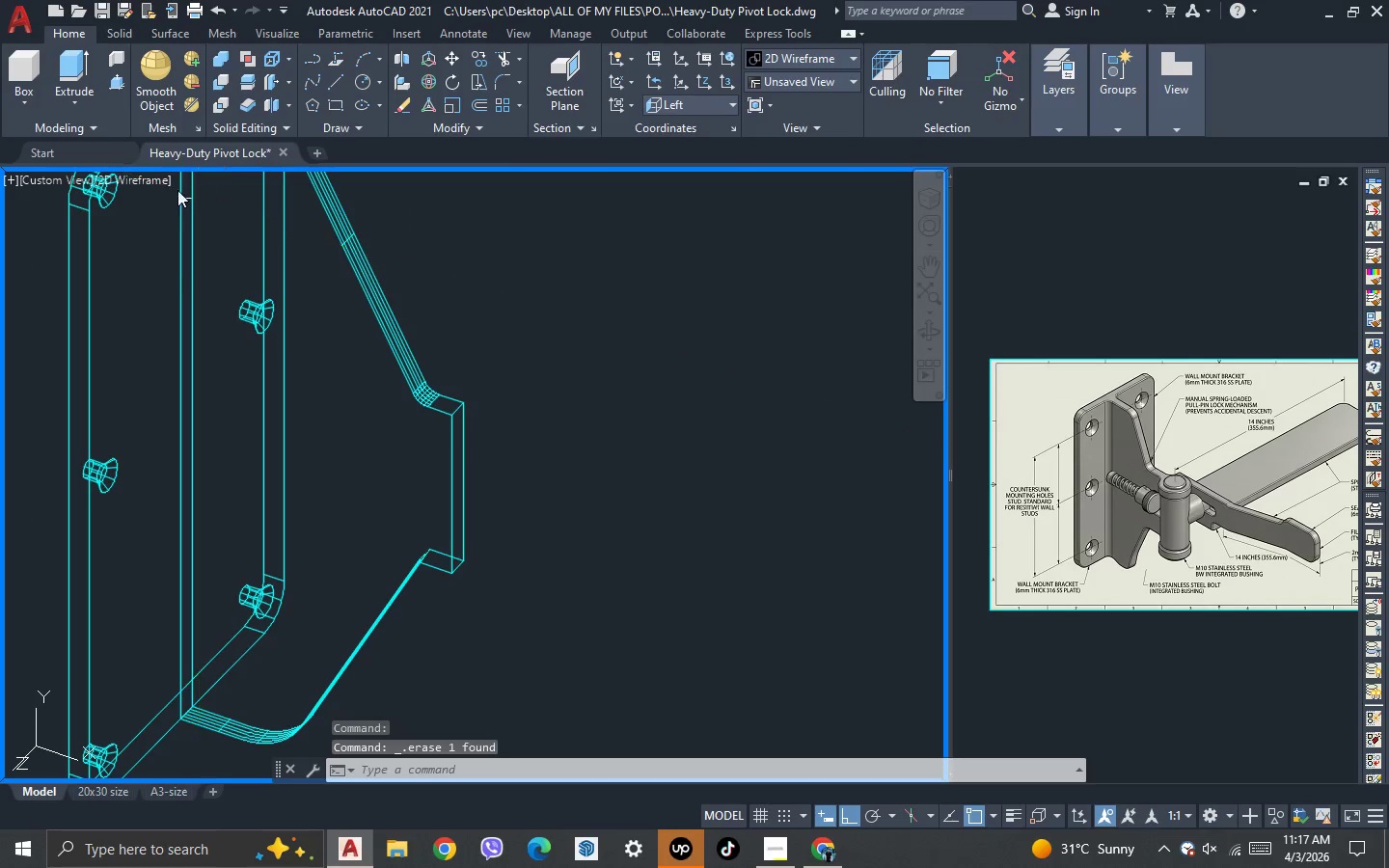 
left_click([156, 182])
 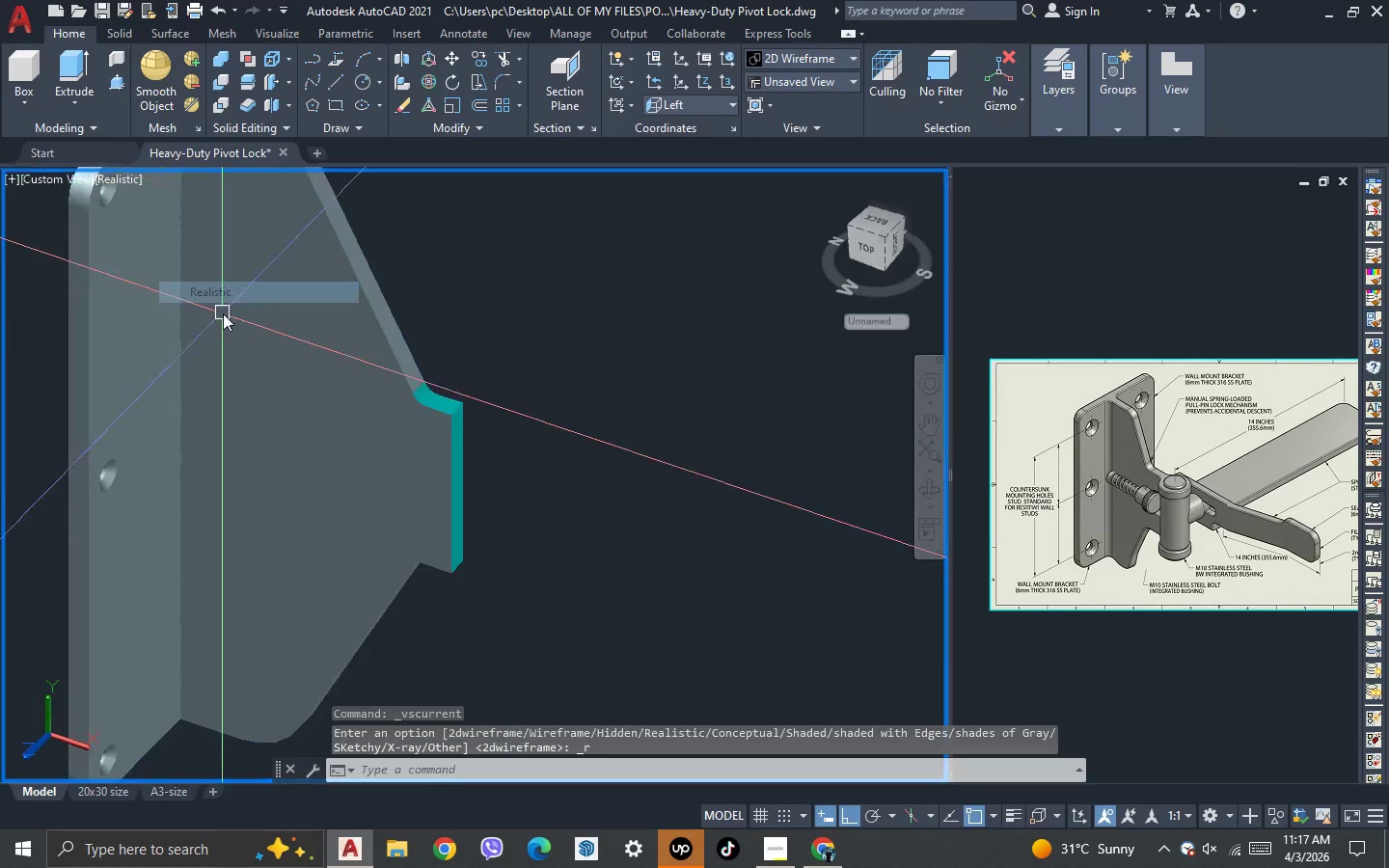 
scroll: coordinate [489, 466], scroll_direction: up, amount: 1.0
 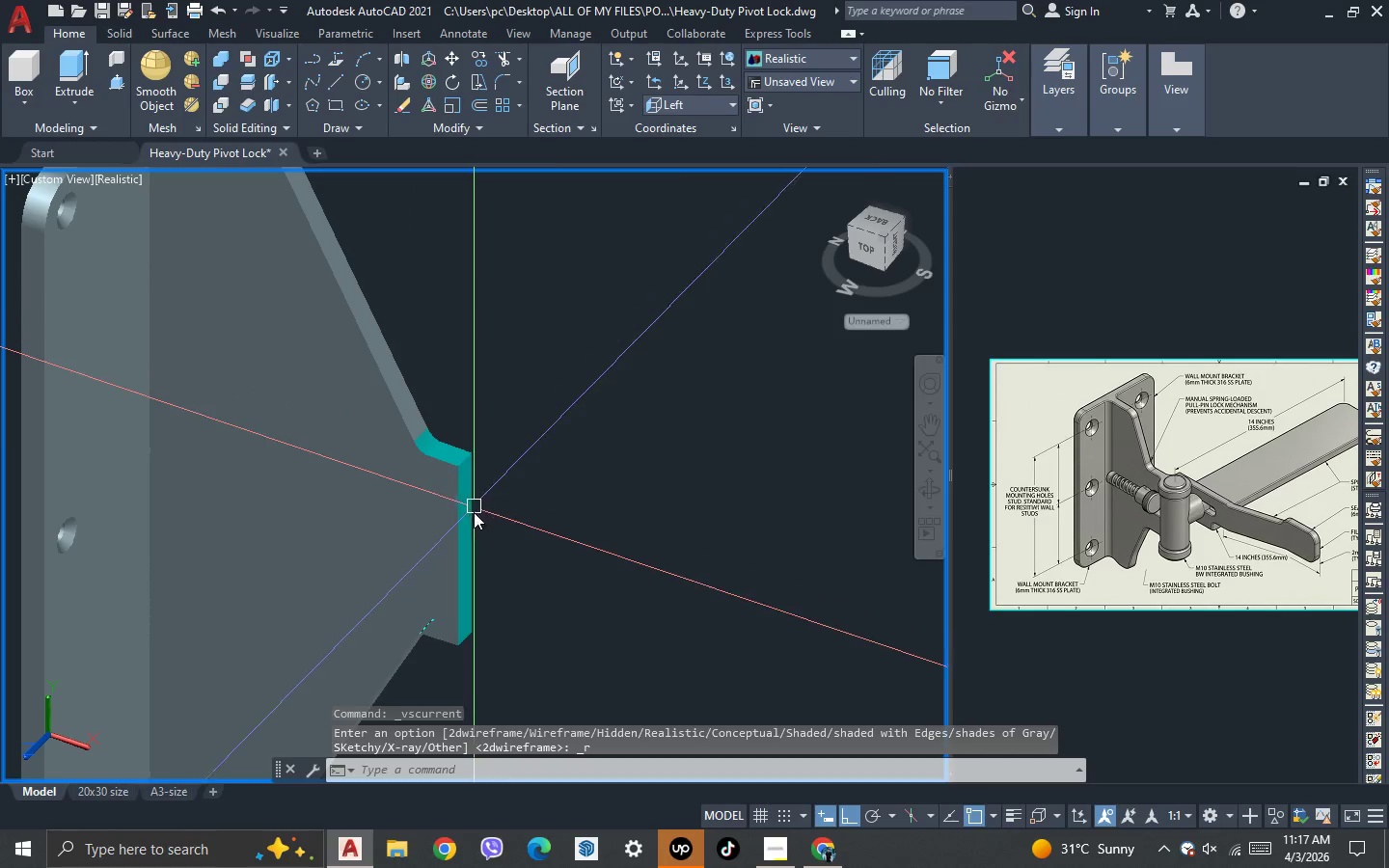 
scroll: coordinate [531, 591], scroll_direction: down, amount: 1.0
 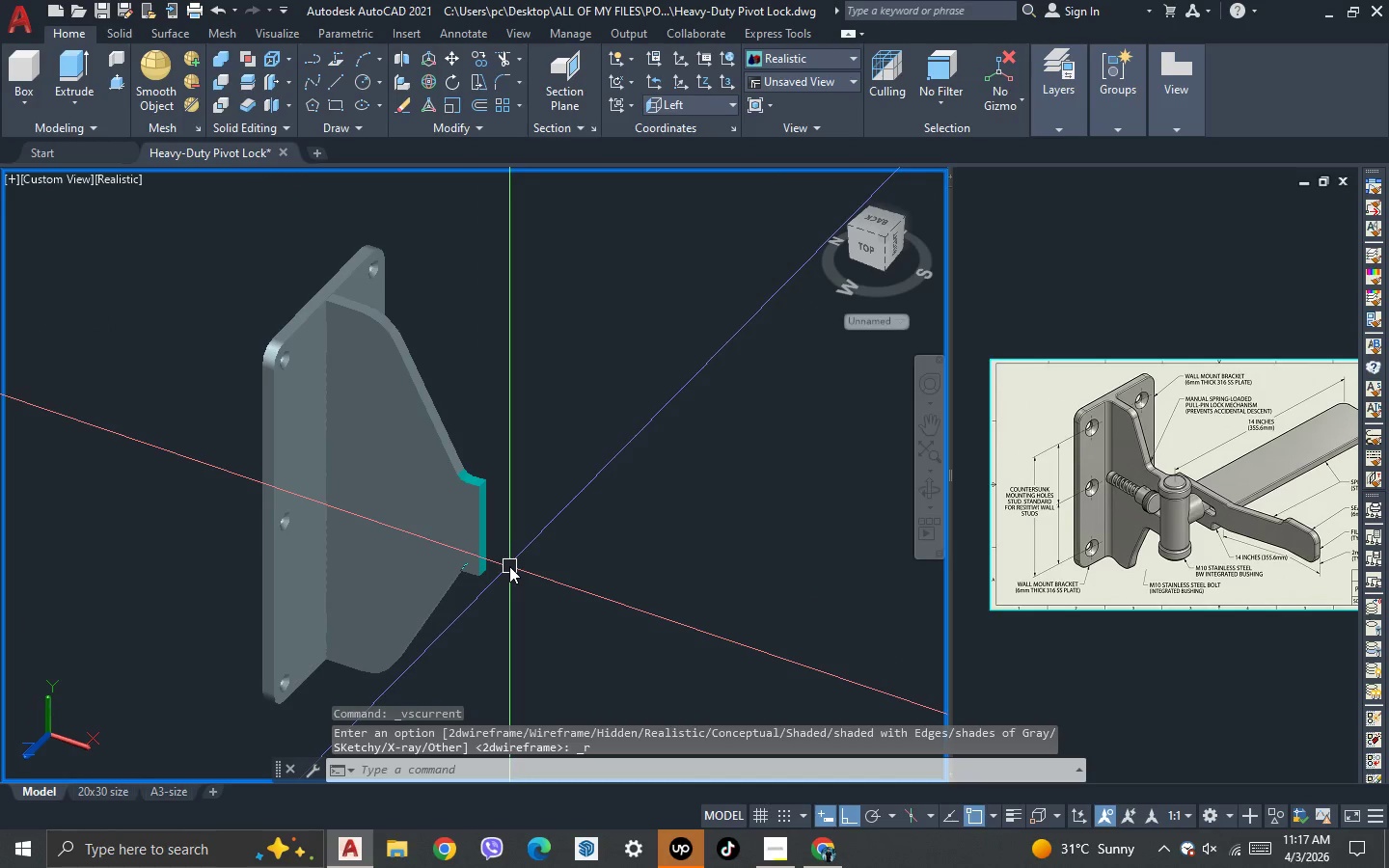 
scroll: coordinate [509, 566], scroll_direction: up, amount: 1.0
 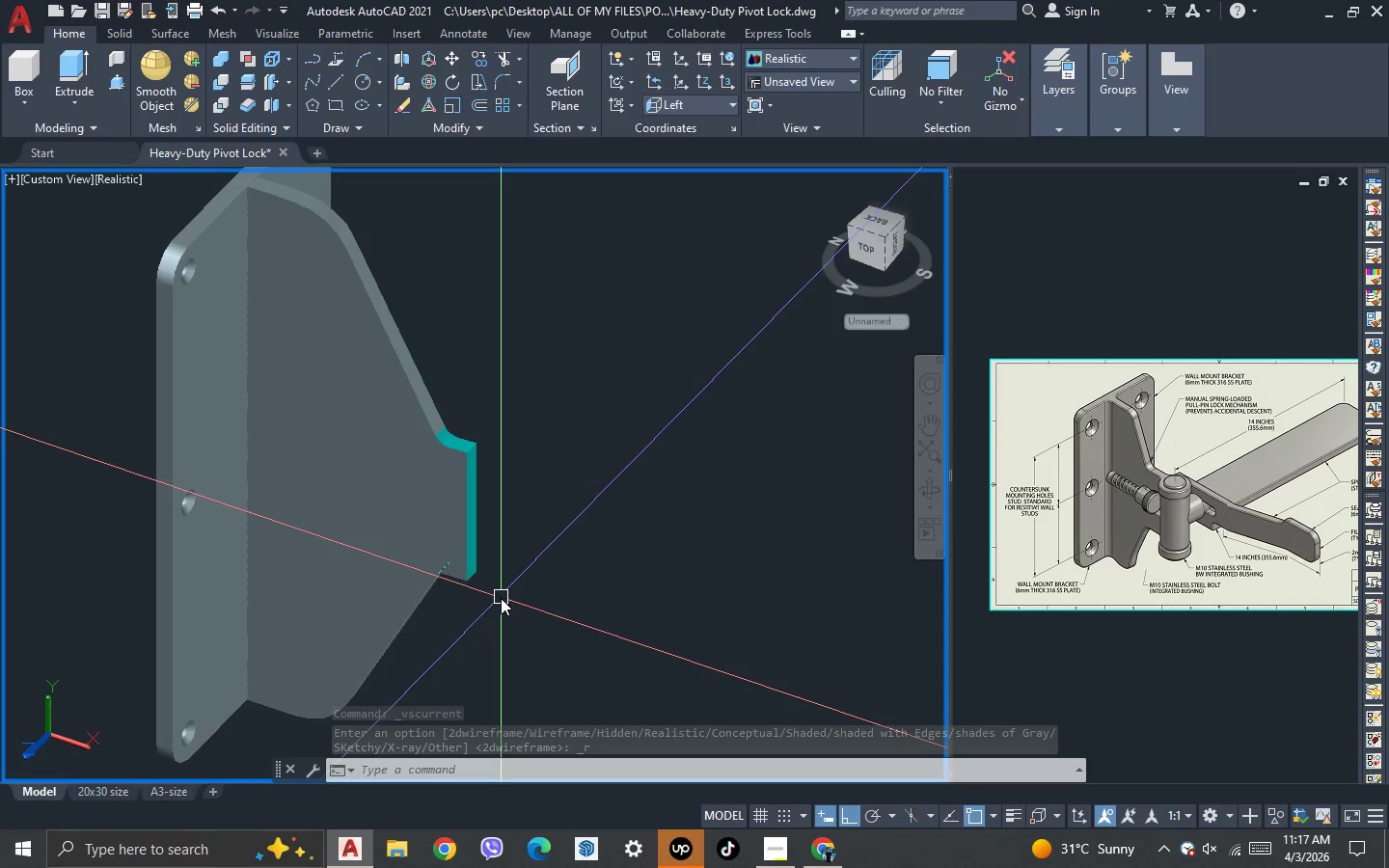 
key(1)
 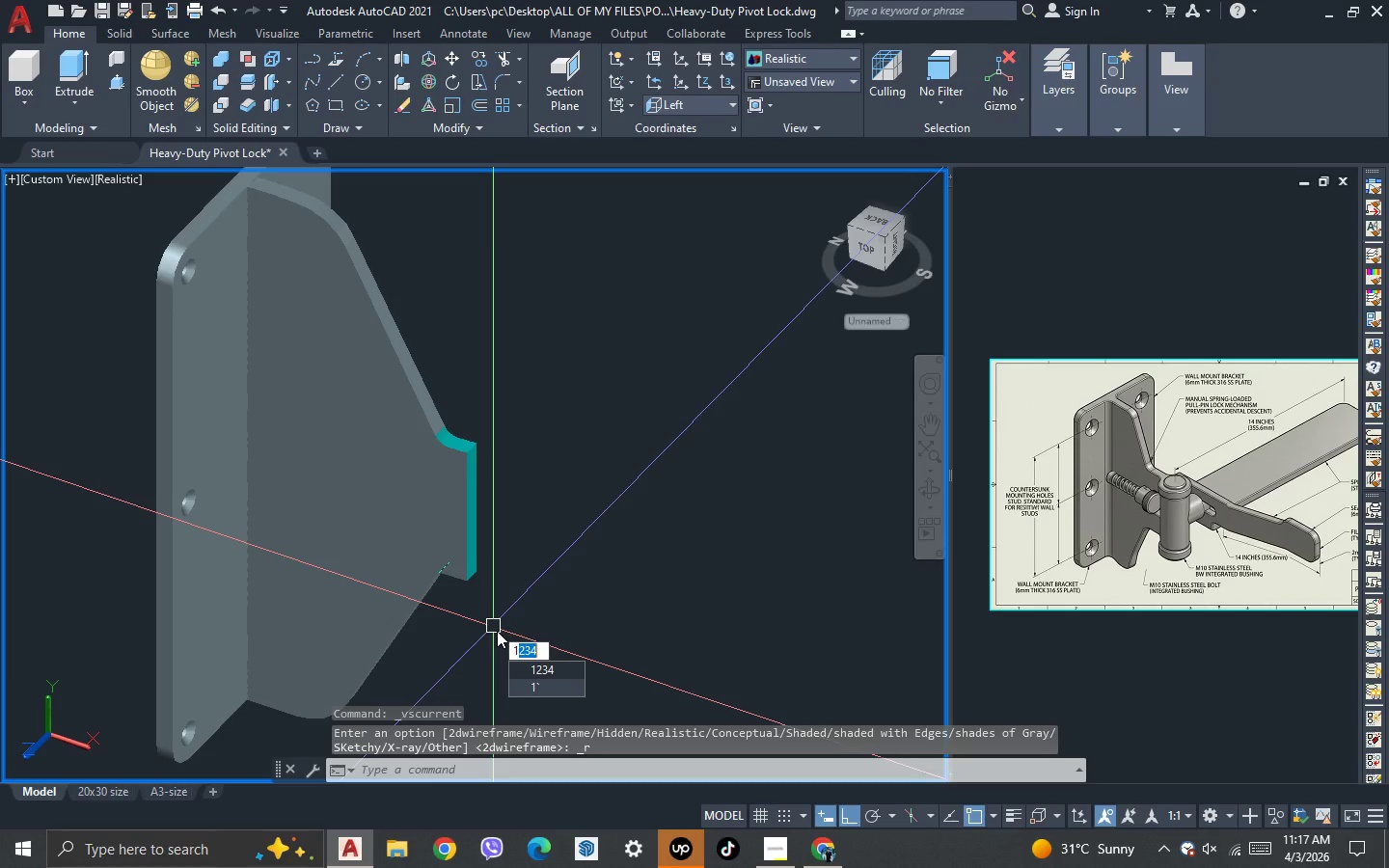 
key(Escape)
 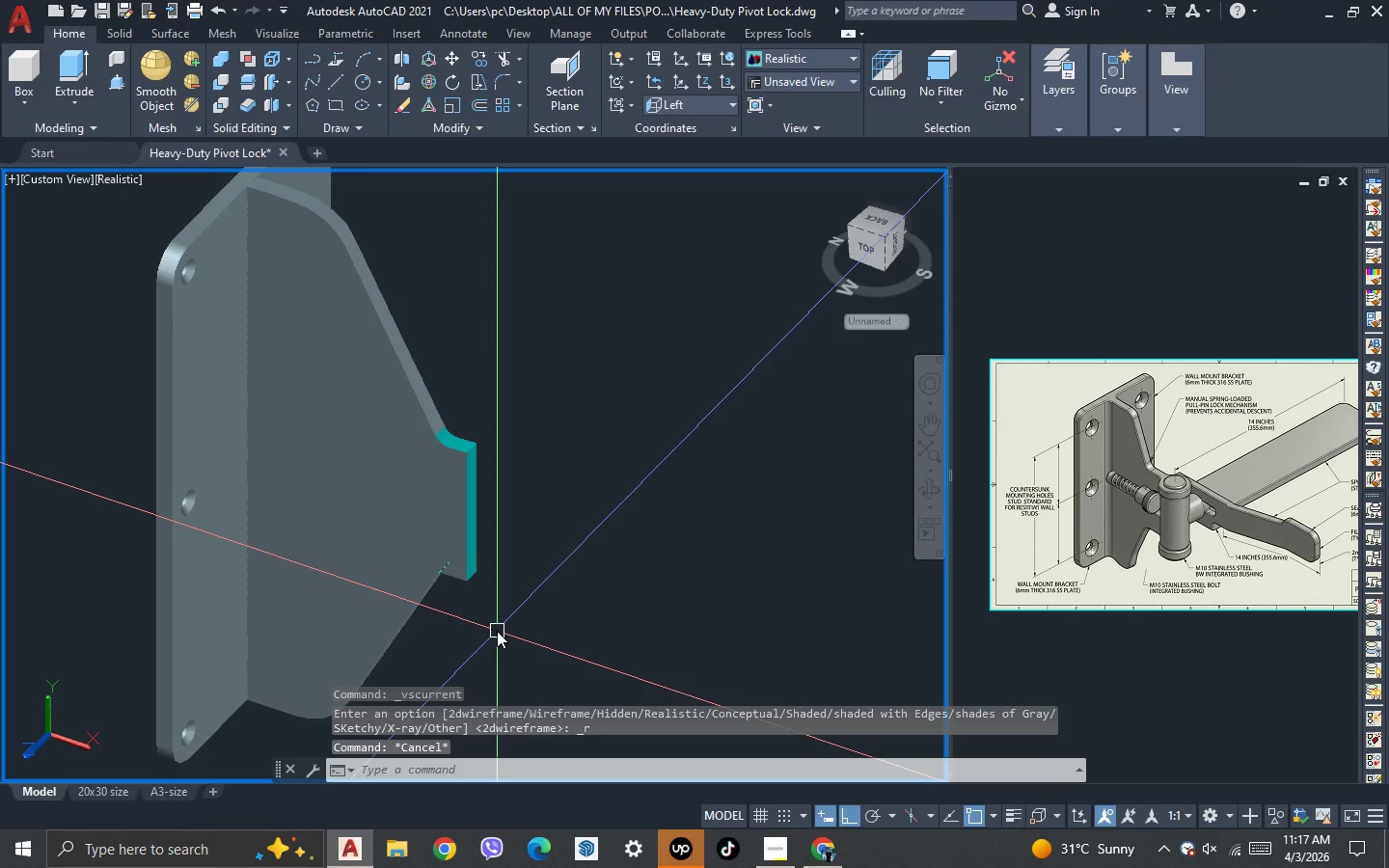 
key(3)
 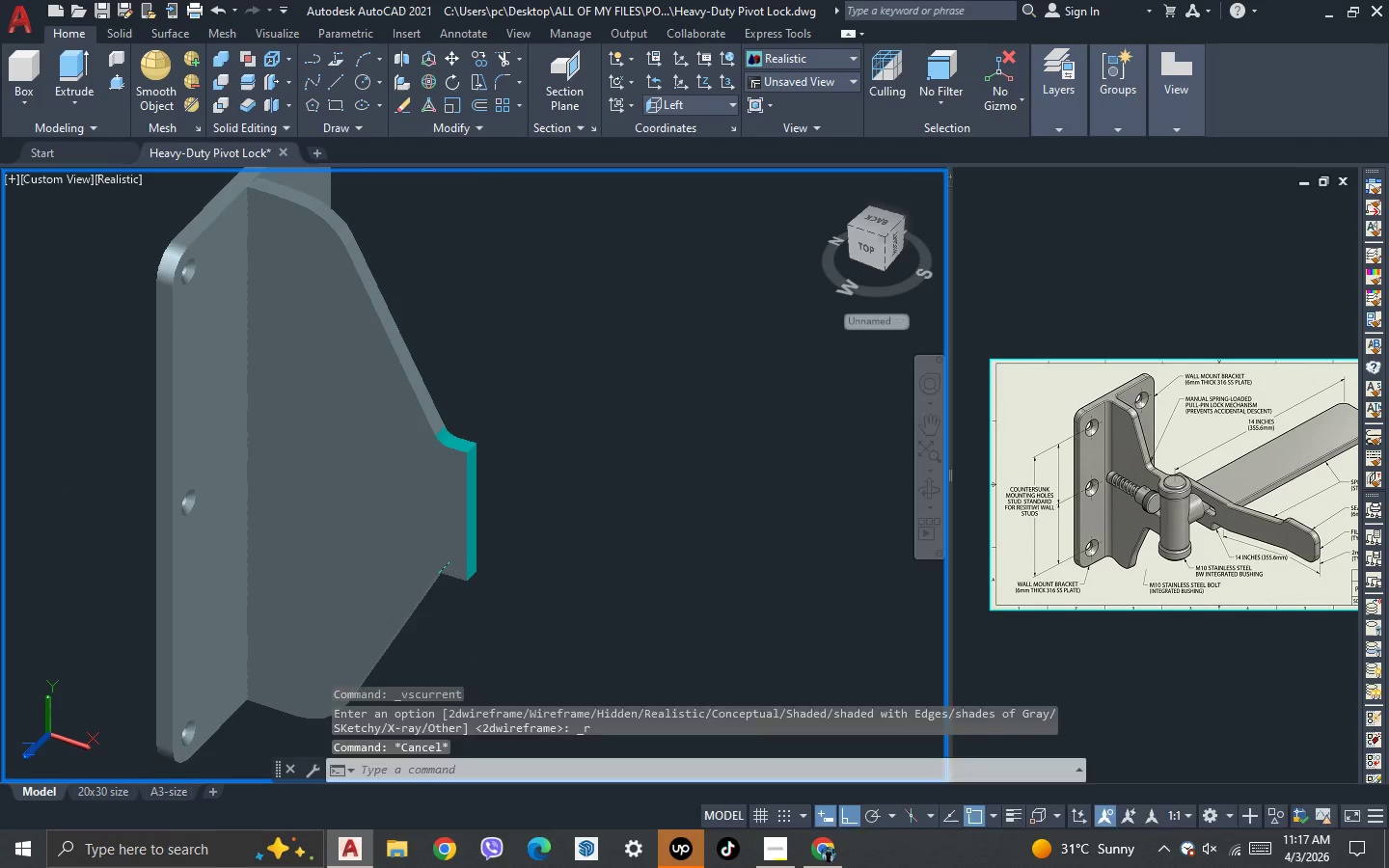 
key(Space)
 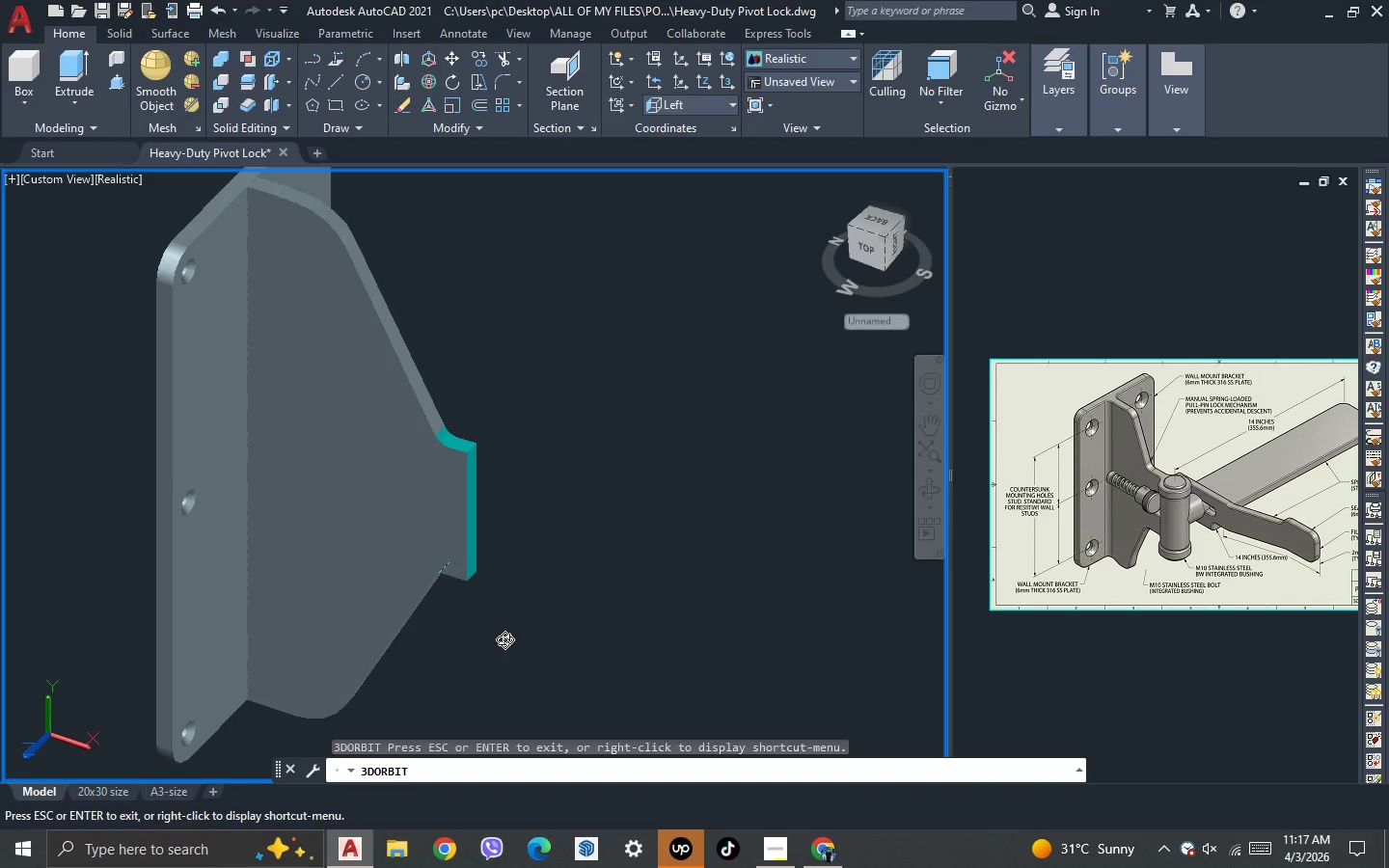 
left_click_drag(start_coordinate=[504, 639], to_coordinate=[474, 485])
 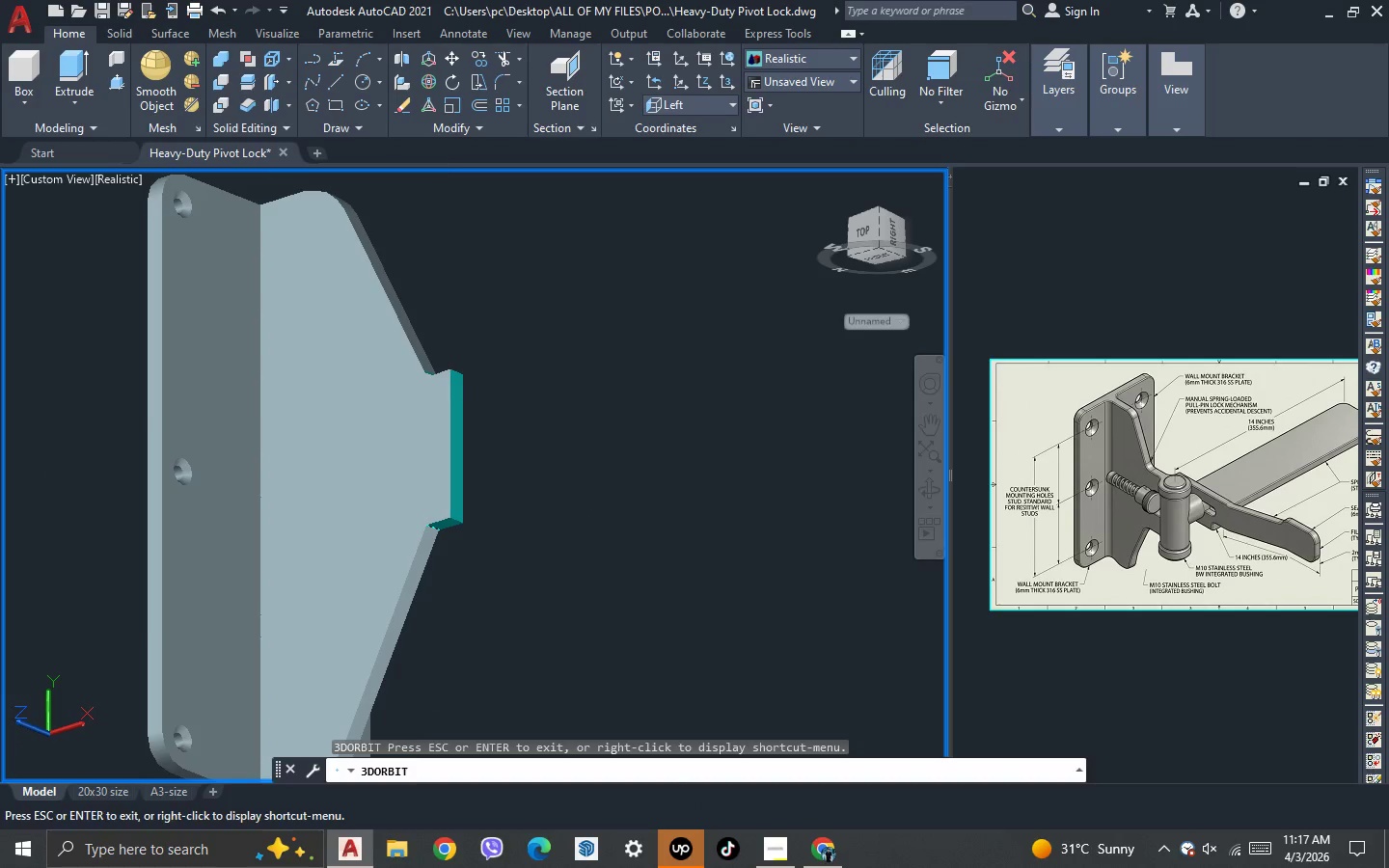 
key(Escape)
 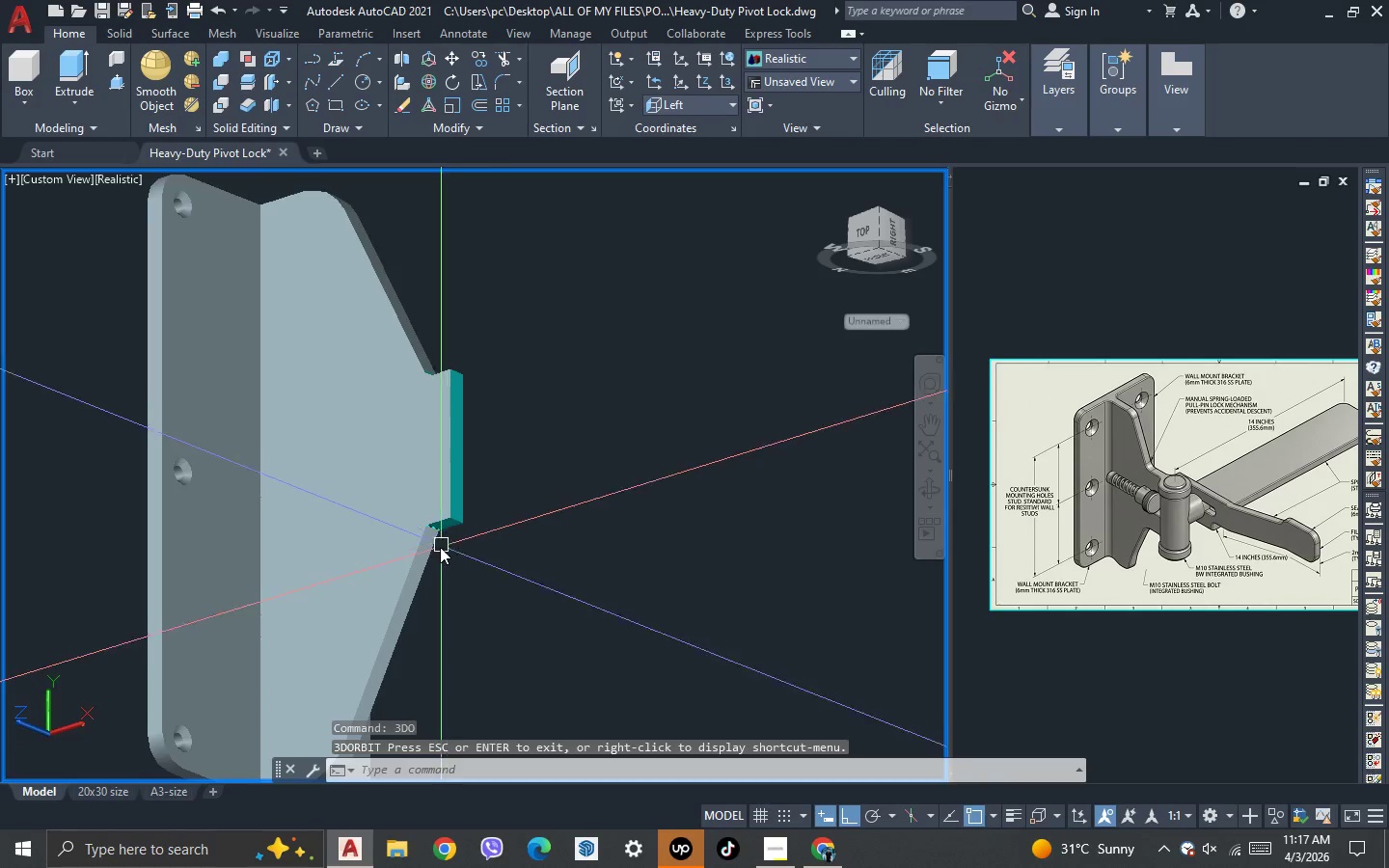 
left_click_drag(start_coordinate=[519, 598], to_coordinate=[433, 500])
 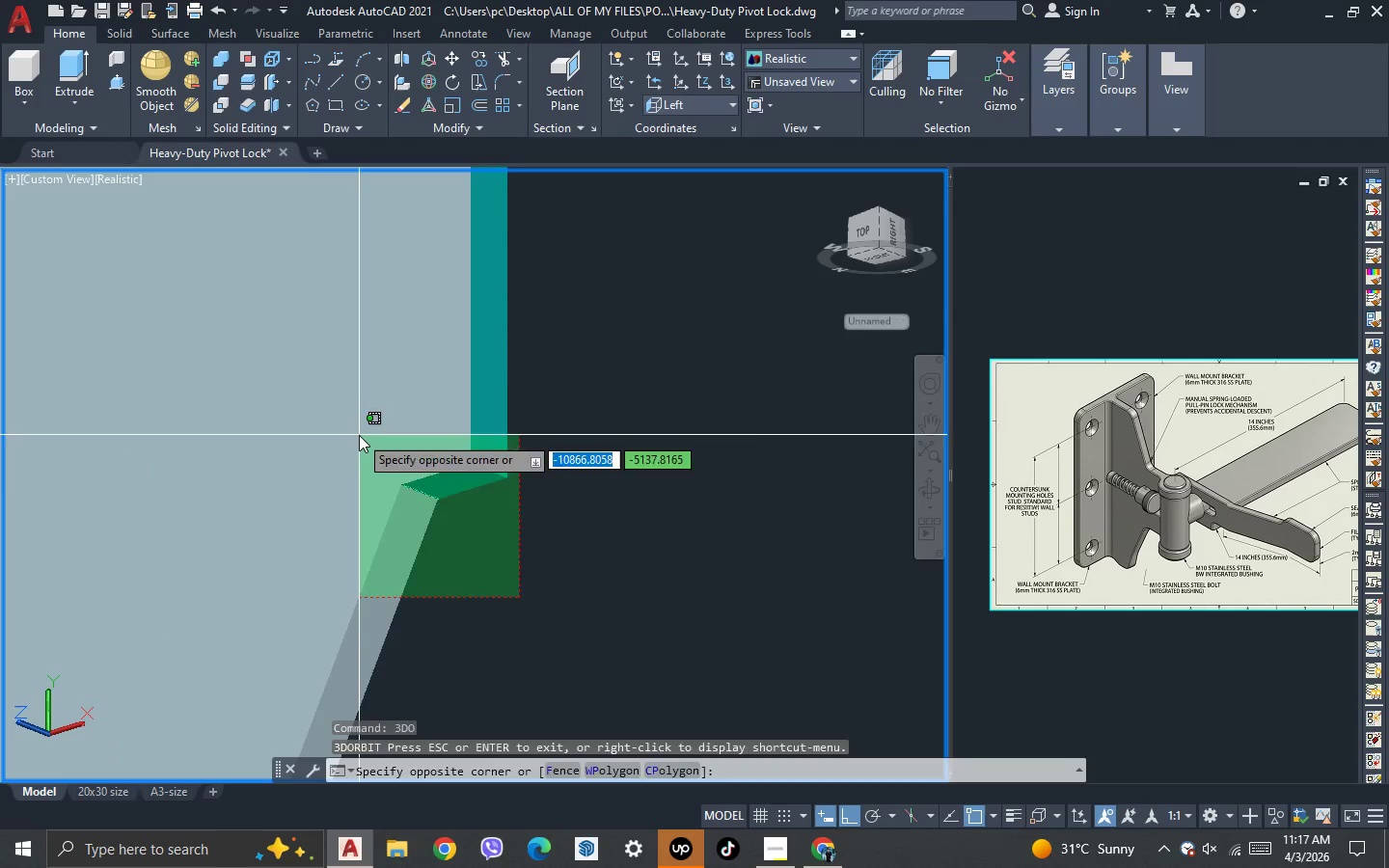 
scroll: coordinate [440, 547], scroll_direction: up, amount: 3.0
 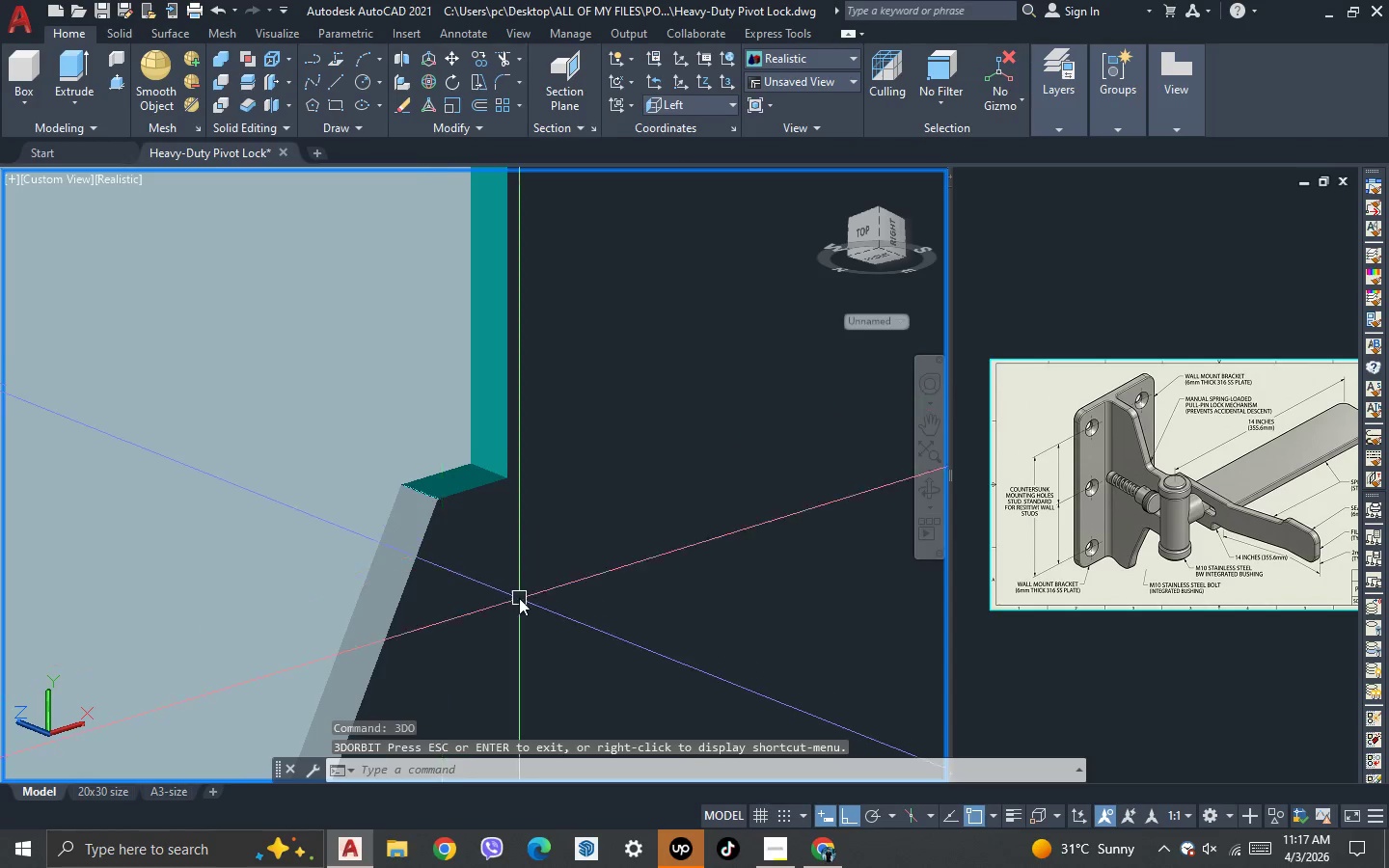 
double_click([359, 435])
 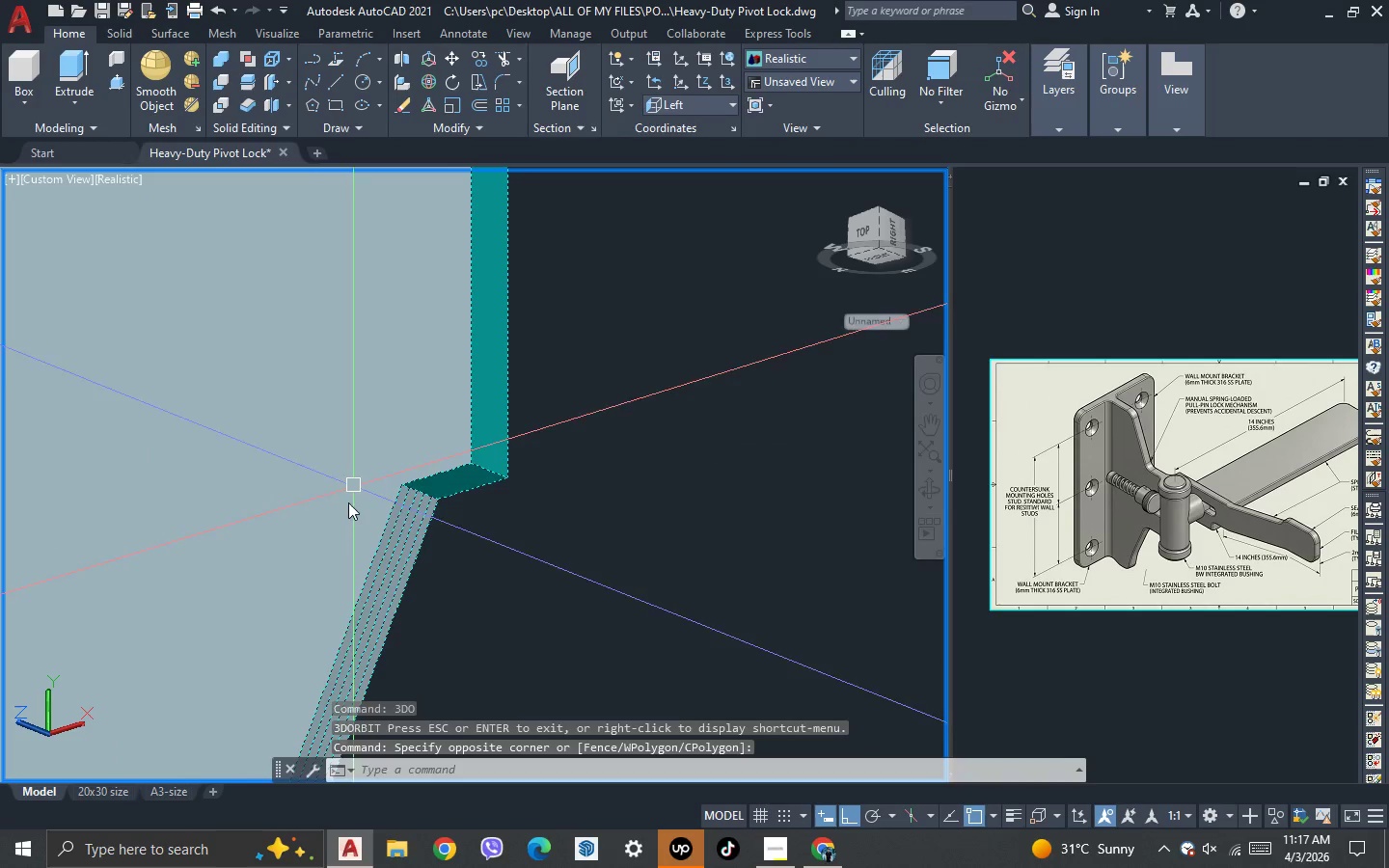 
hold_key(key=ShiftLeft, duration=0.8)
triple_click([343, 524])
 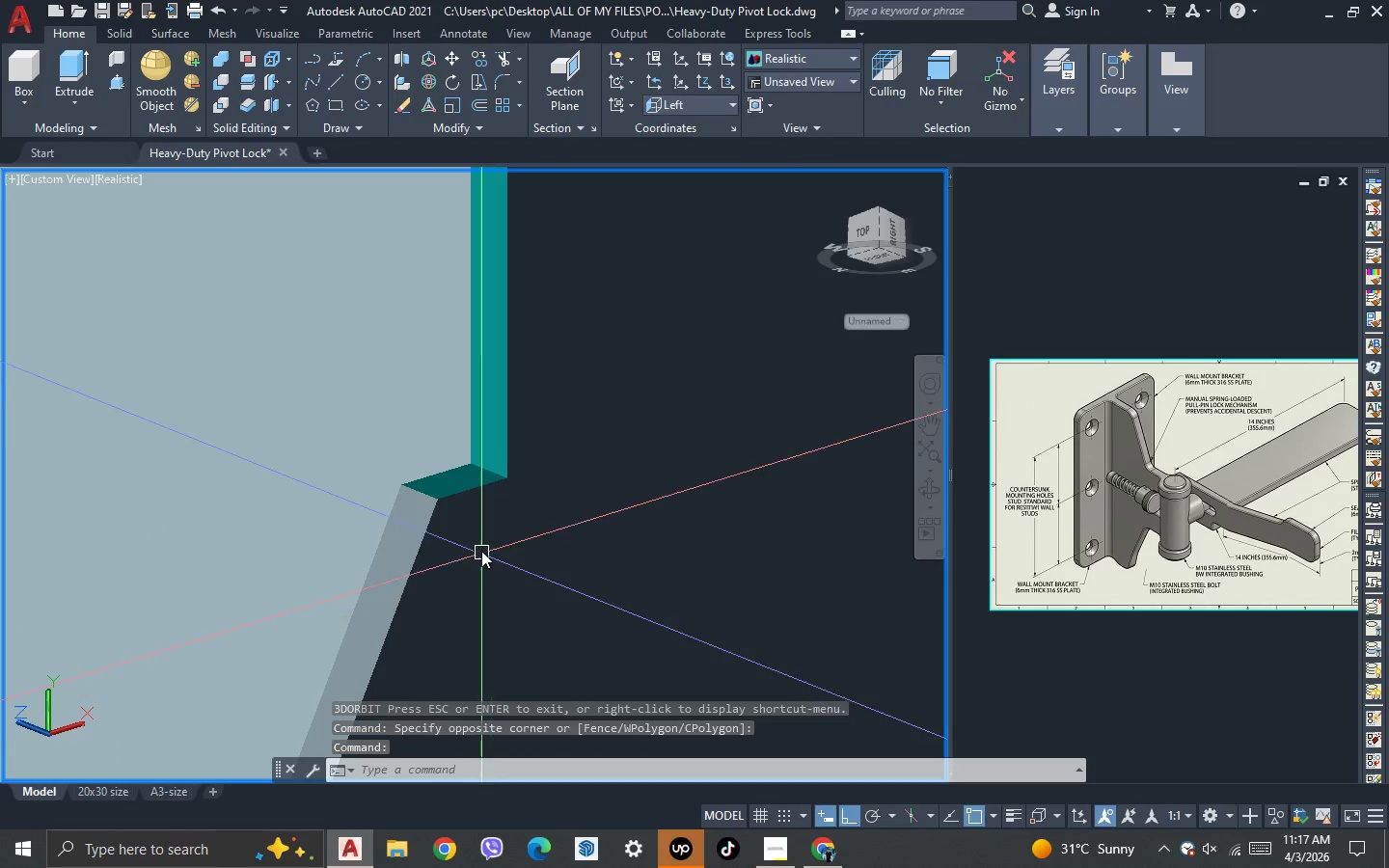 
scroll: coordinate [479, 548], scroll_direction: up, amount: 2.0
 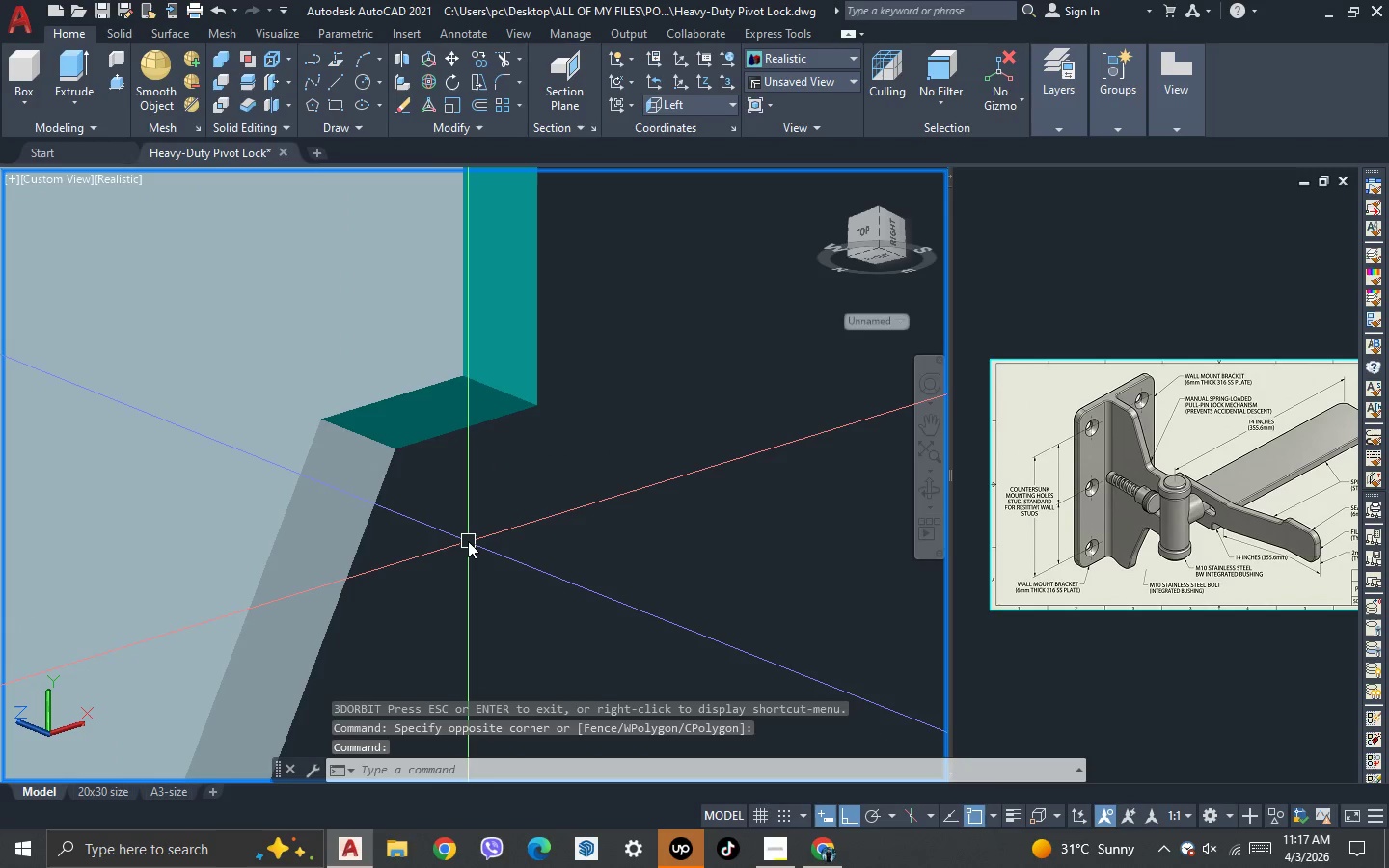 
key(F)
 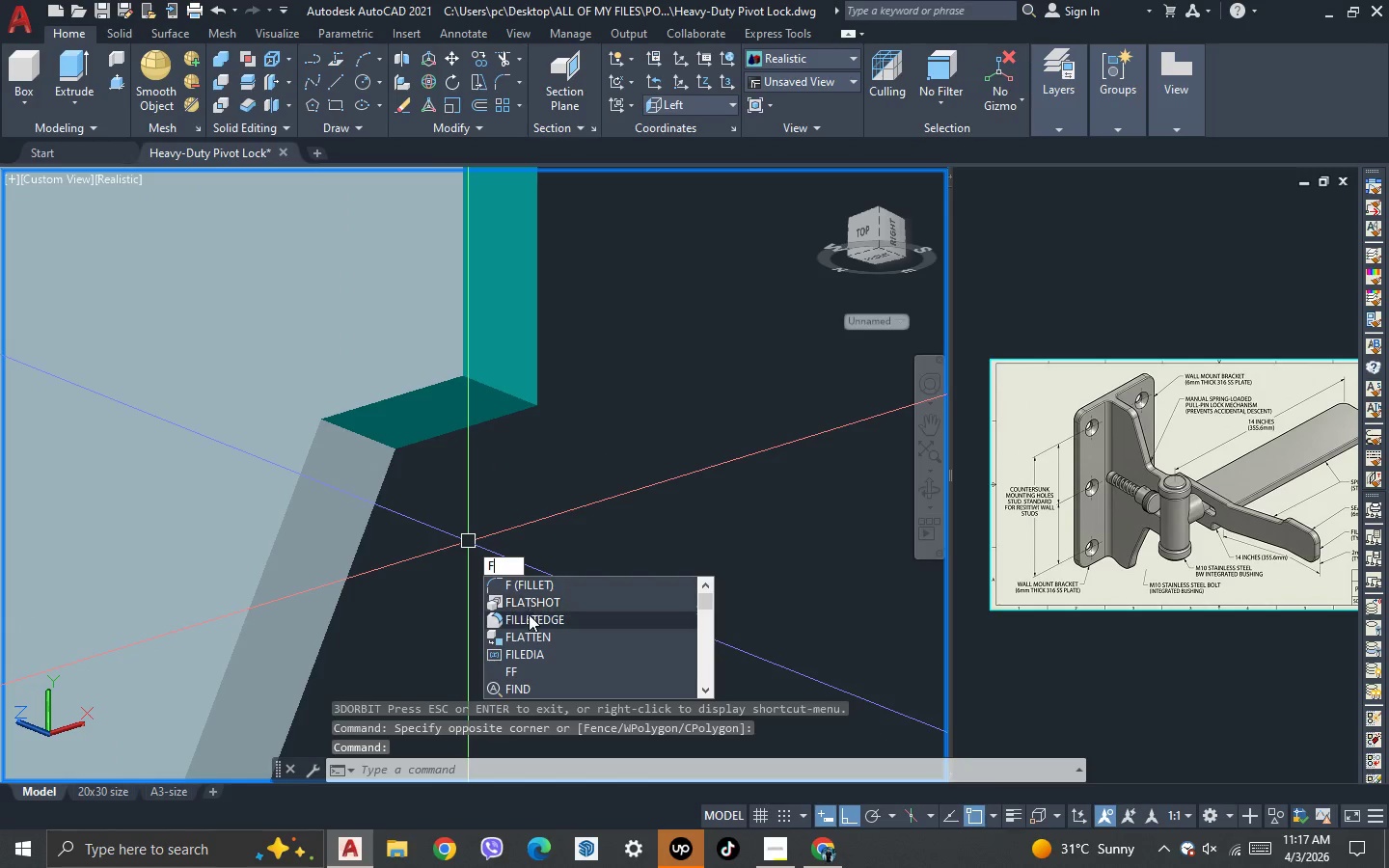 
left_click([526, 623])
 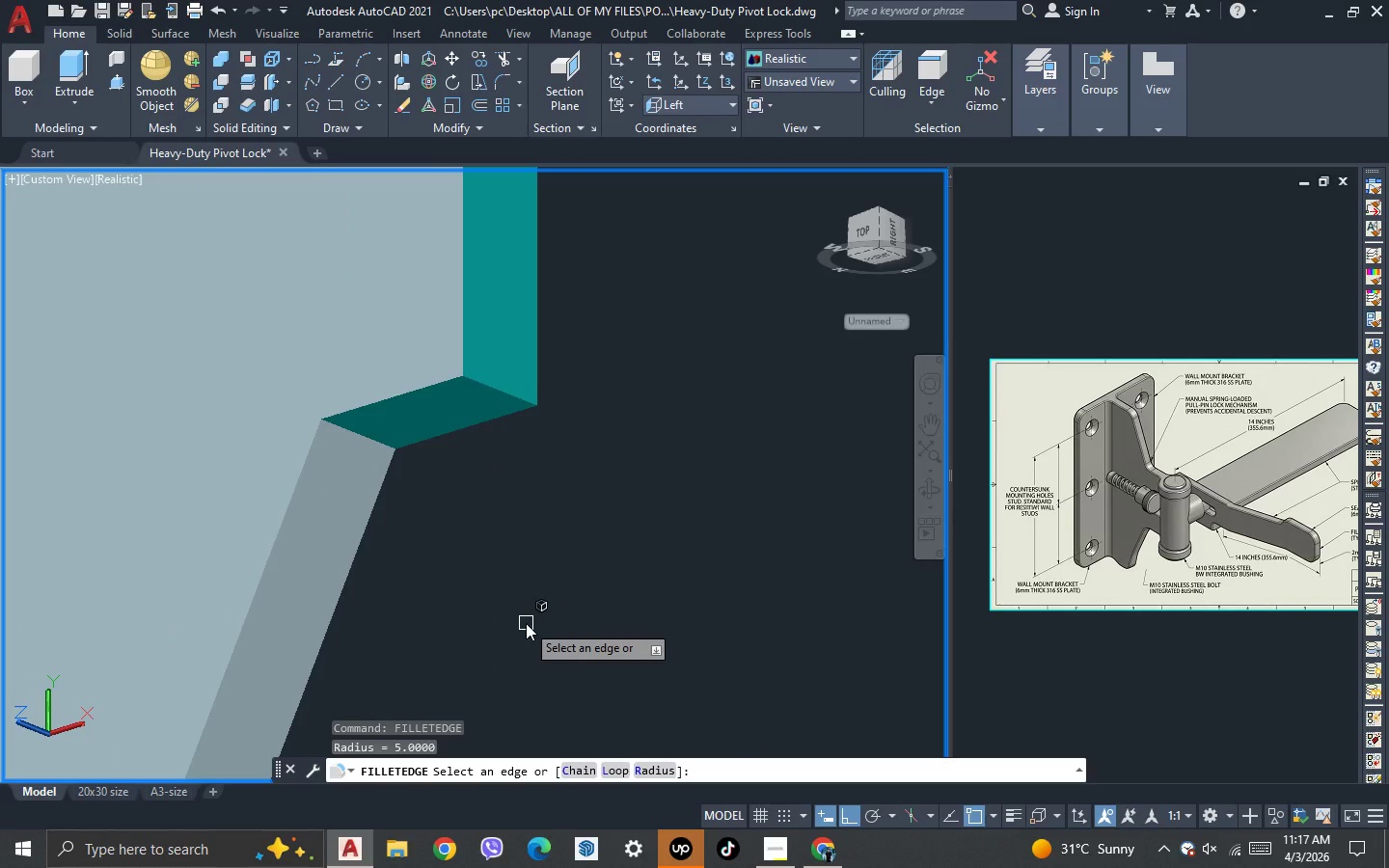 
key(R)
 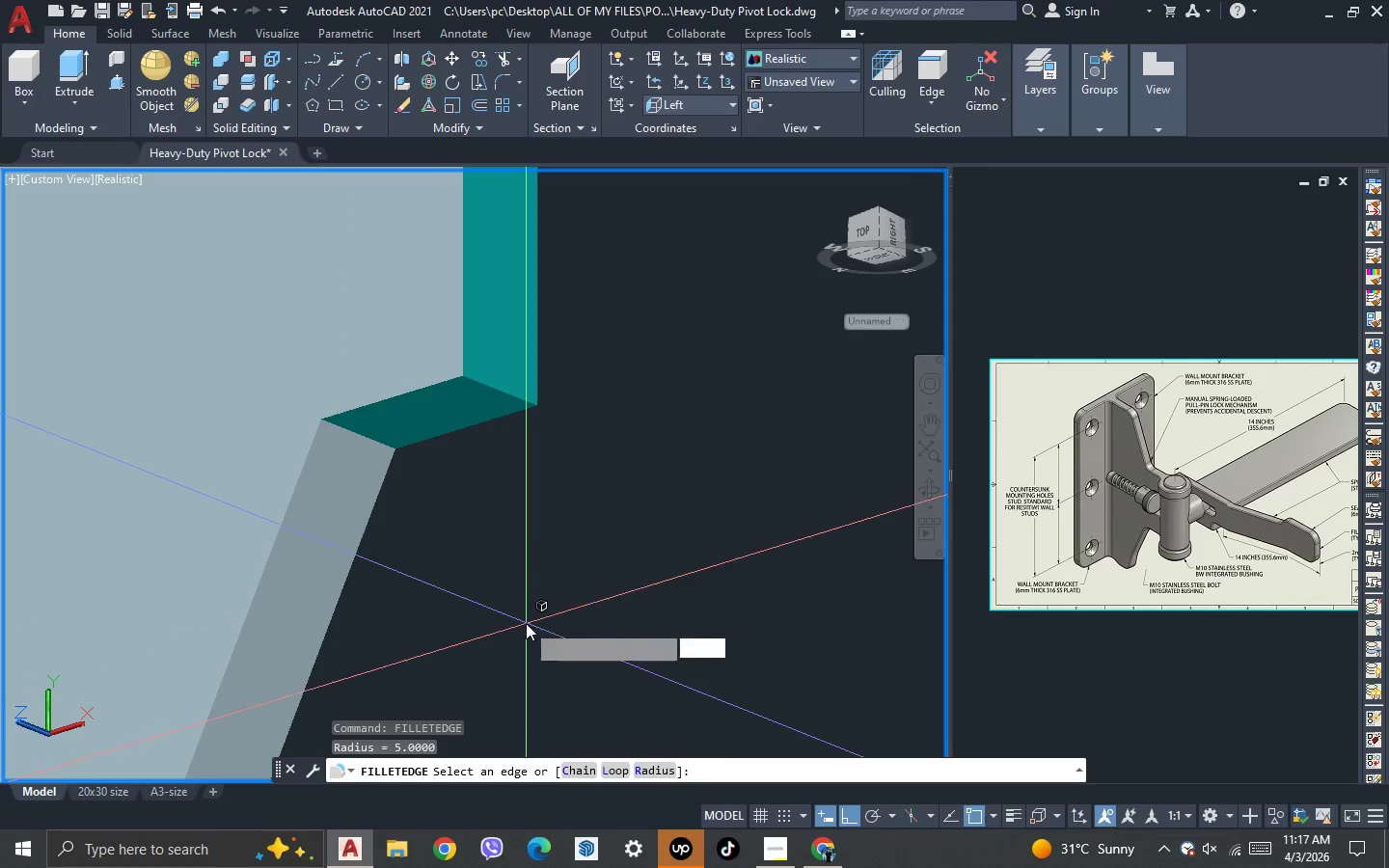 
key(Space)
 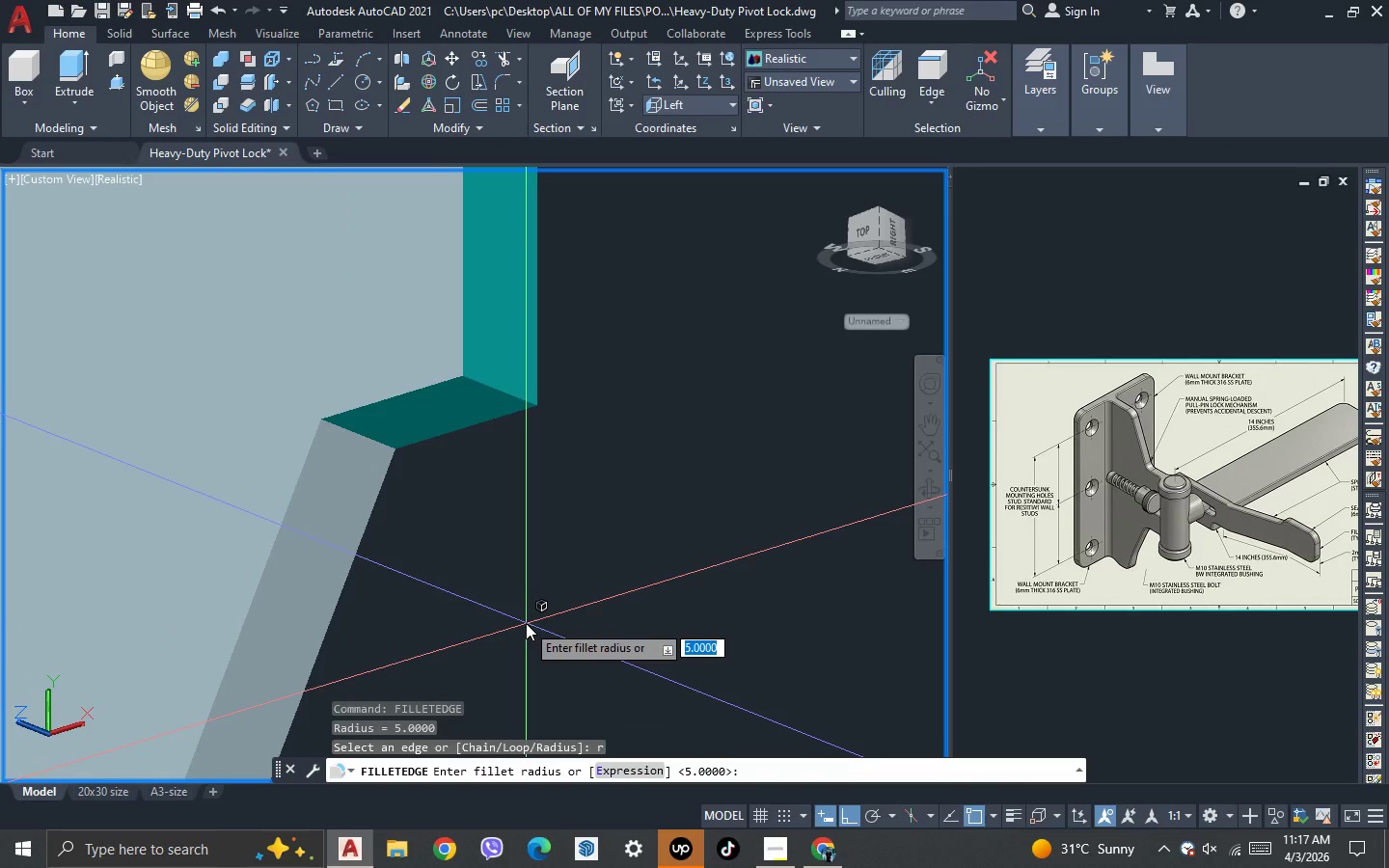 
key(Space)
 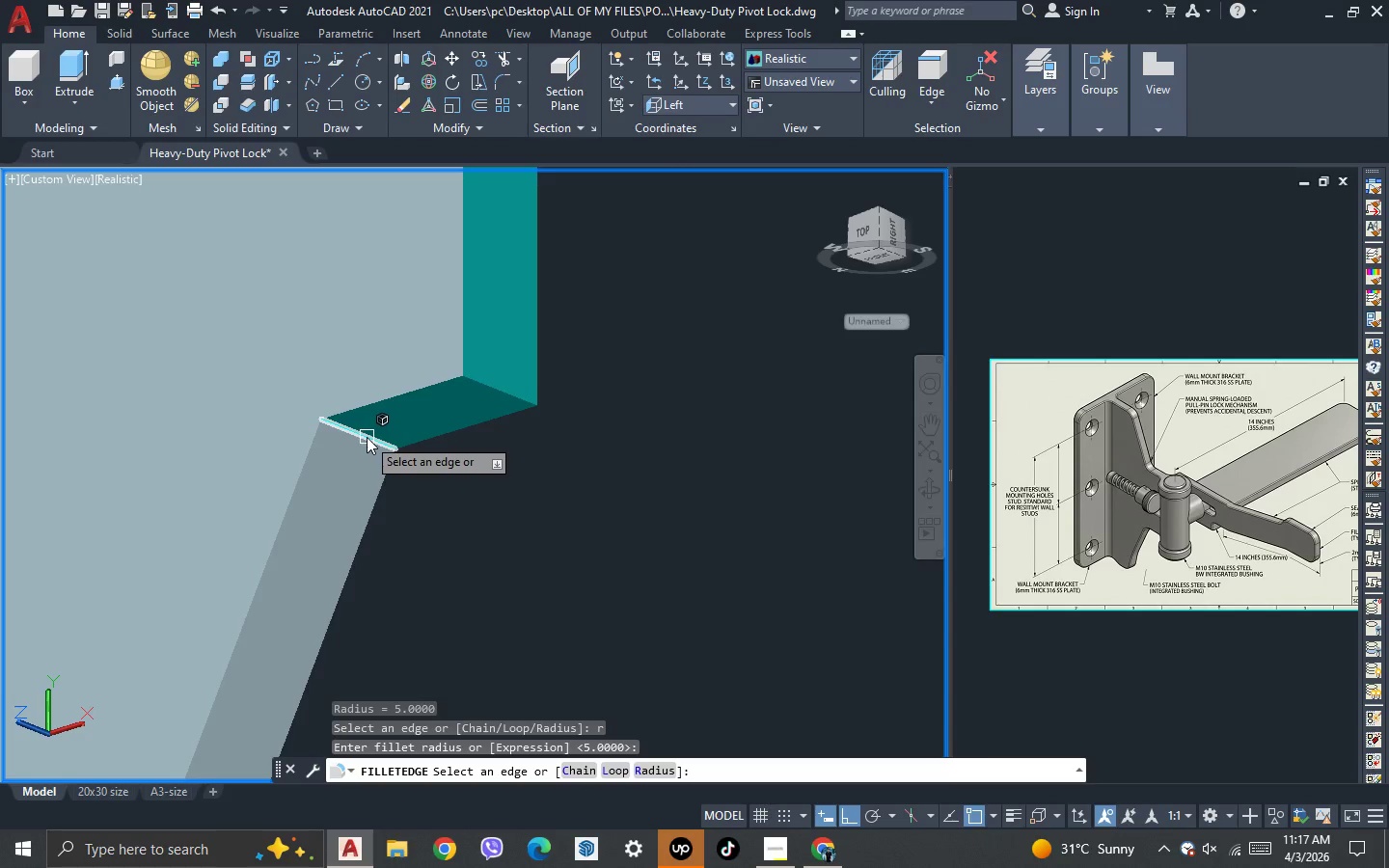 
left_click([366, 436])
 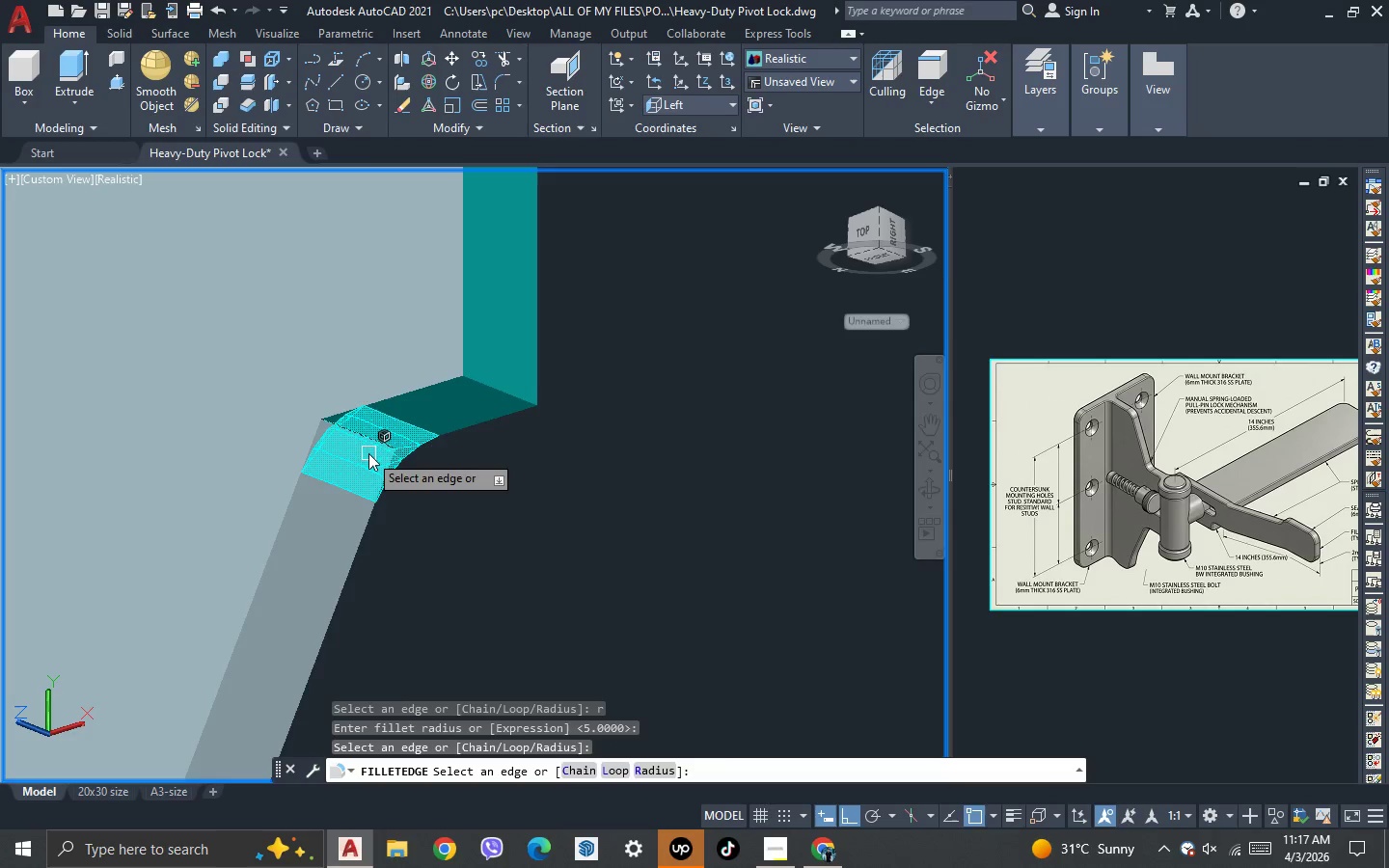 
key(Space)
 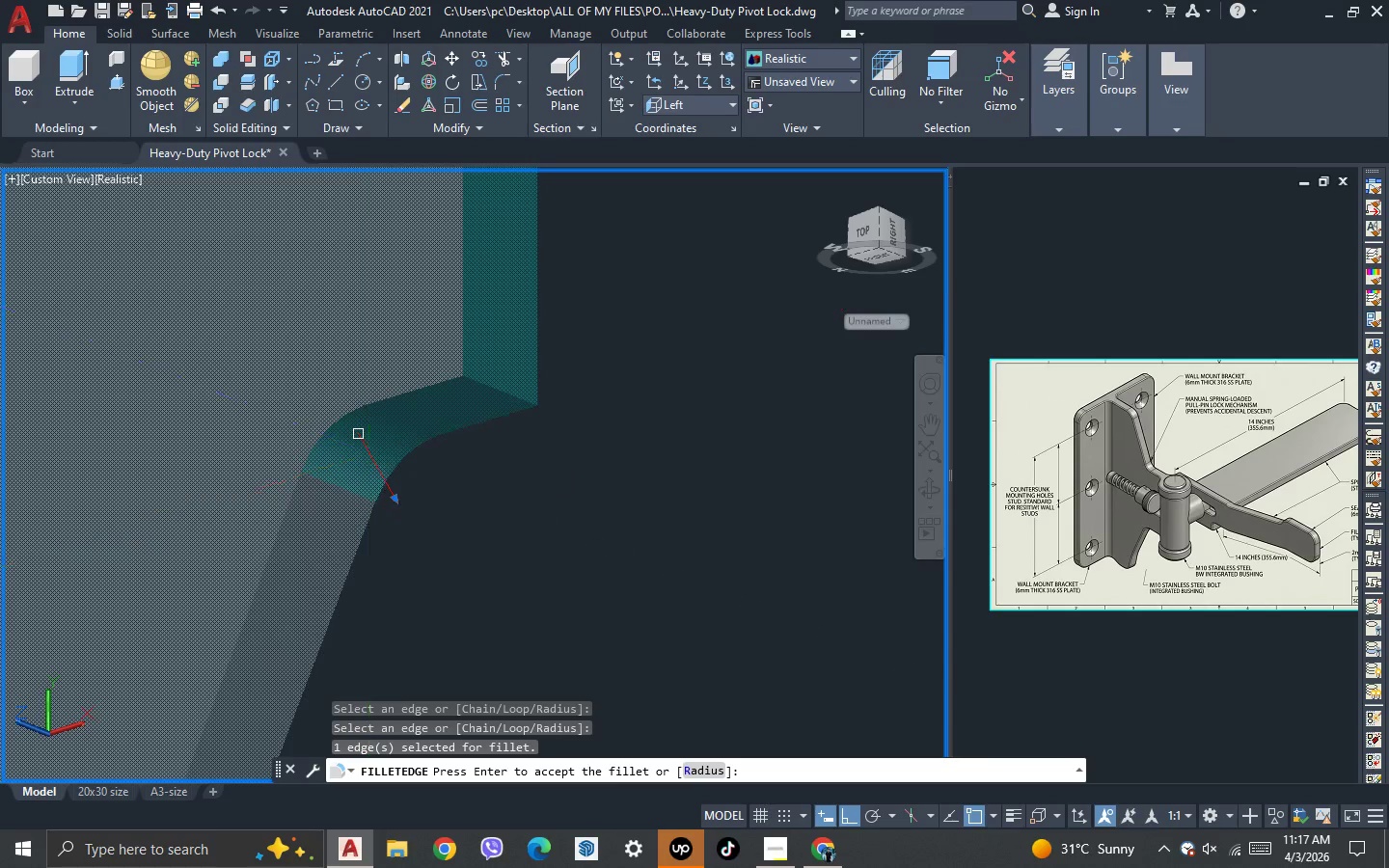 
key(Space)
 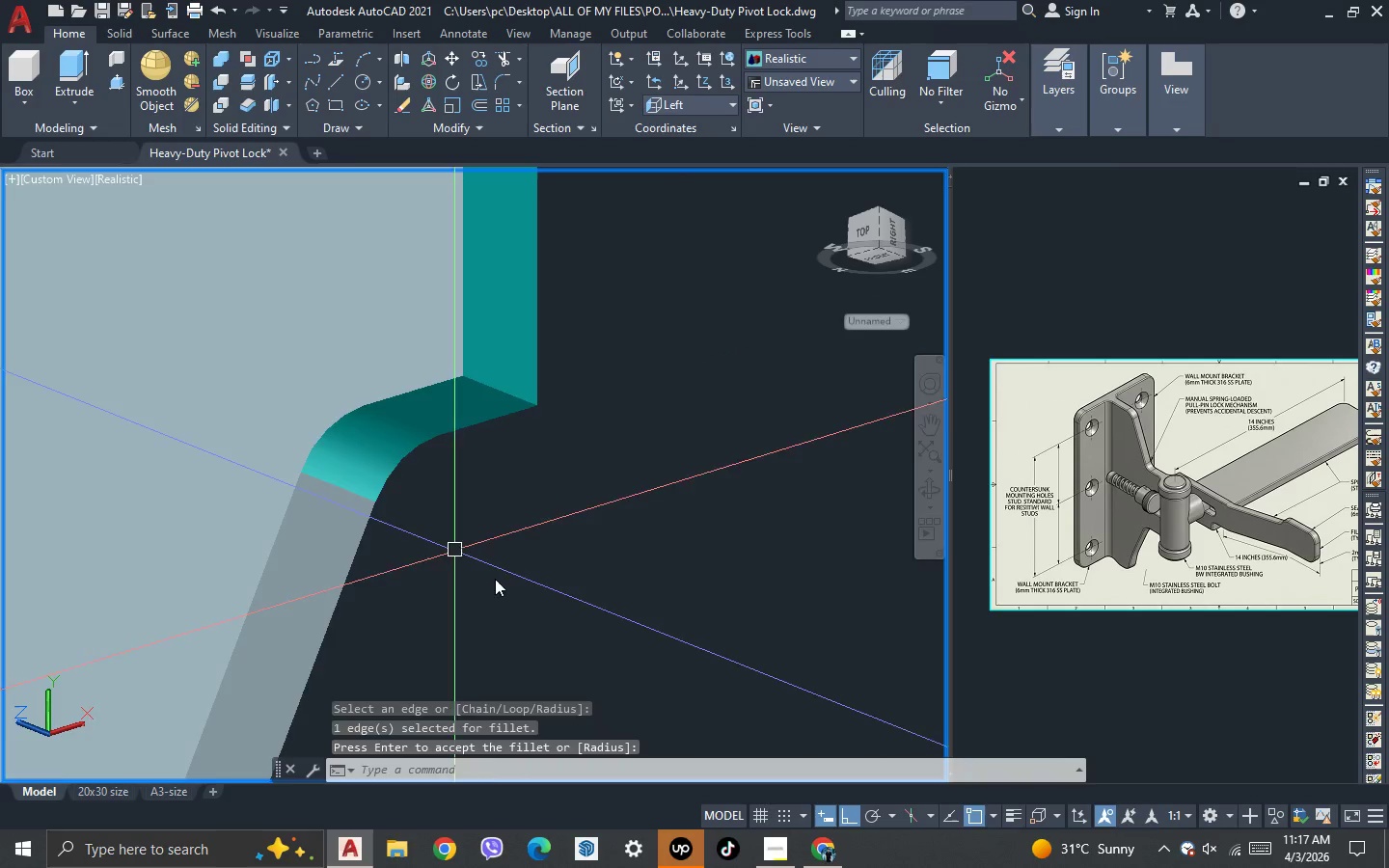 
scroll: coordinate [517, 590], scroll_direction: down, amount: 3.0
 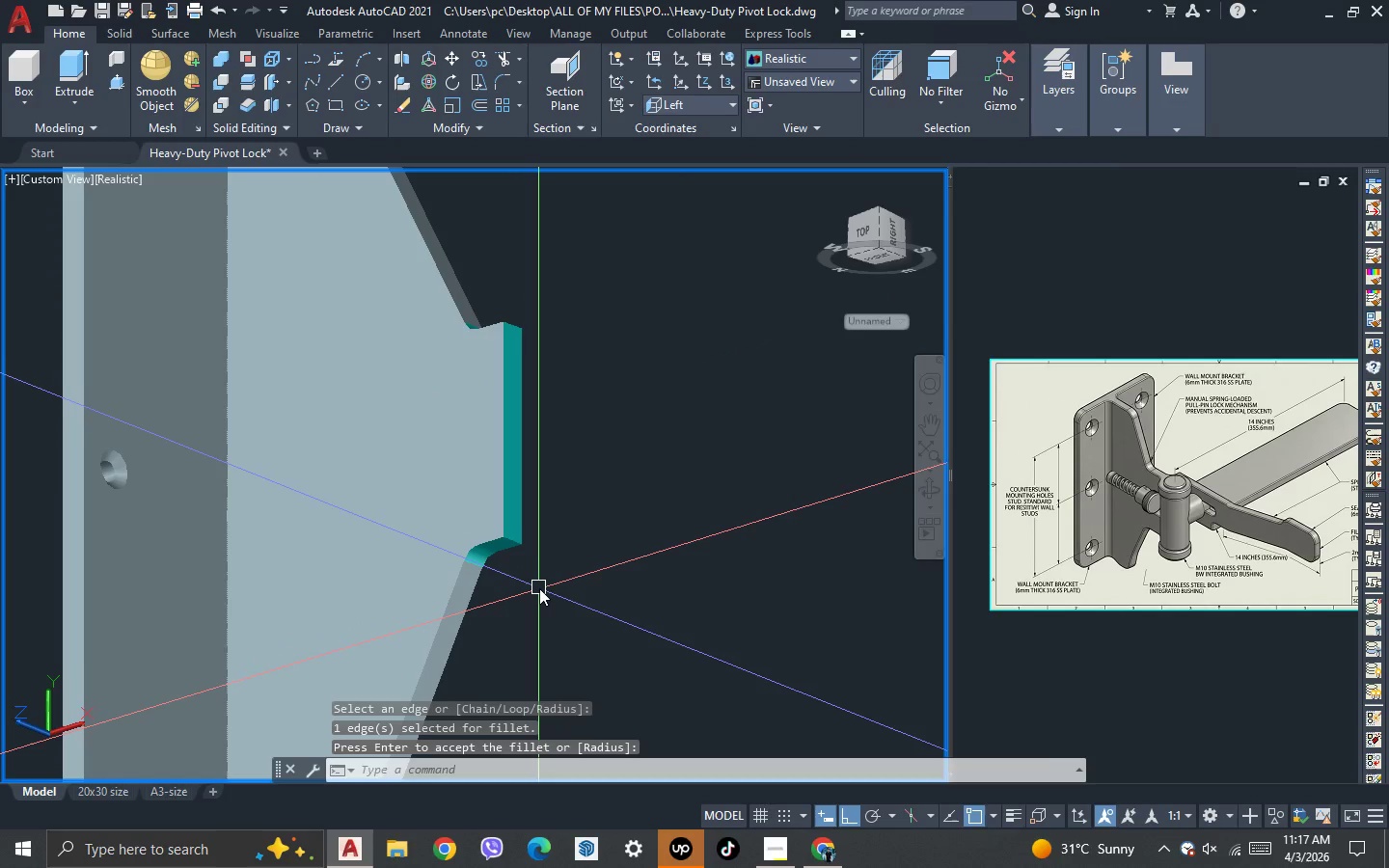 
left_click_drag(start_coordinate=[539, 588], to_coordinate=[484, 541])
 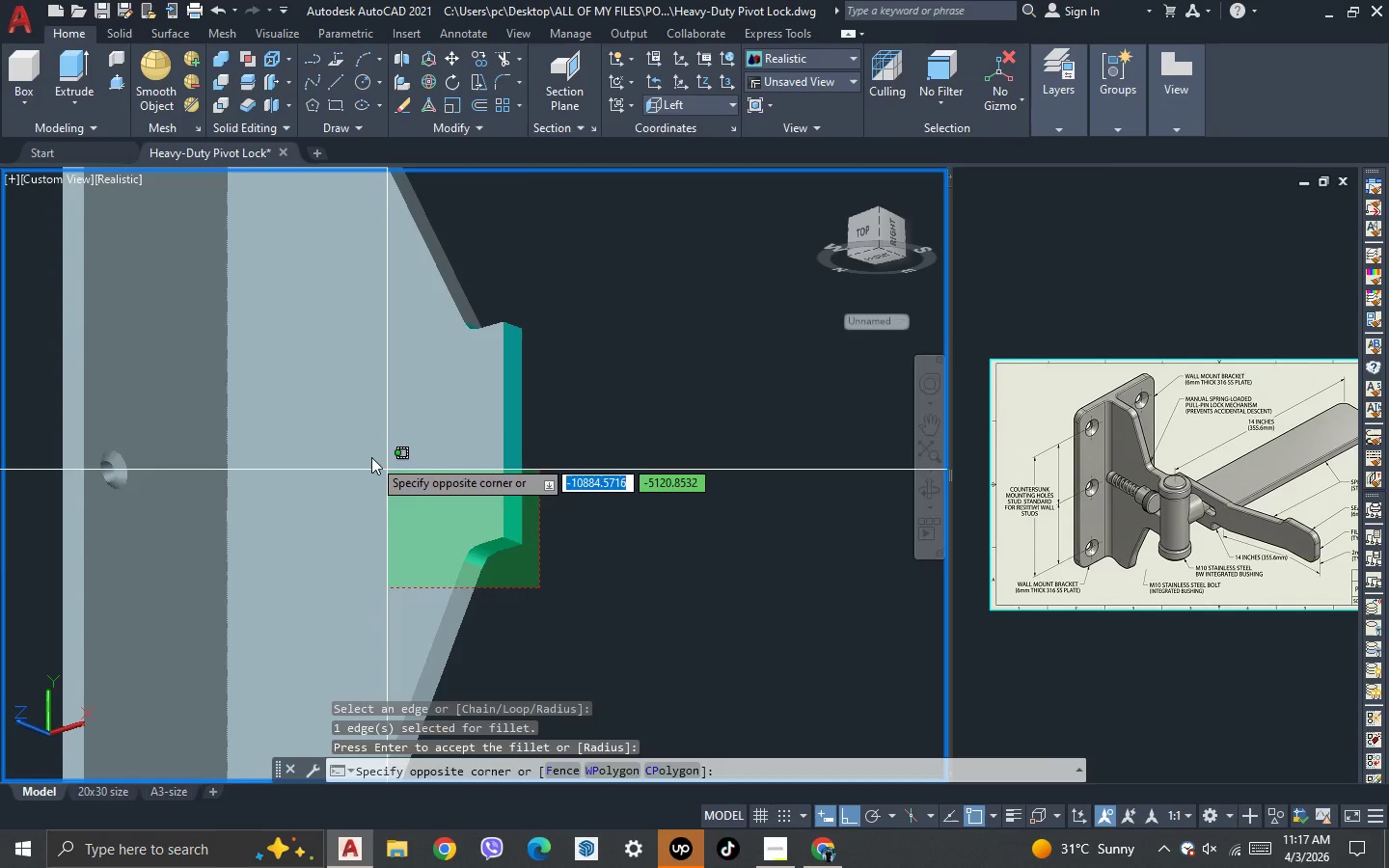 
double_click([371, 457])
 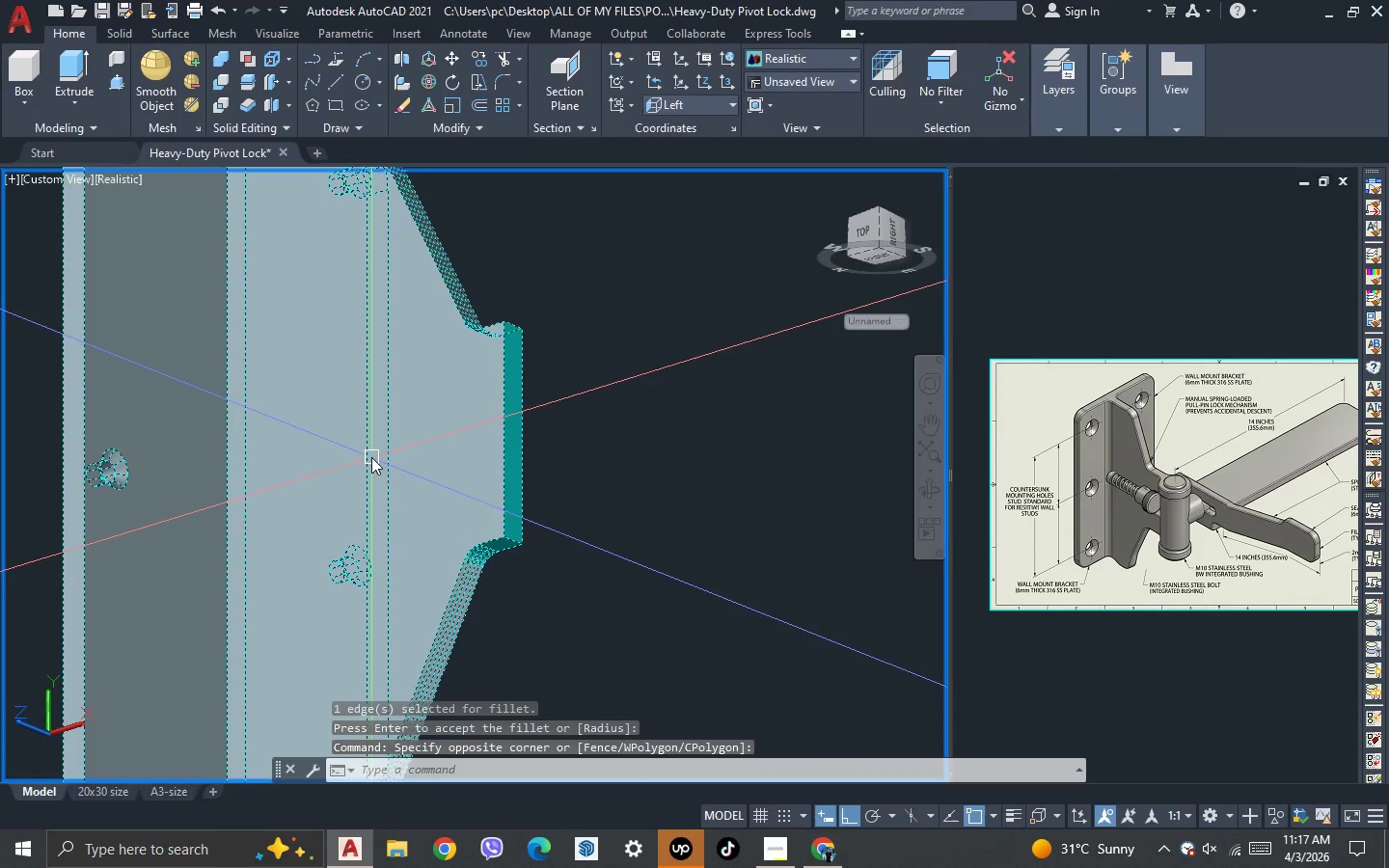 
key(Control+ControlLeft)
 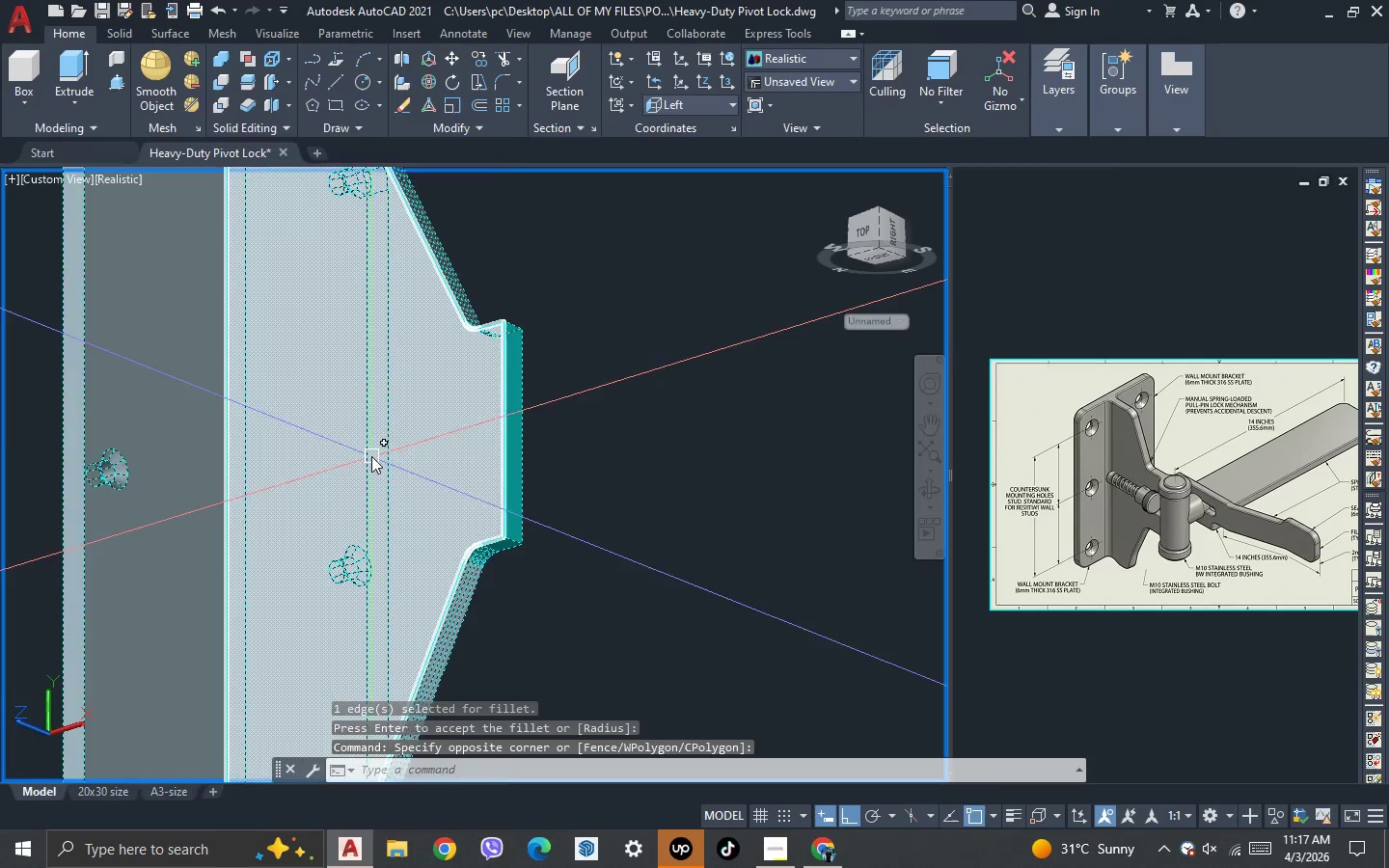 
key(Control+1)
 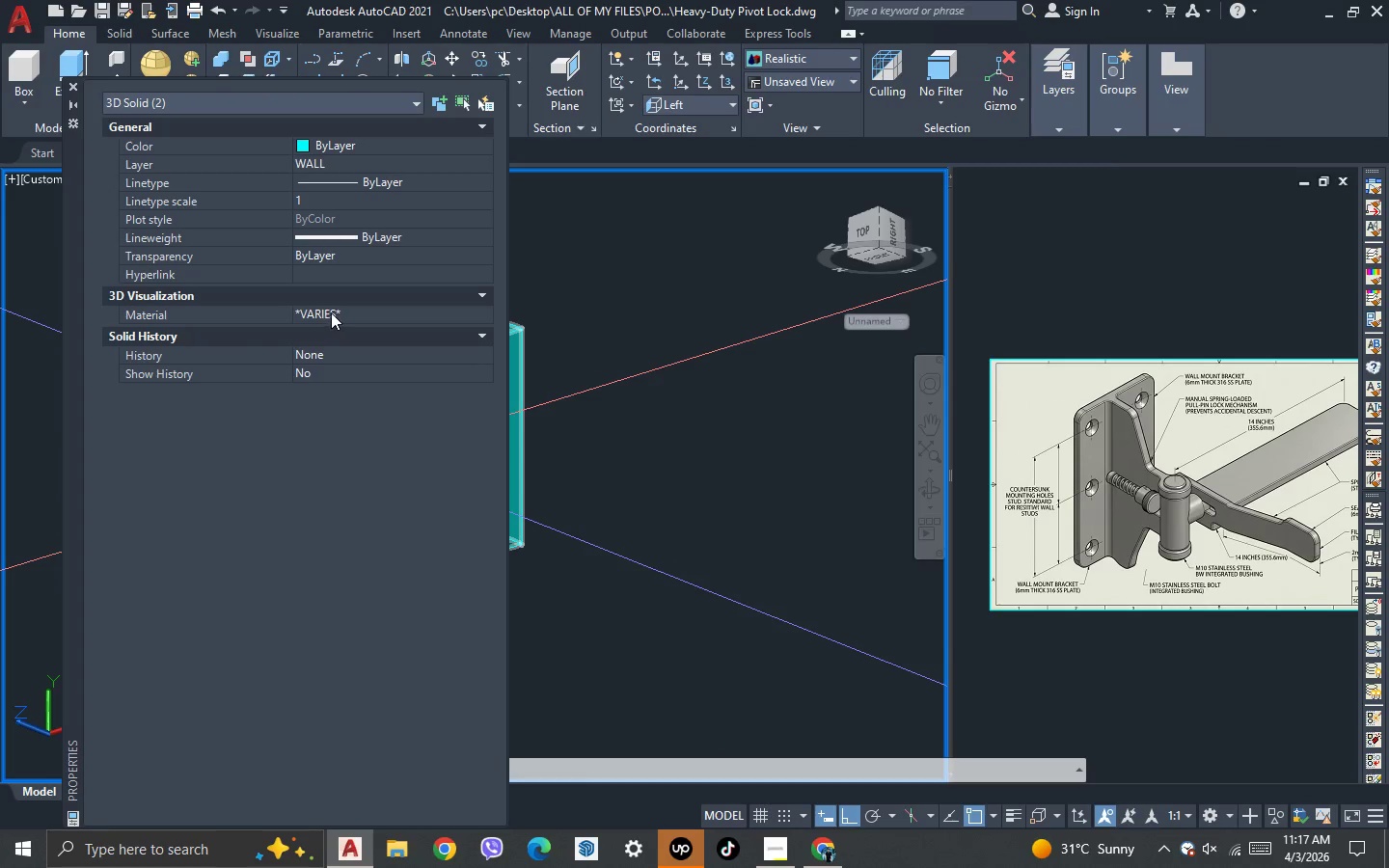 
double_click([331, 312])
 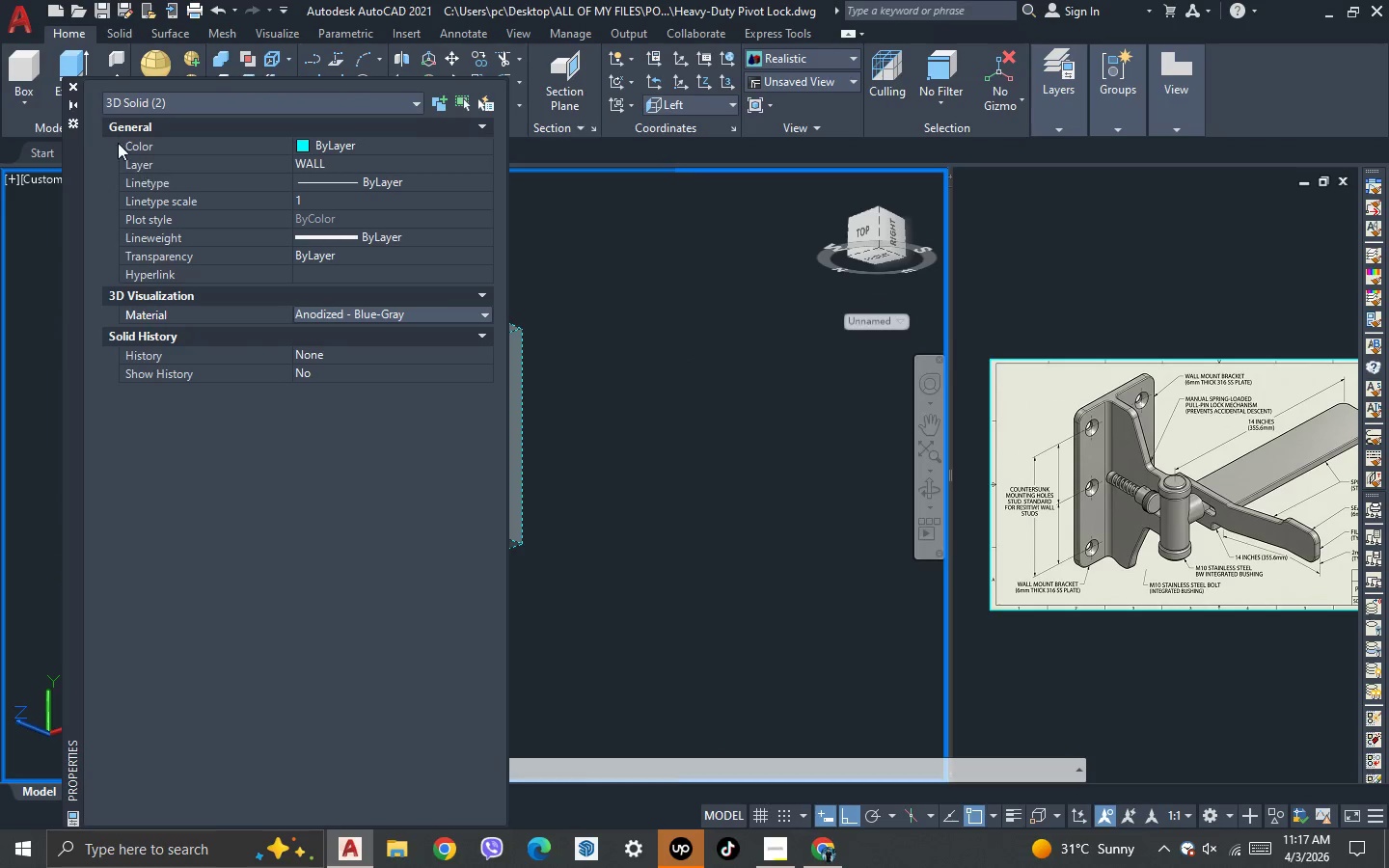 
left_click([74, 88])
 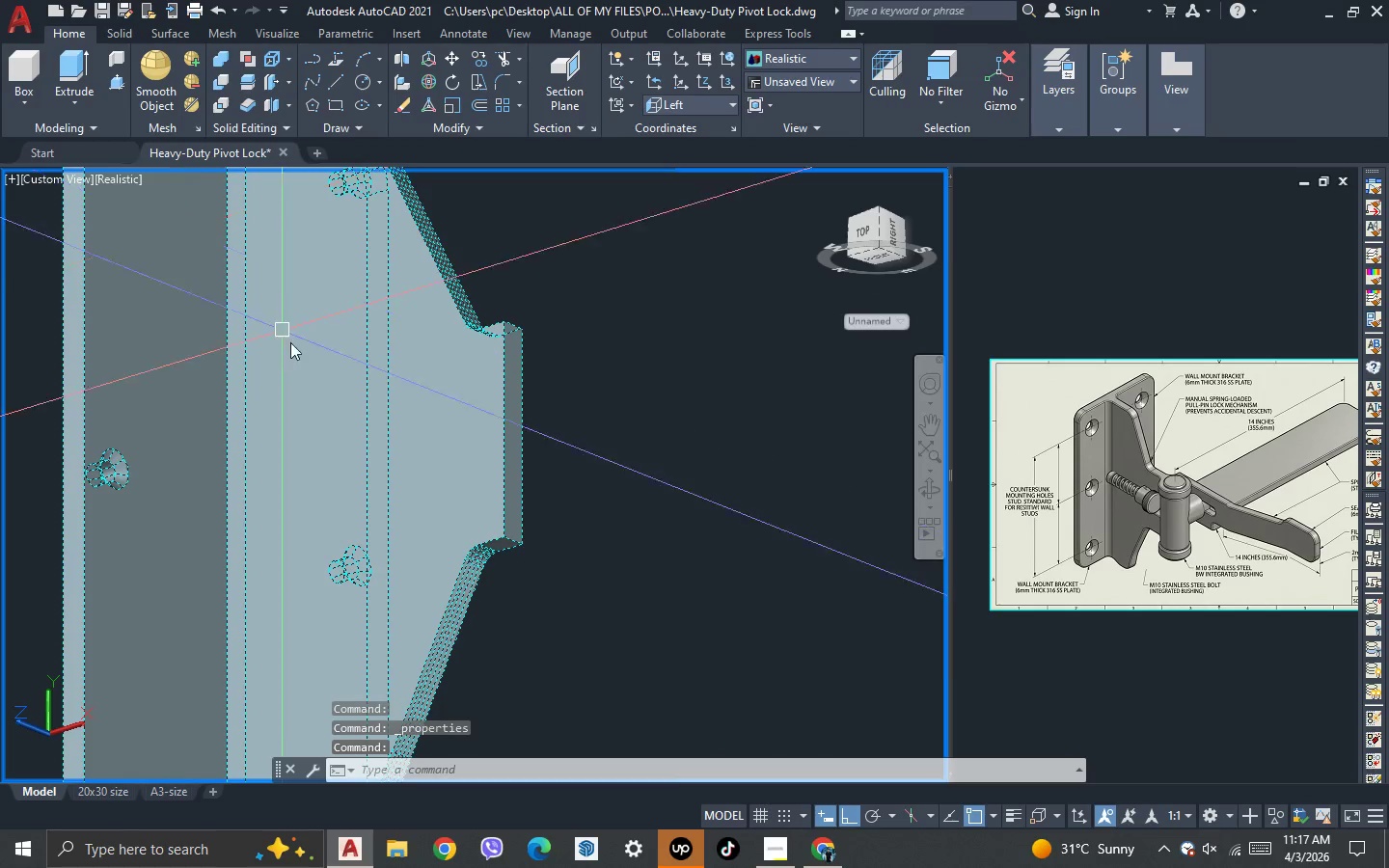 
key(Escape)
 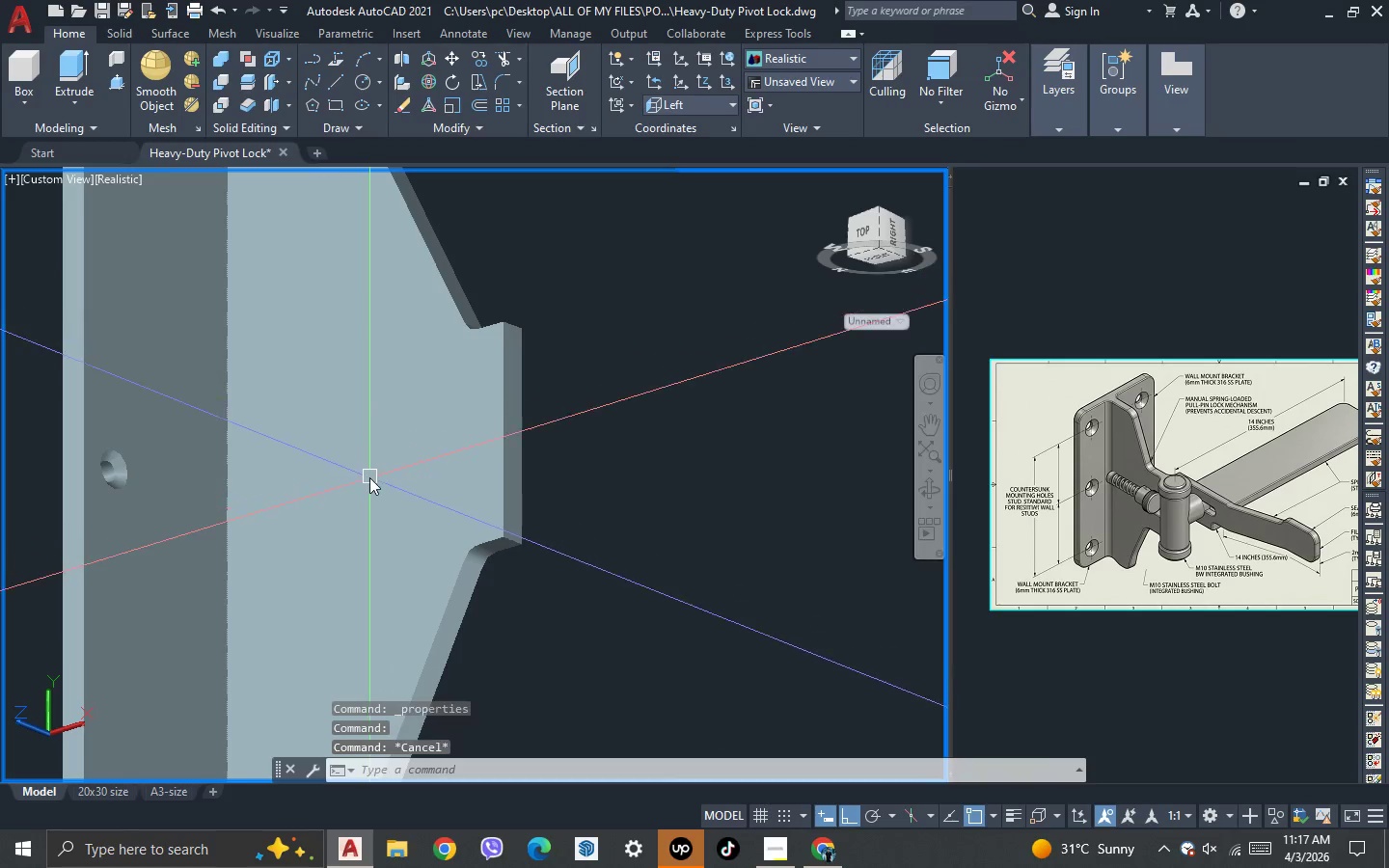 
key(Escape)
 